 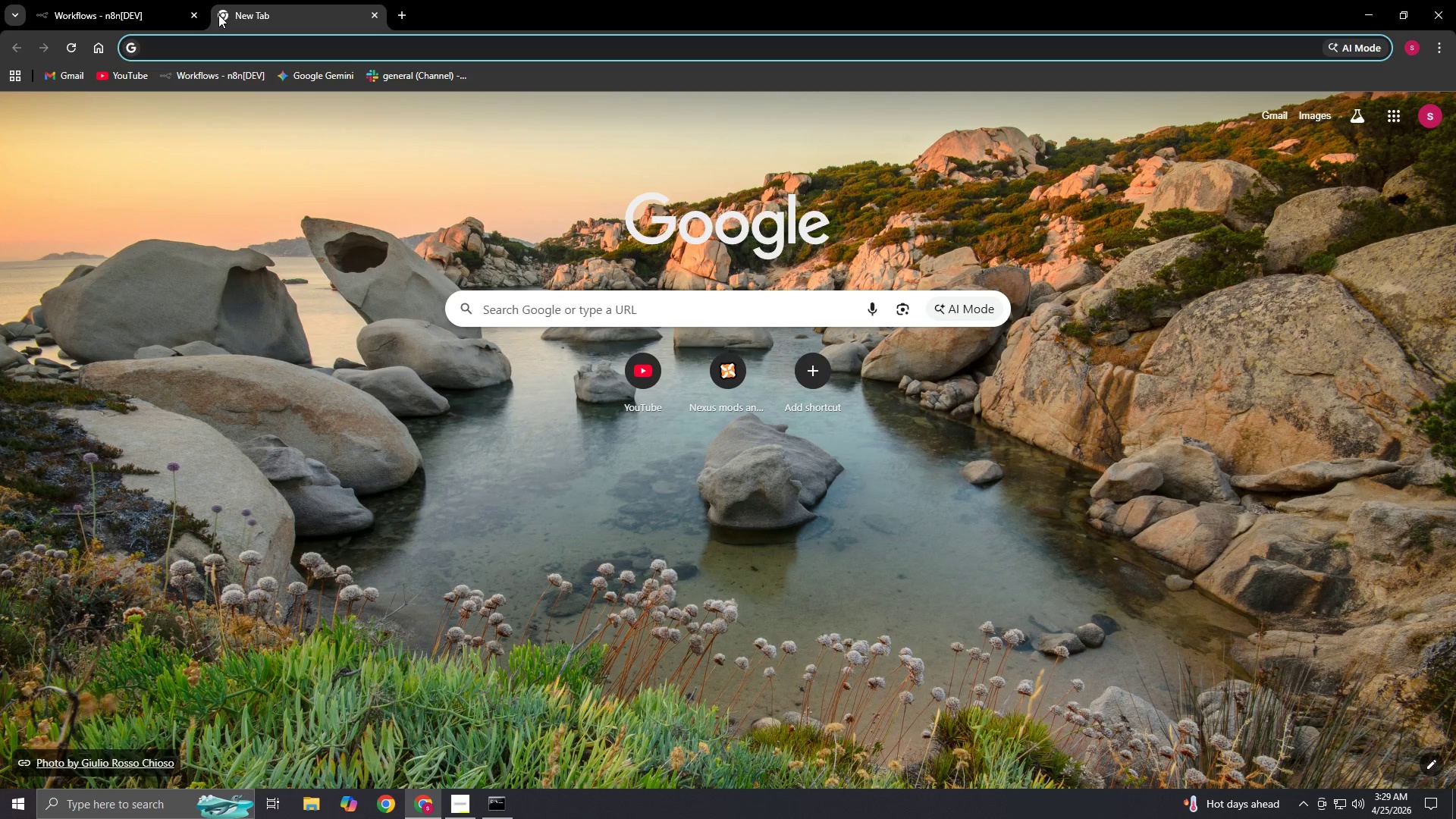 
left_click([307, 34])
 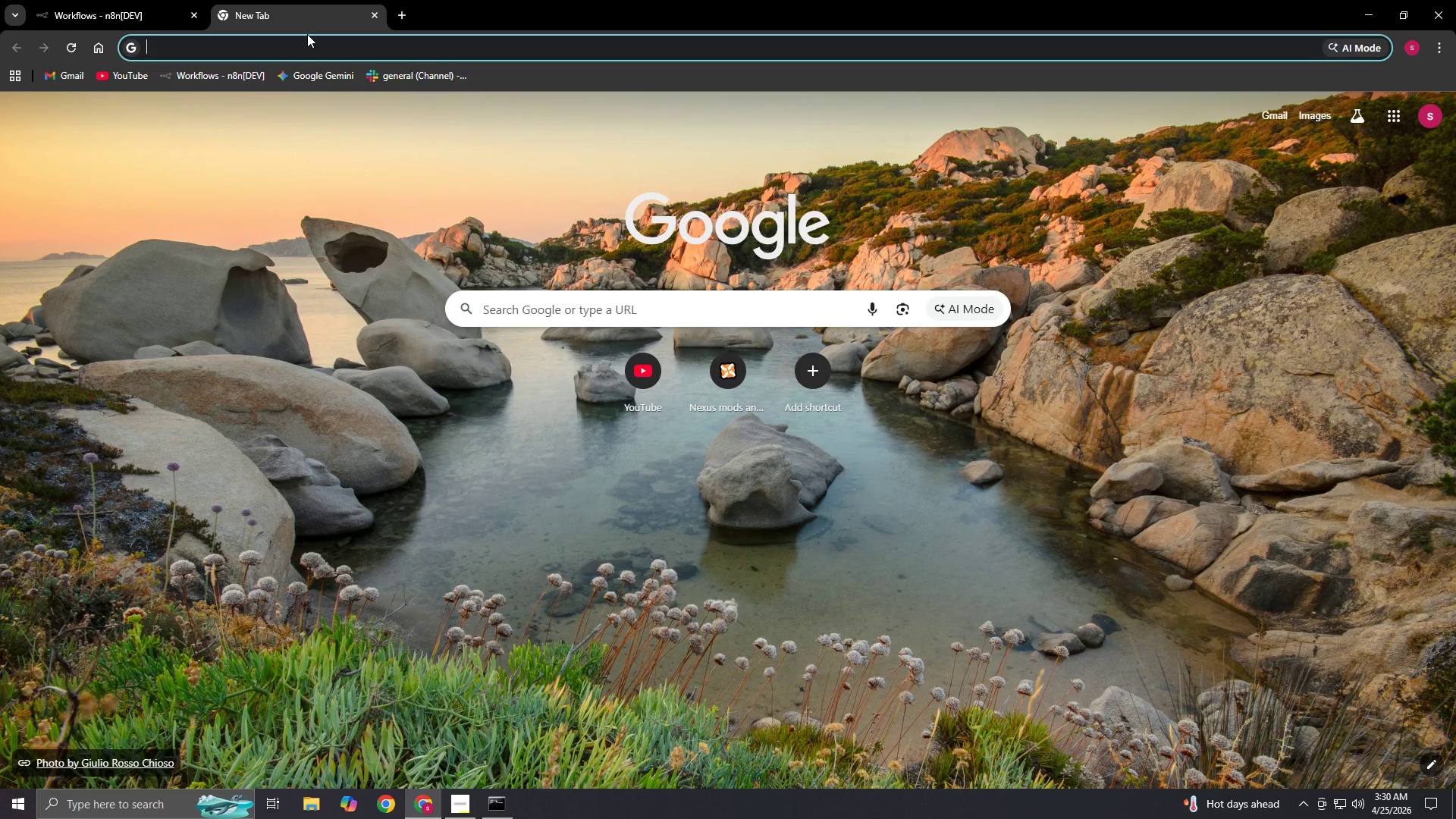 
type(docs.google.com/spreadsheets)
 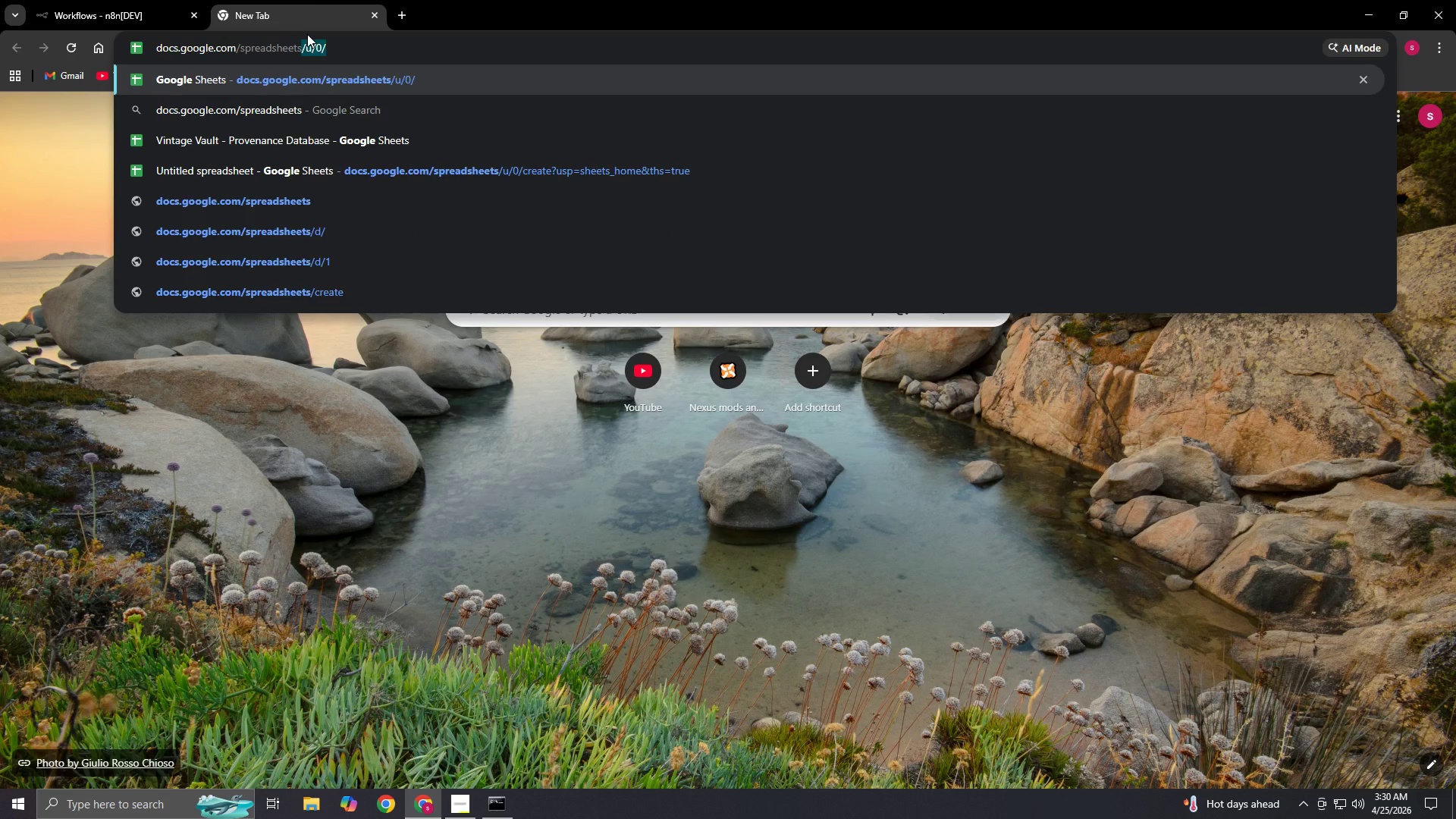 
key(Enter)
 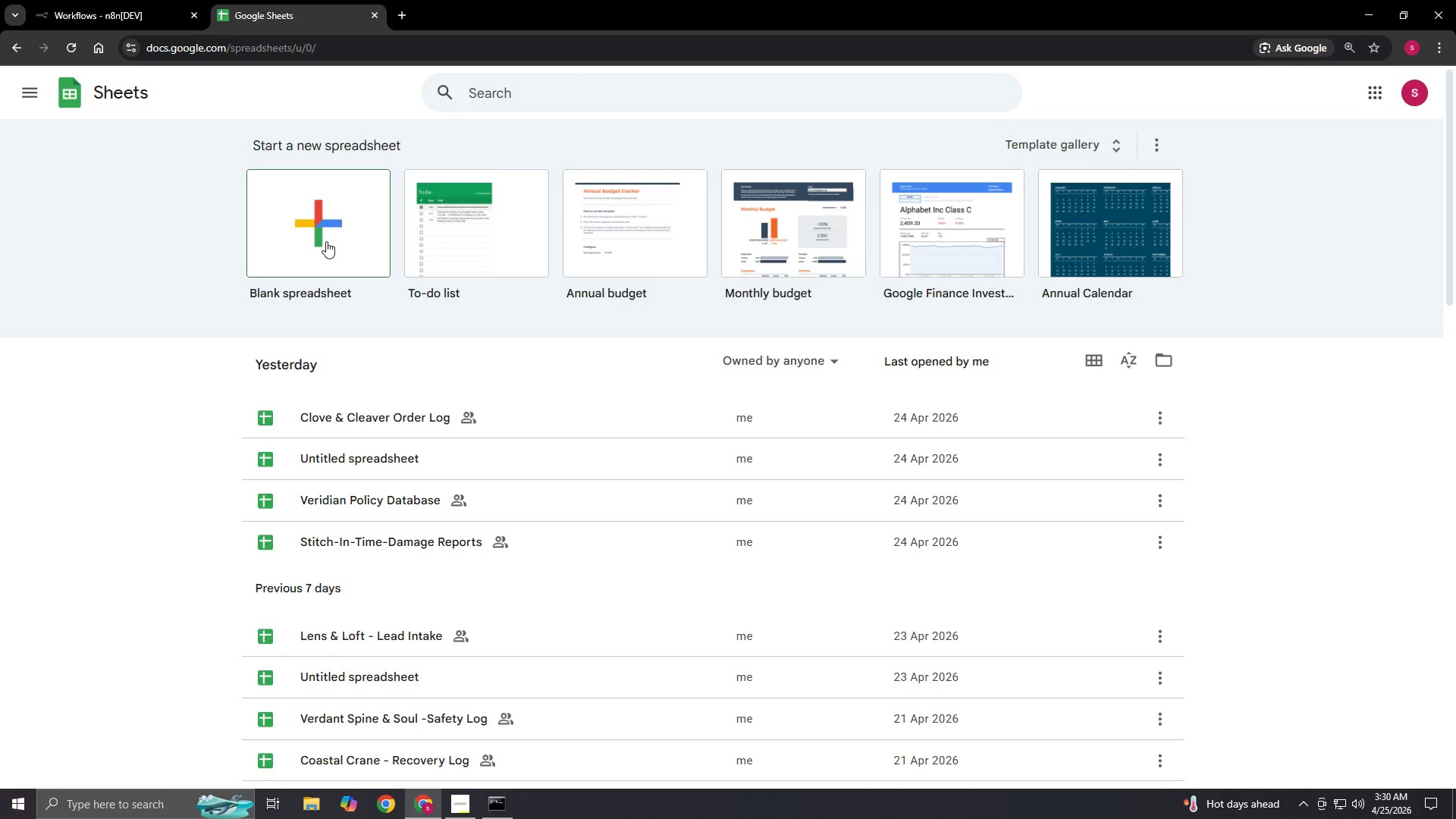 
left_click([326, 241])
 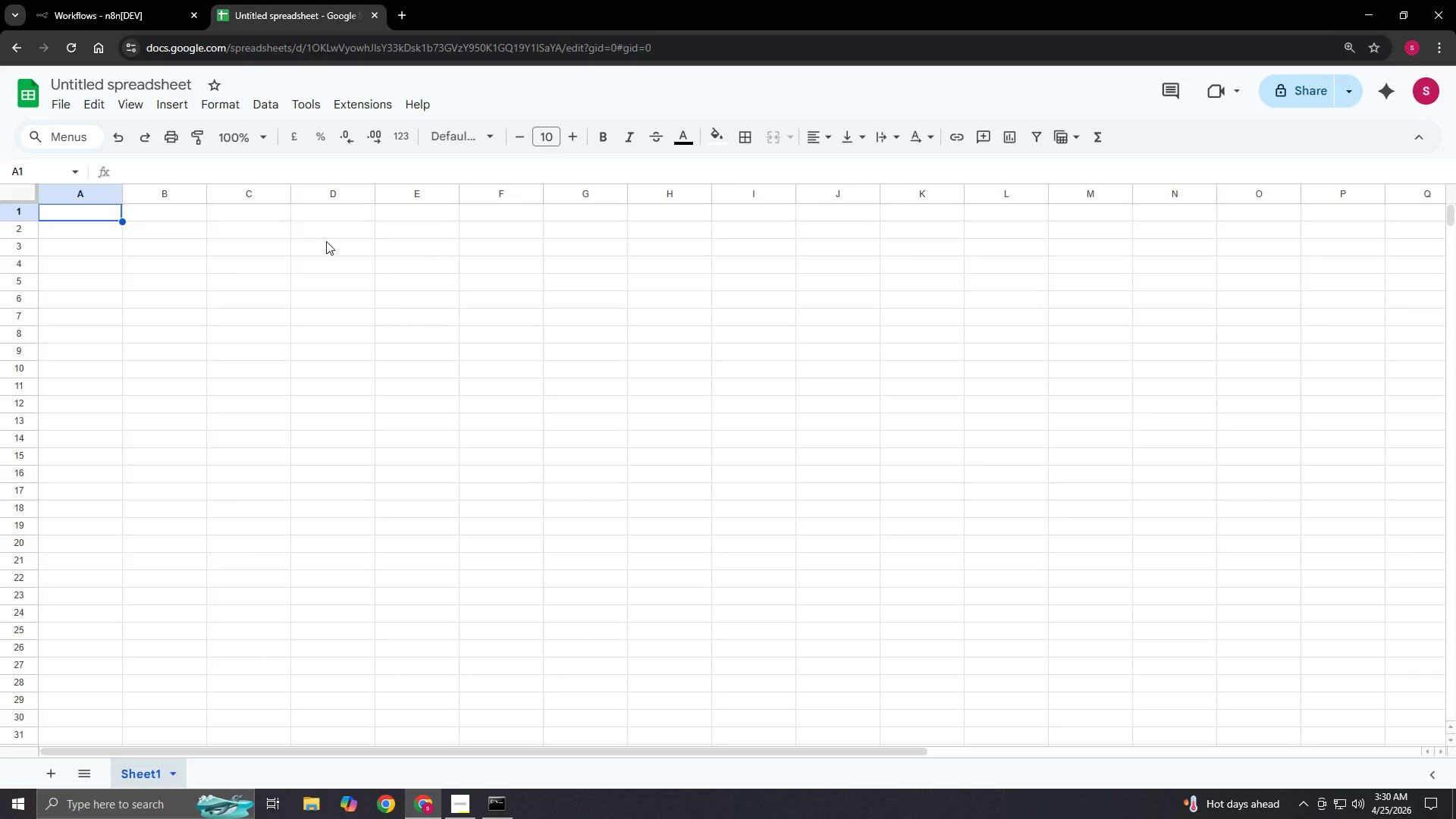 
wait(6.53)
 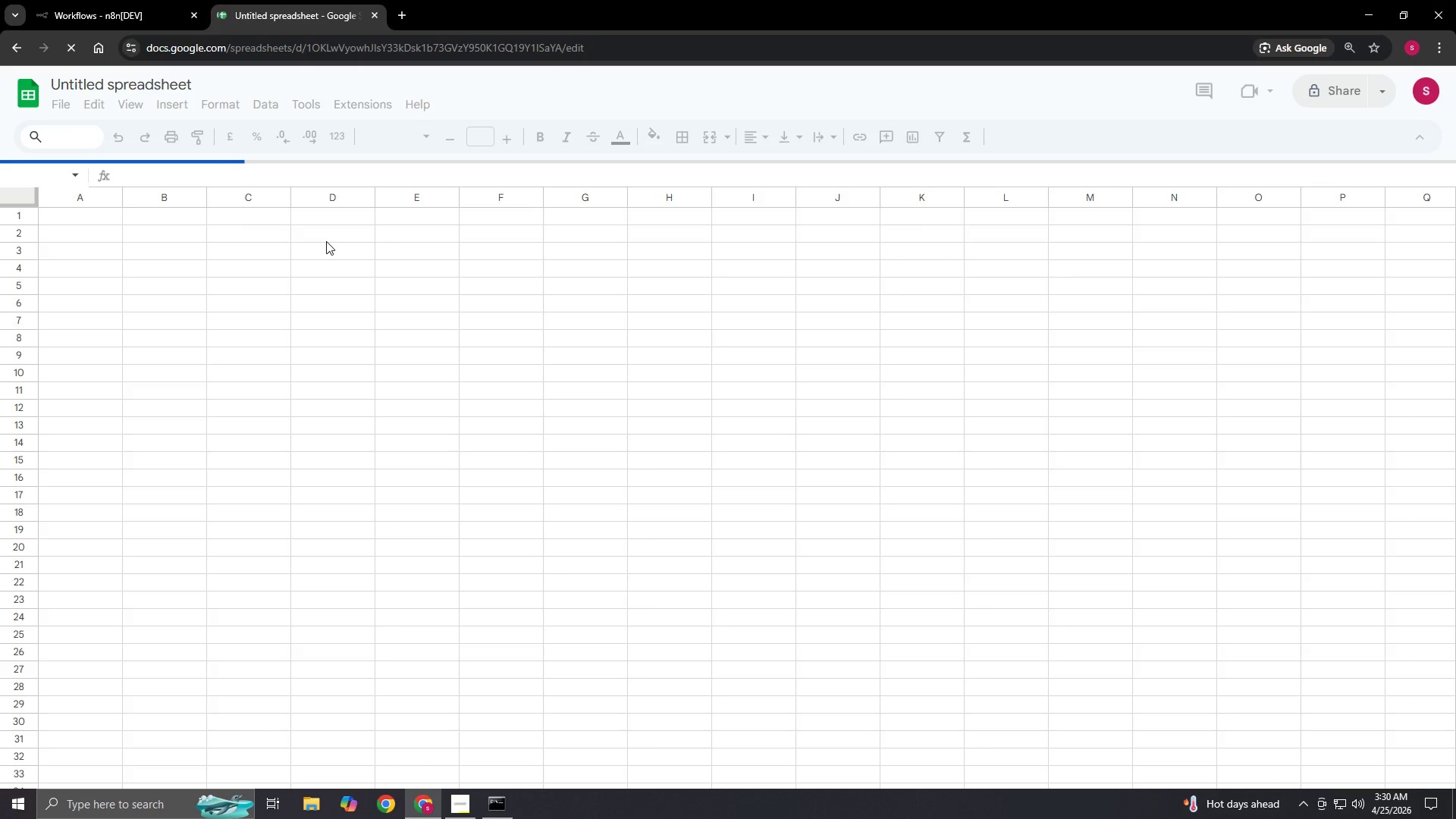 
double_click([190, 86])
 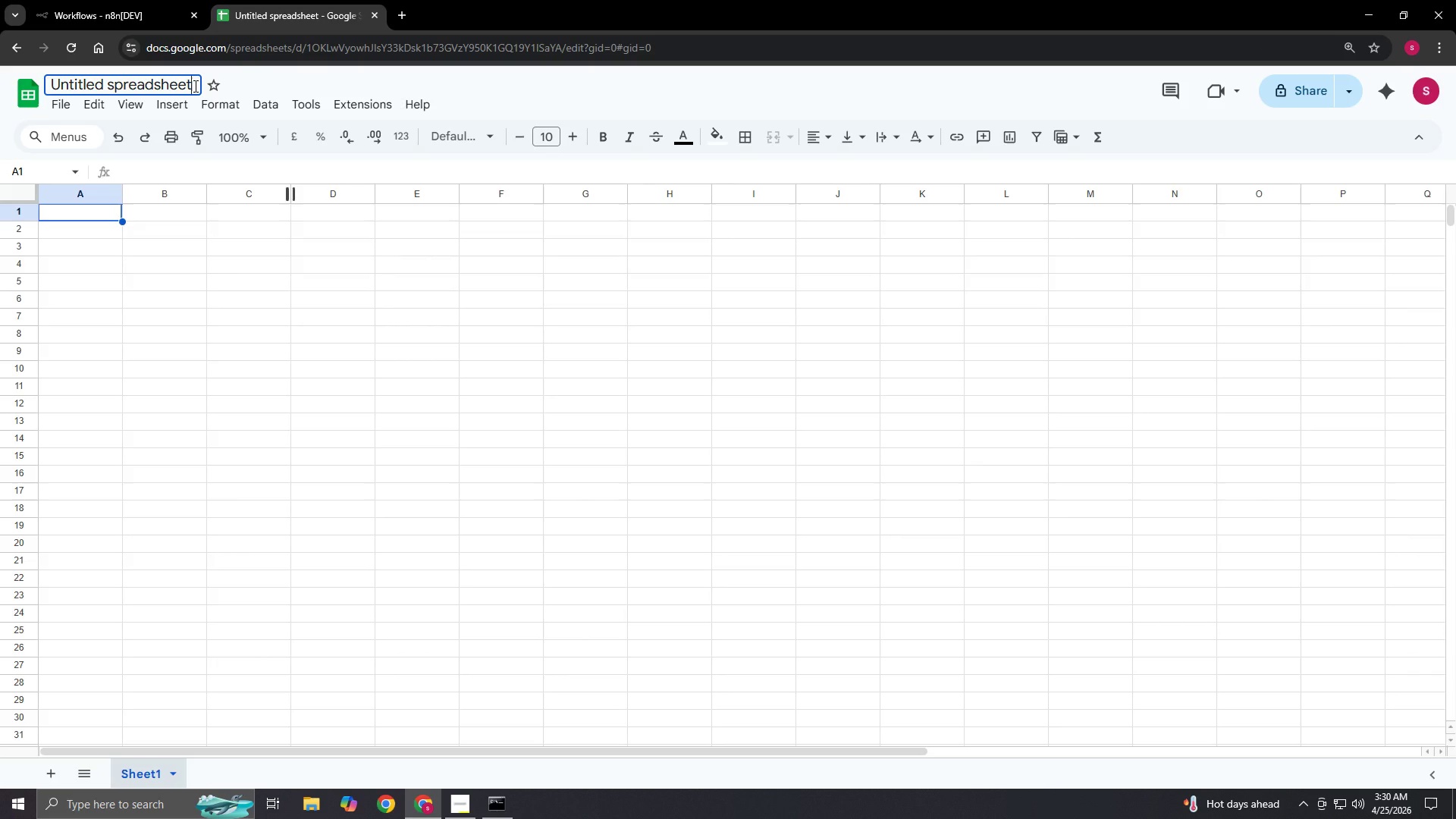 
key(Backspace)
key(Backspace)
key(Backspace)
key(Backspace)
key(Backspace)
key(Backspace)
key(Backspace)
key(Backspace)
key(Backspace)
key(Backspace)
key(Backspace)
key(Backspace)
key(Backspace)
key(Backspace)
key(Backspace)
key(Backspace)
key(Backspace)
key(Backspace)
key(Backspace)
key(Backspace)
type(Vel)
 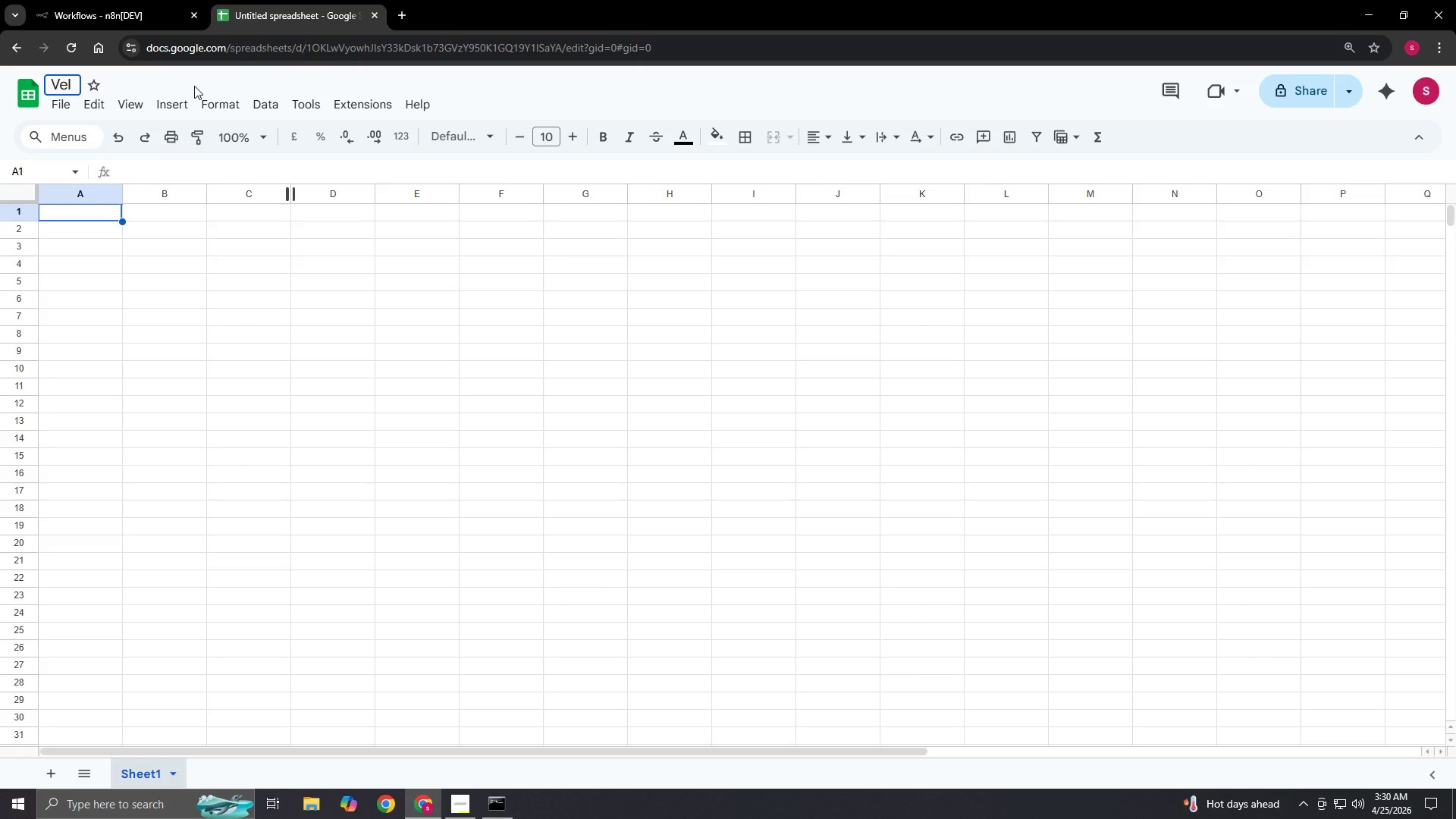 
type(vet Claw Supply Log)
 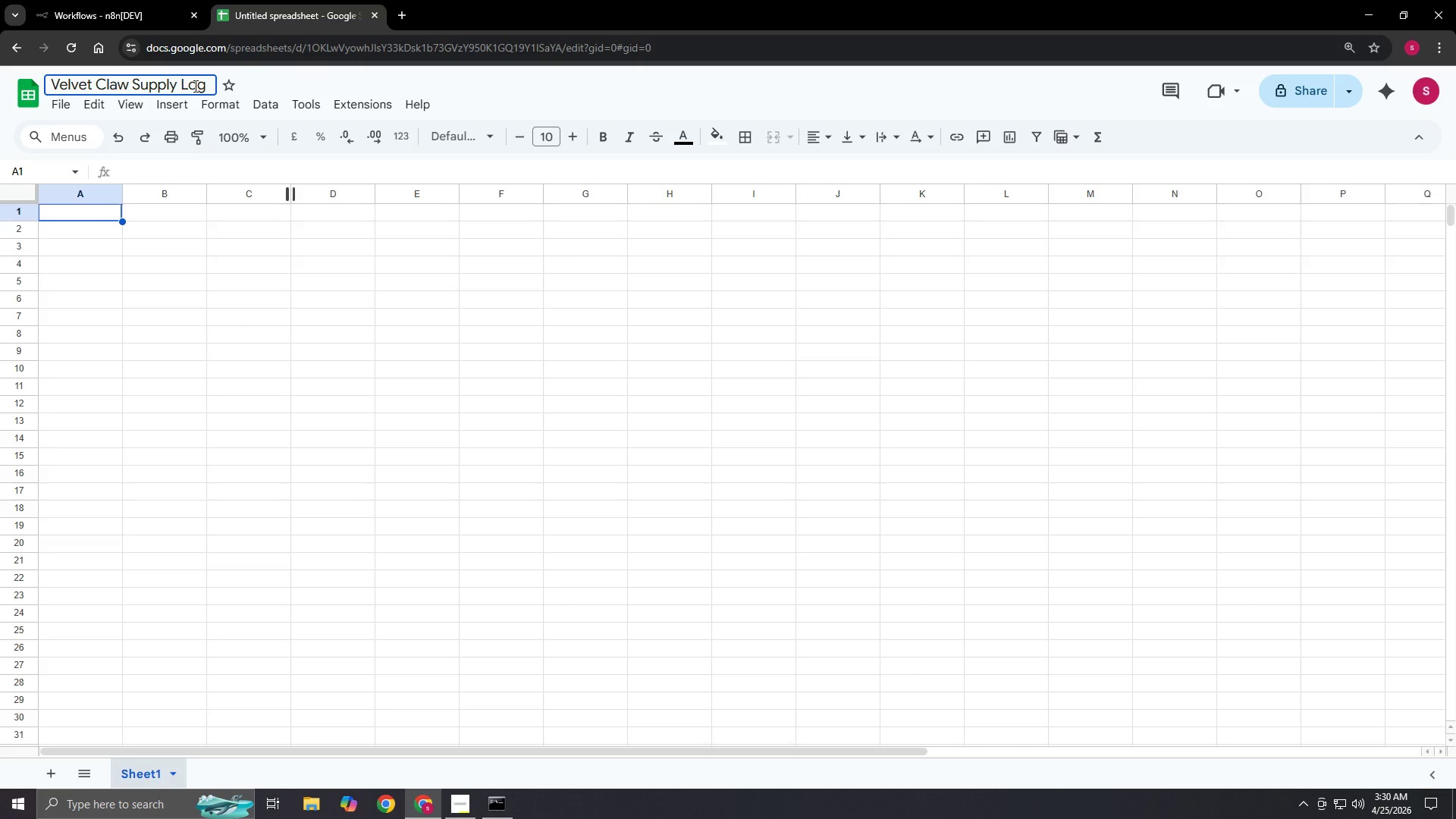 
left_click([58, 214])
 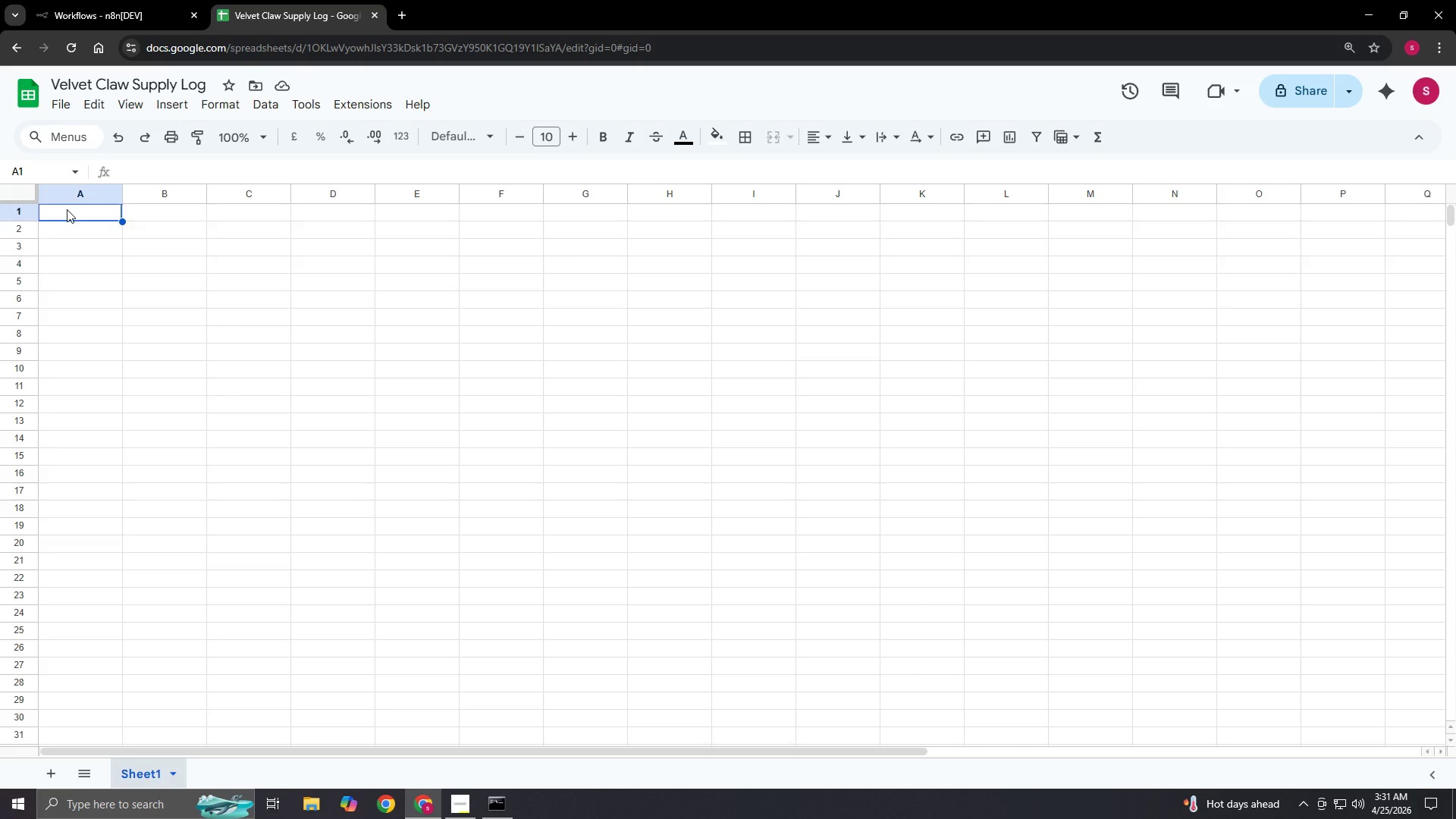 
wait(25.48)
 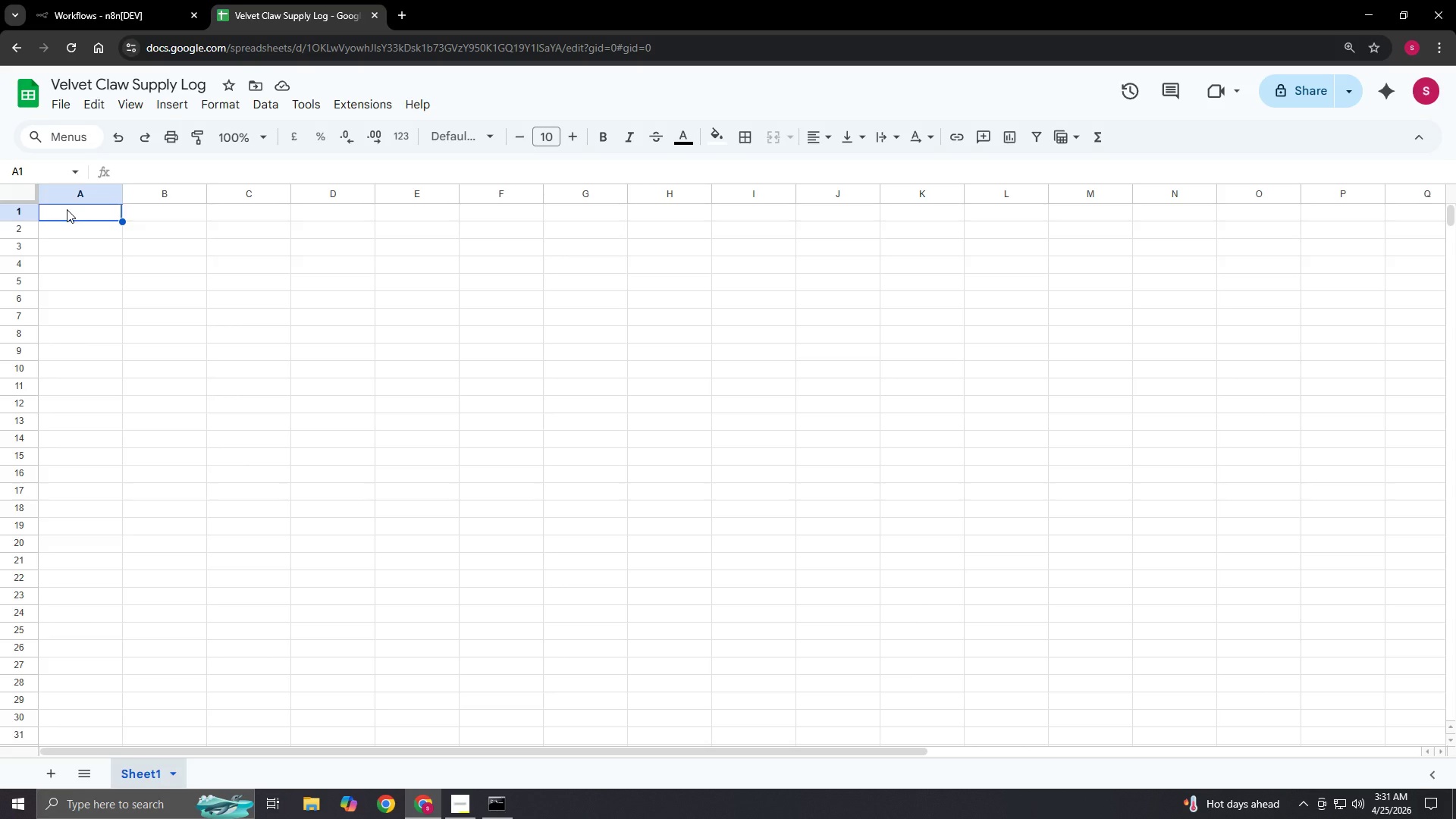 
double_click([70, 212])
 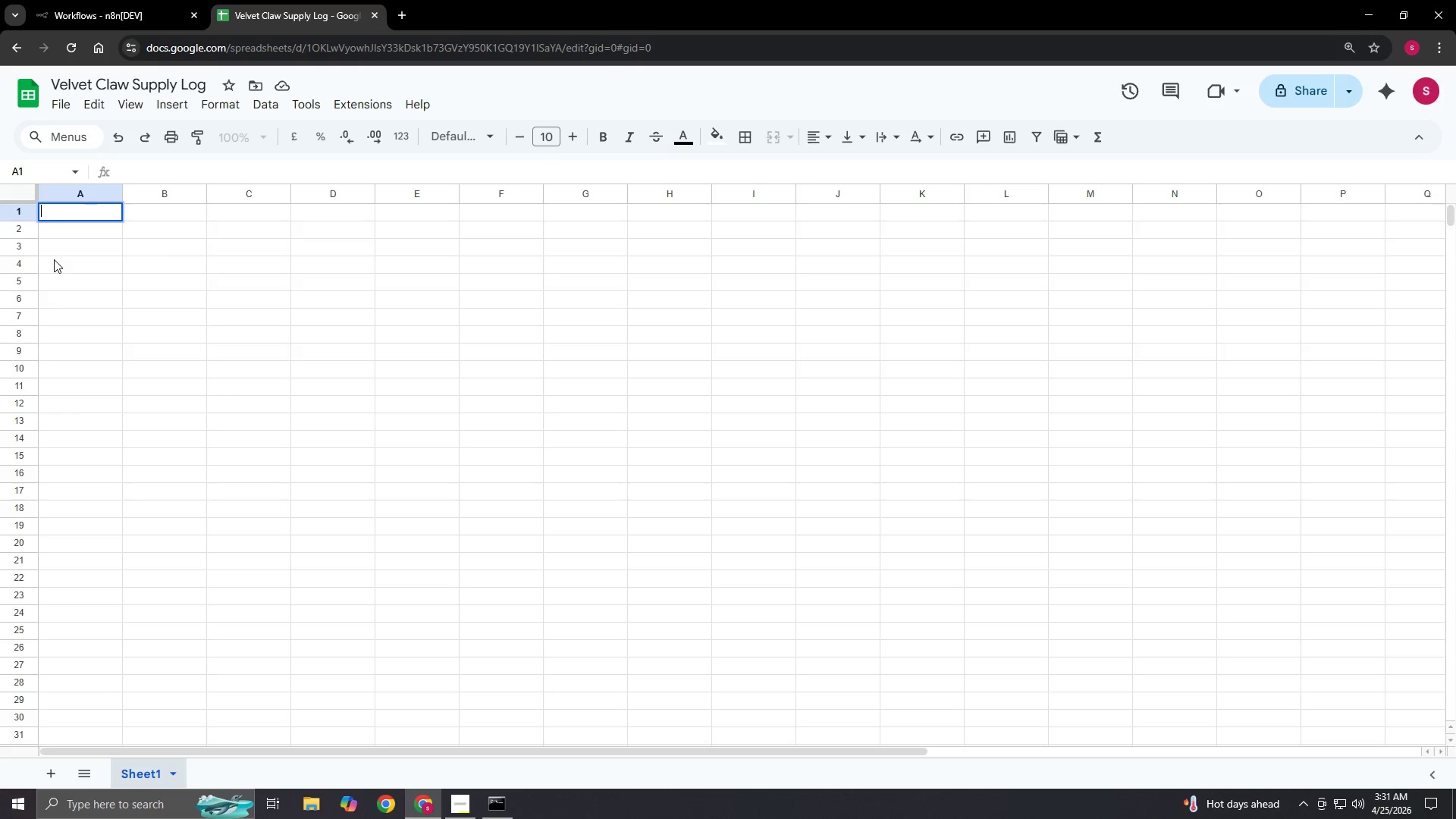 
type(Item Name)
 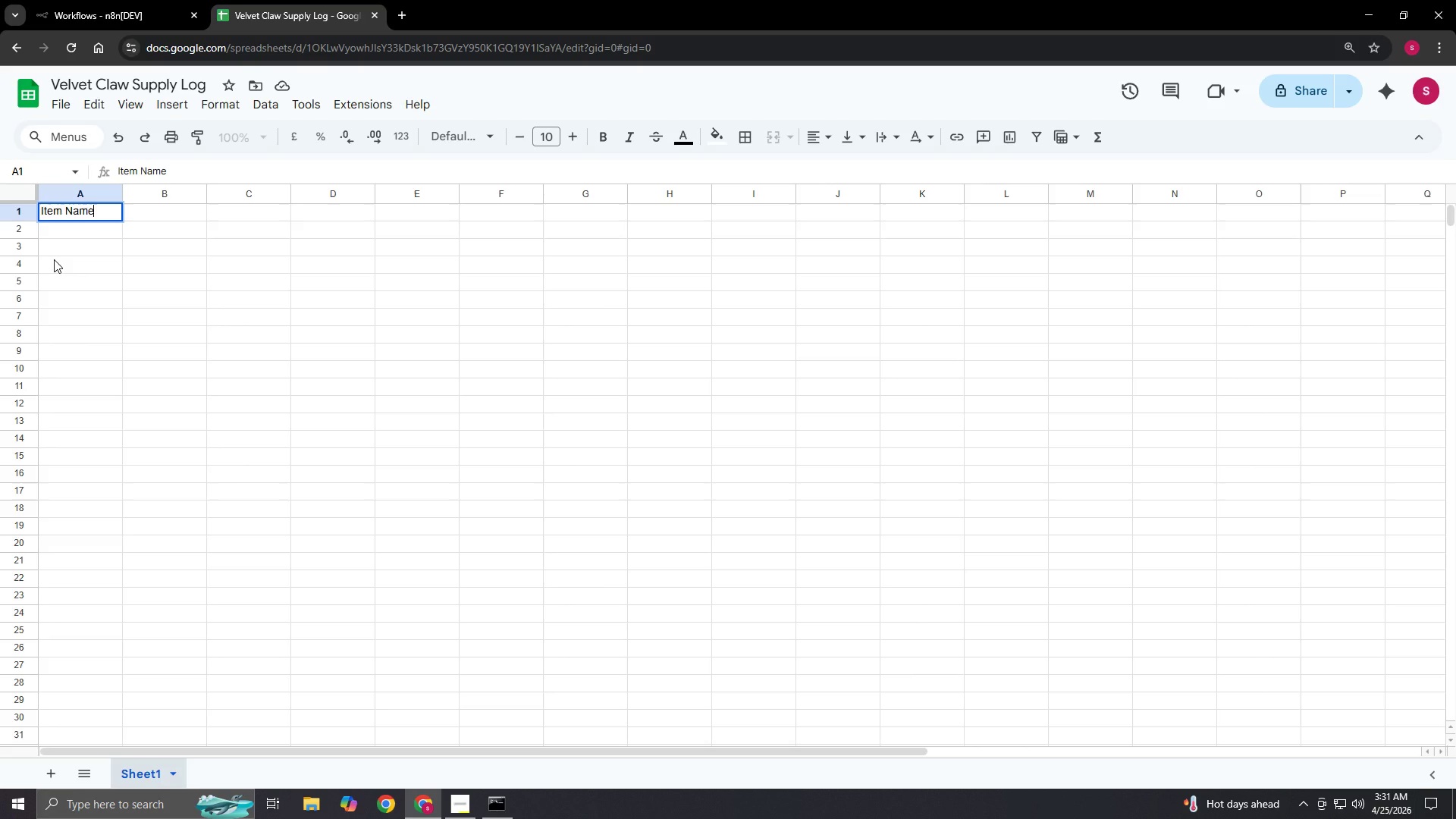 
key(Enter)
 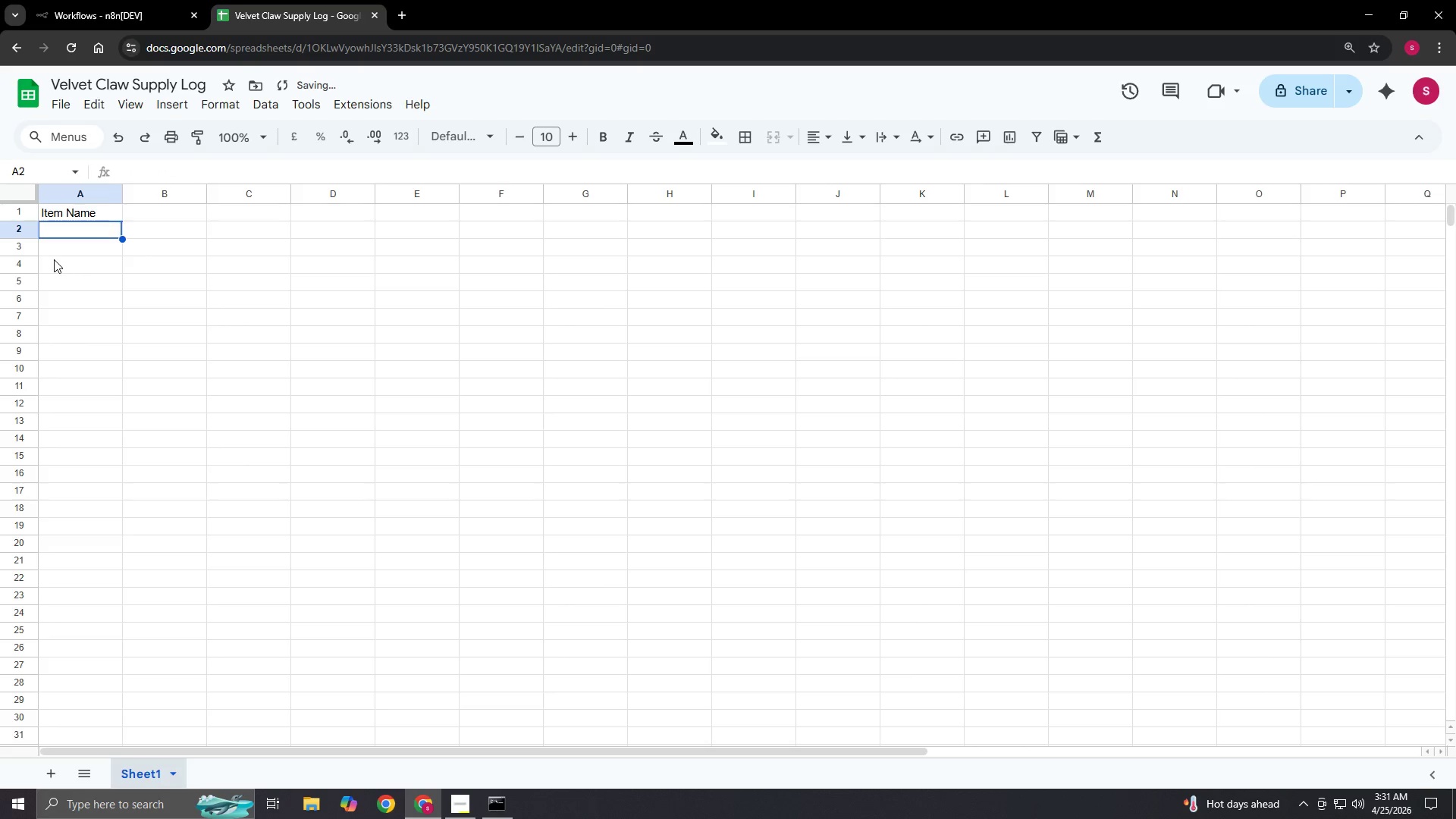 
key(ArrowRight)
 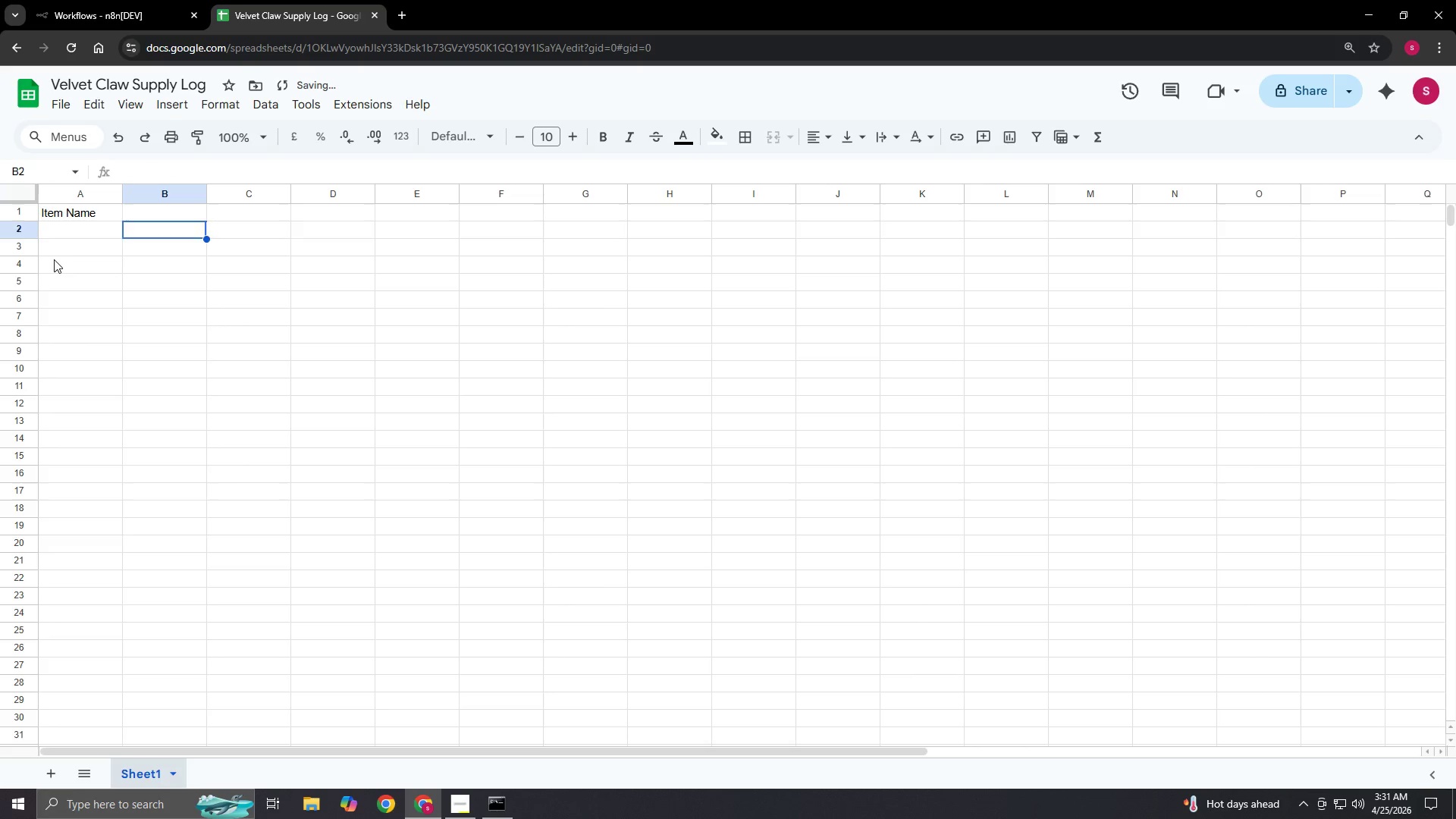 
key(ArrowUp)
 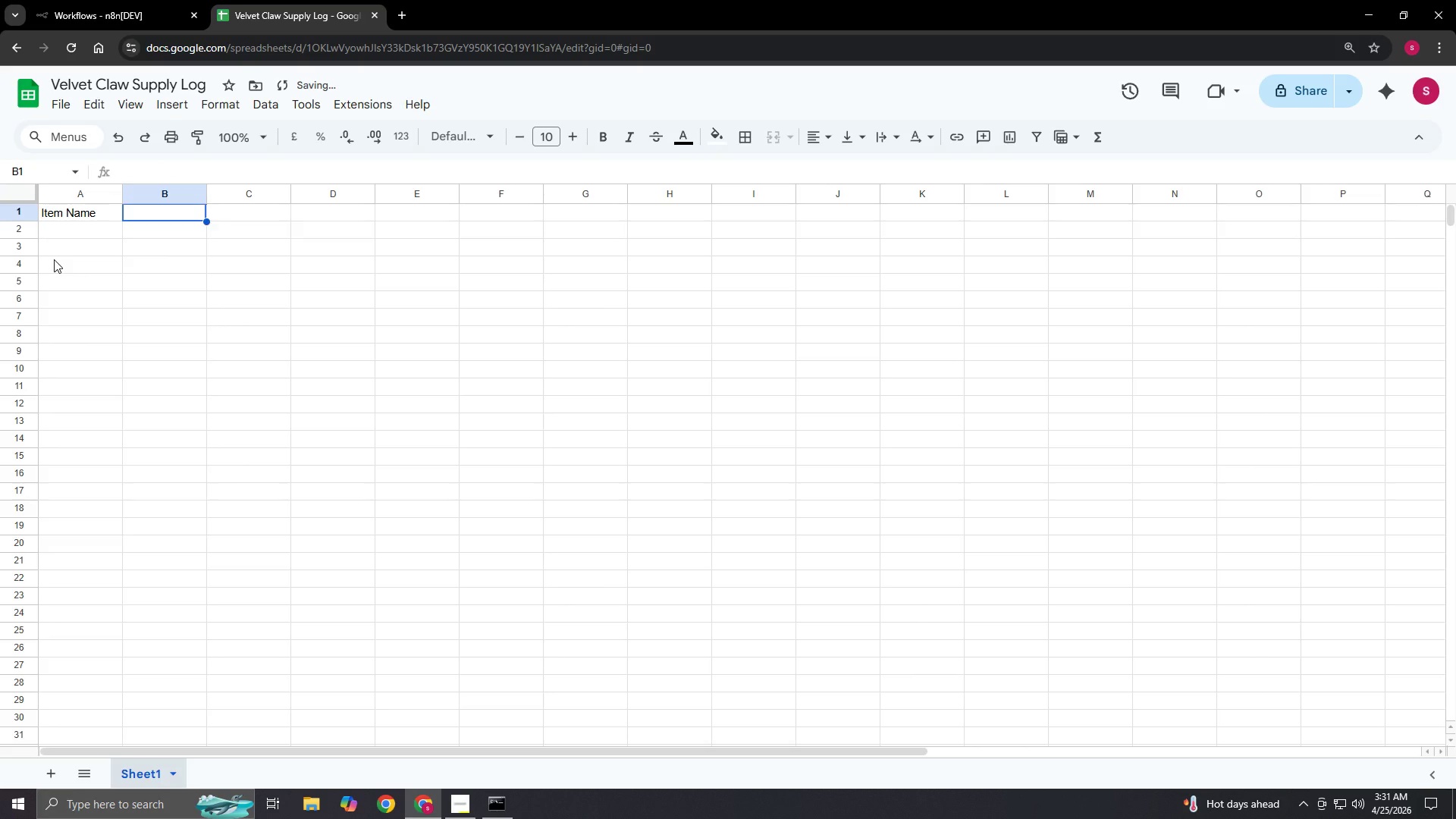 
key(Enter)
 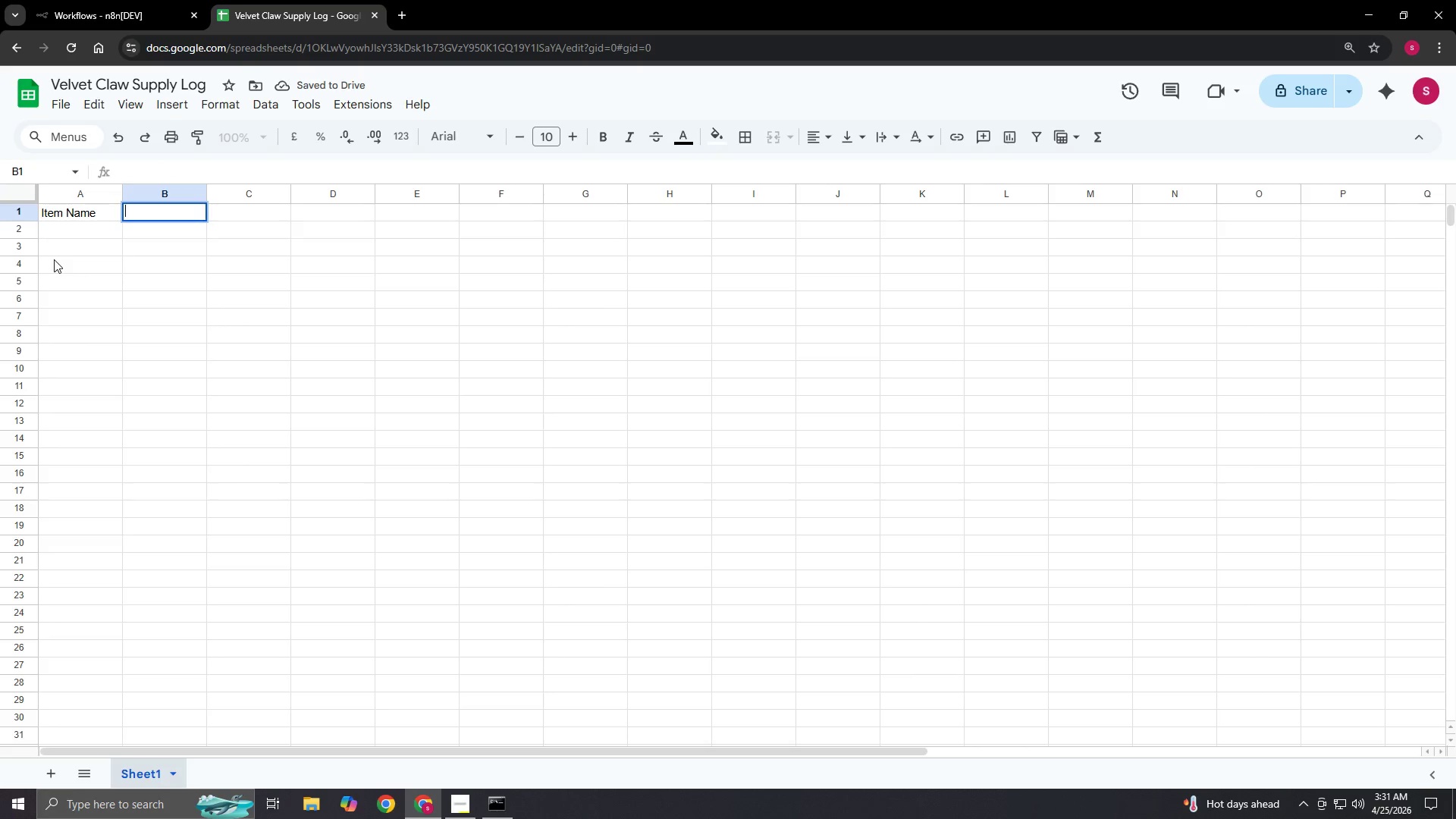 
type(Current Stock)
 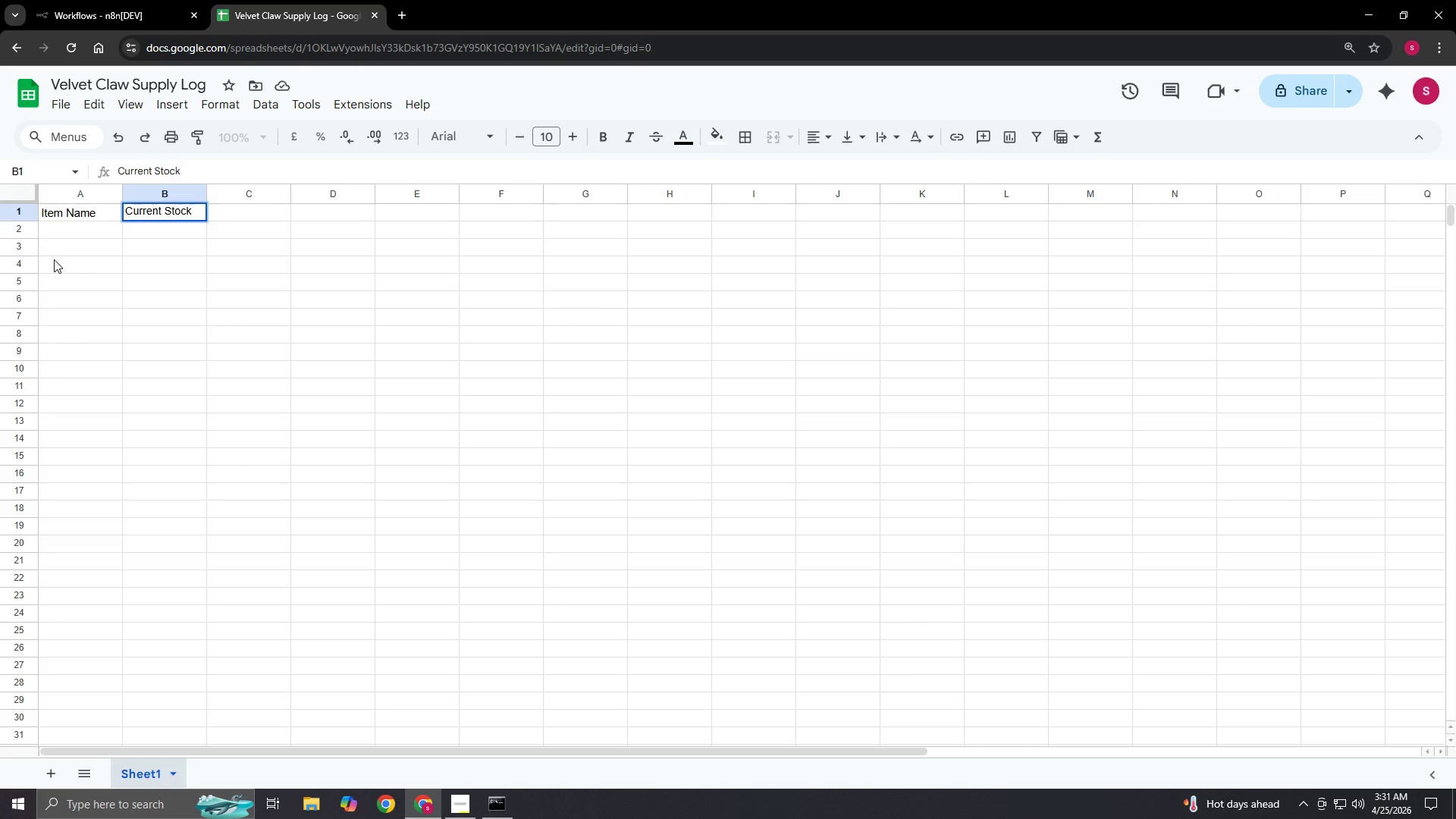 
key(Enter)
 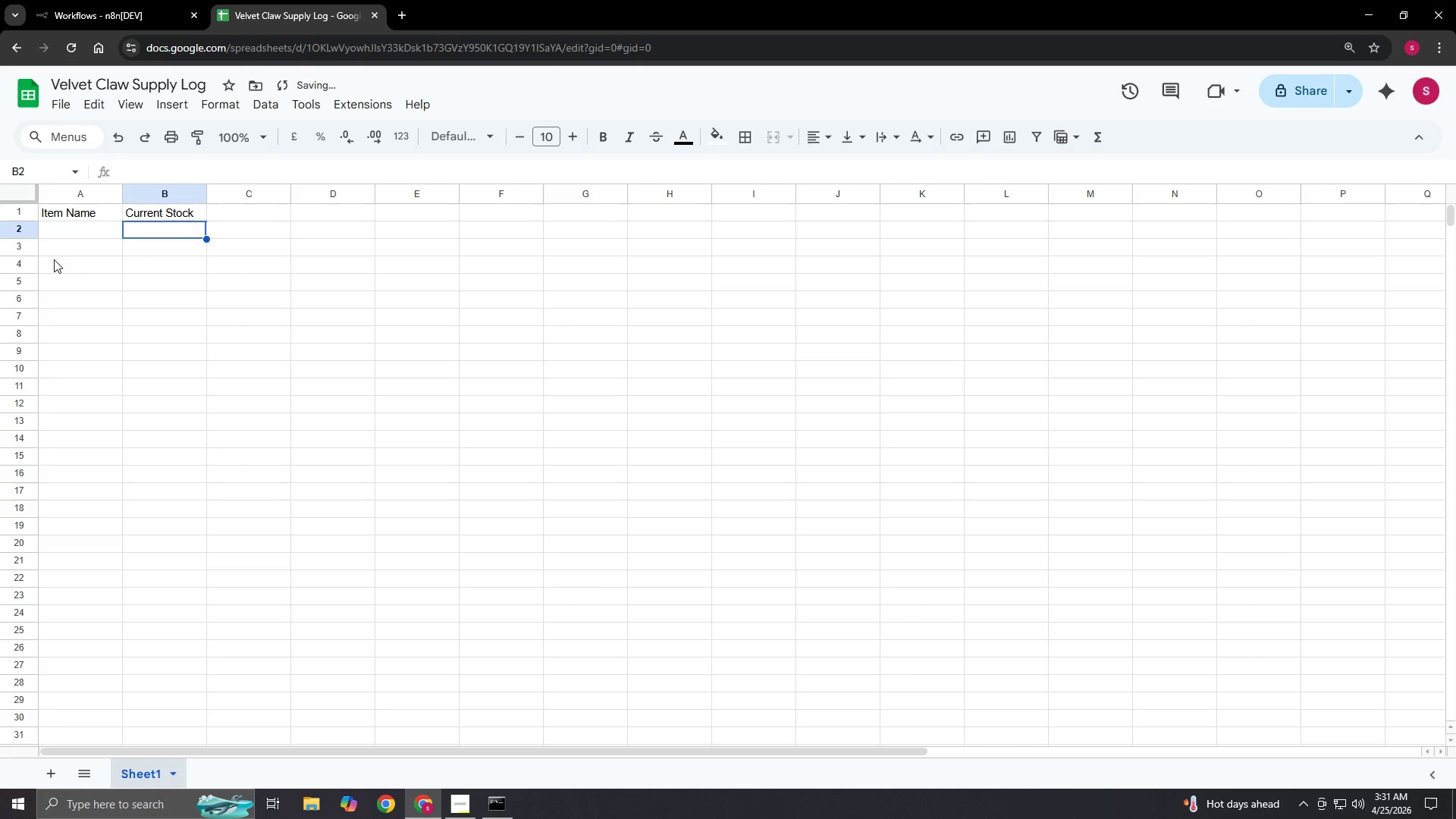 
key(ArrowRight)
 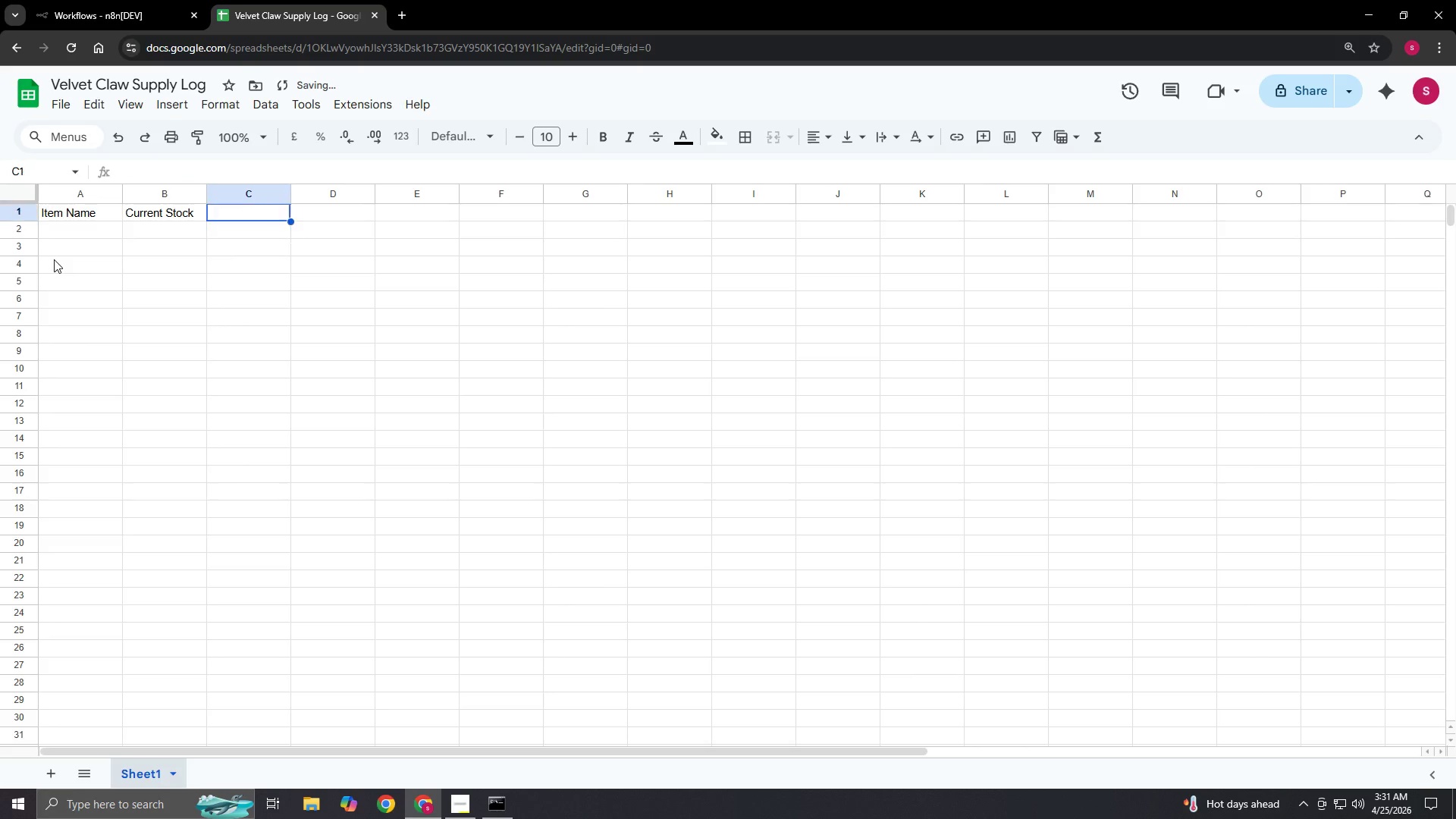 
key(ArrowUp)
 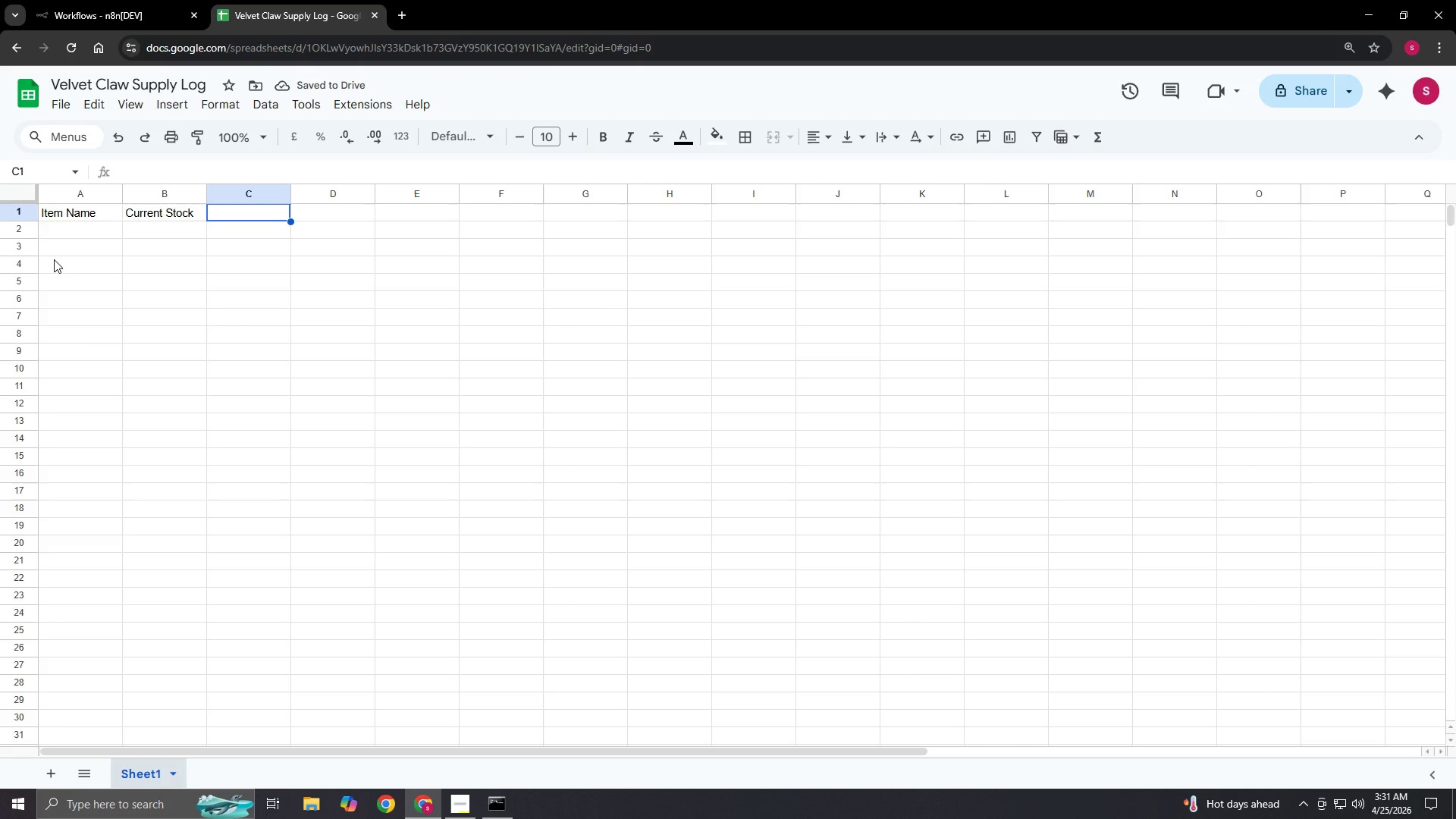 
key(Enter)
 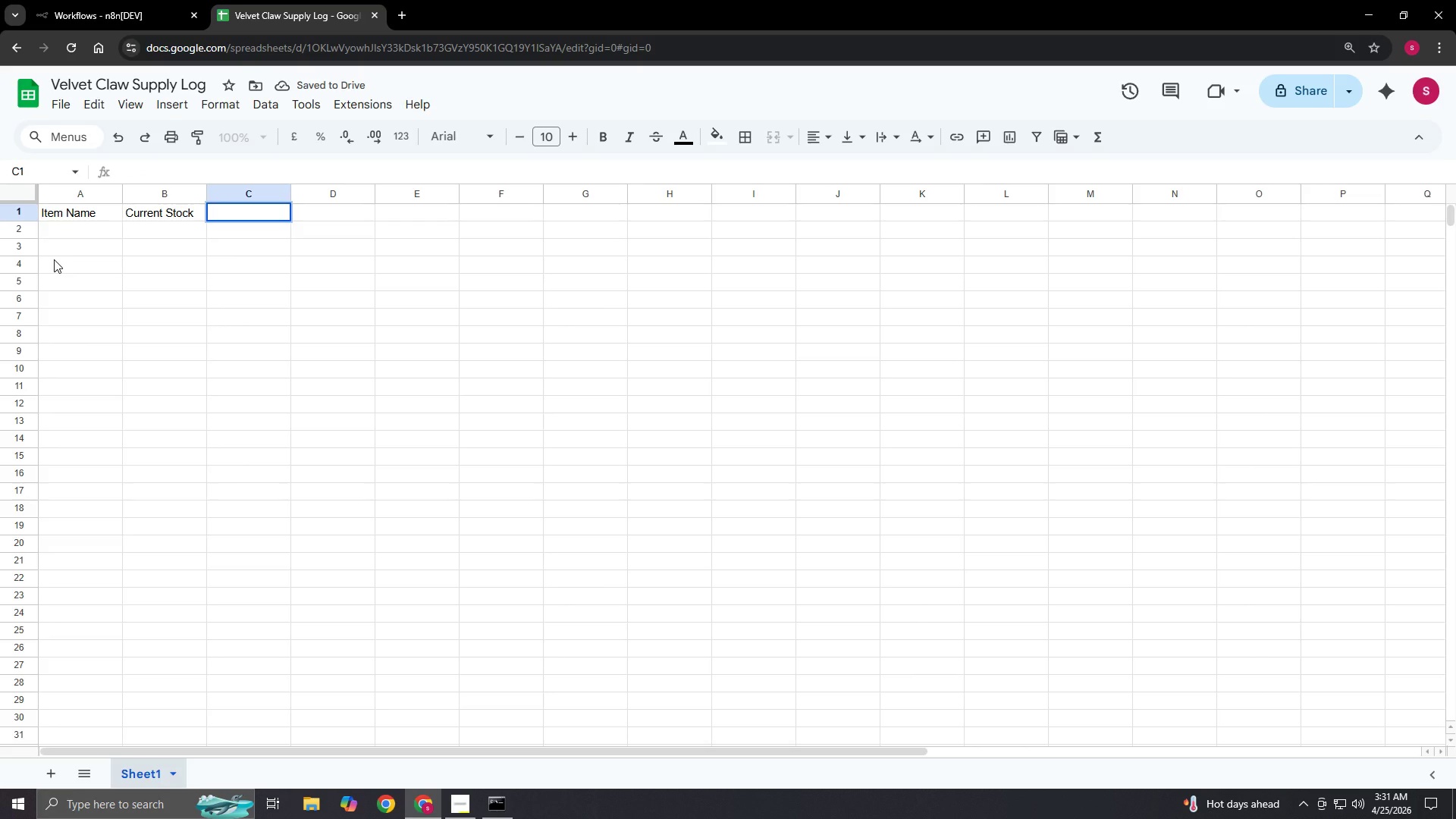 
type(Unit )
 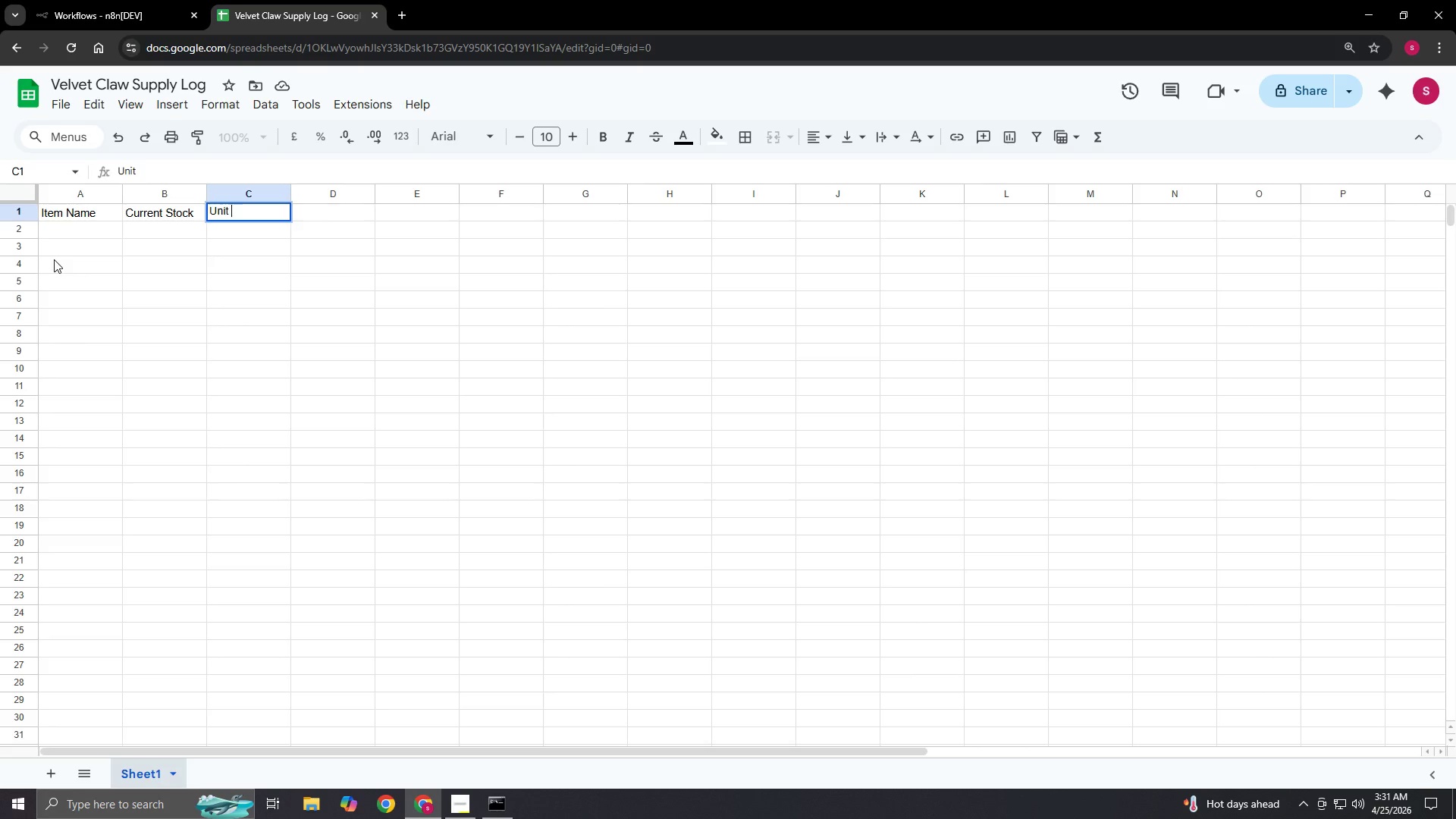 
key(Enter)
 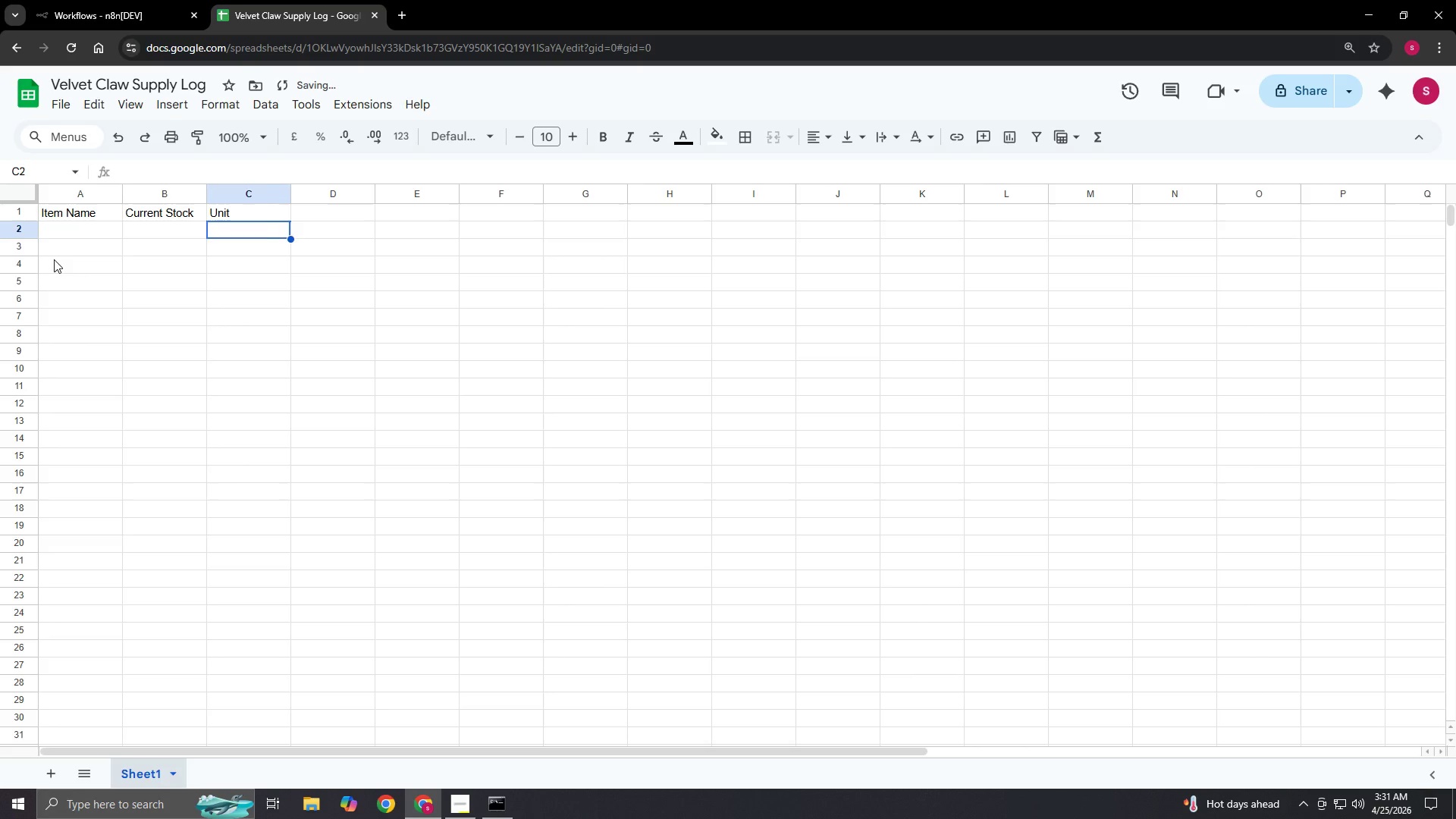 
key(ArrowRight)
 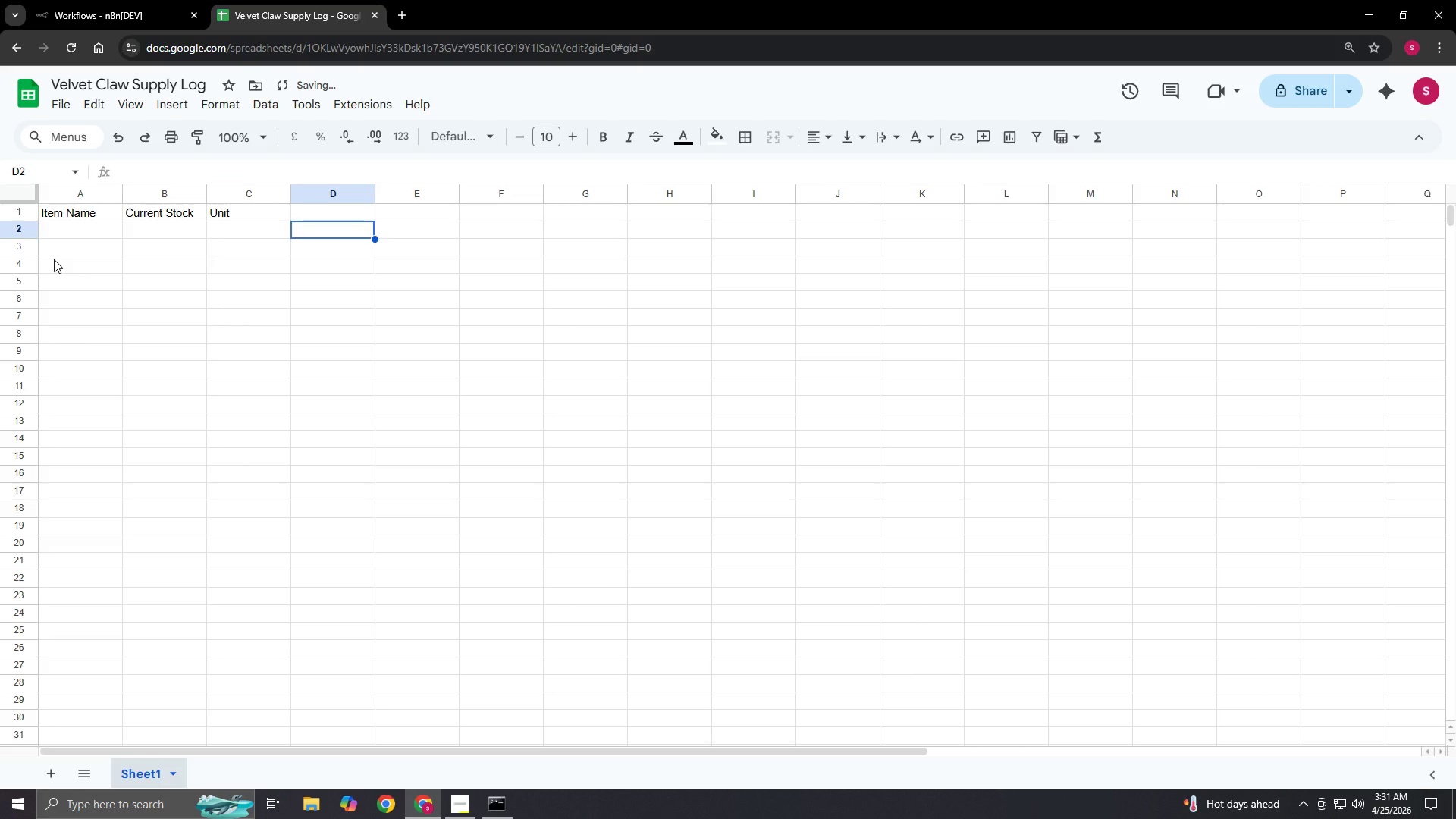 
key(ArrowUp)
 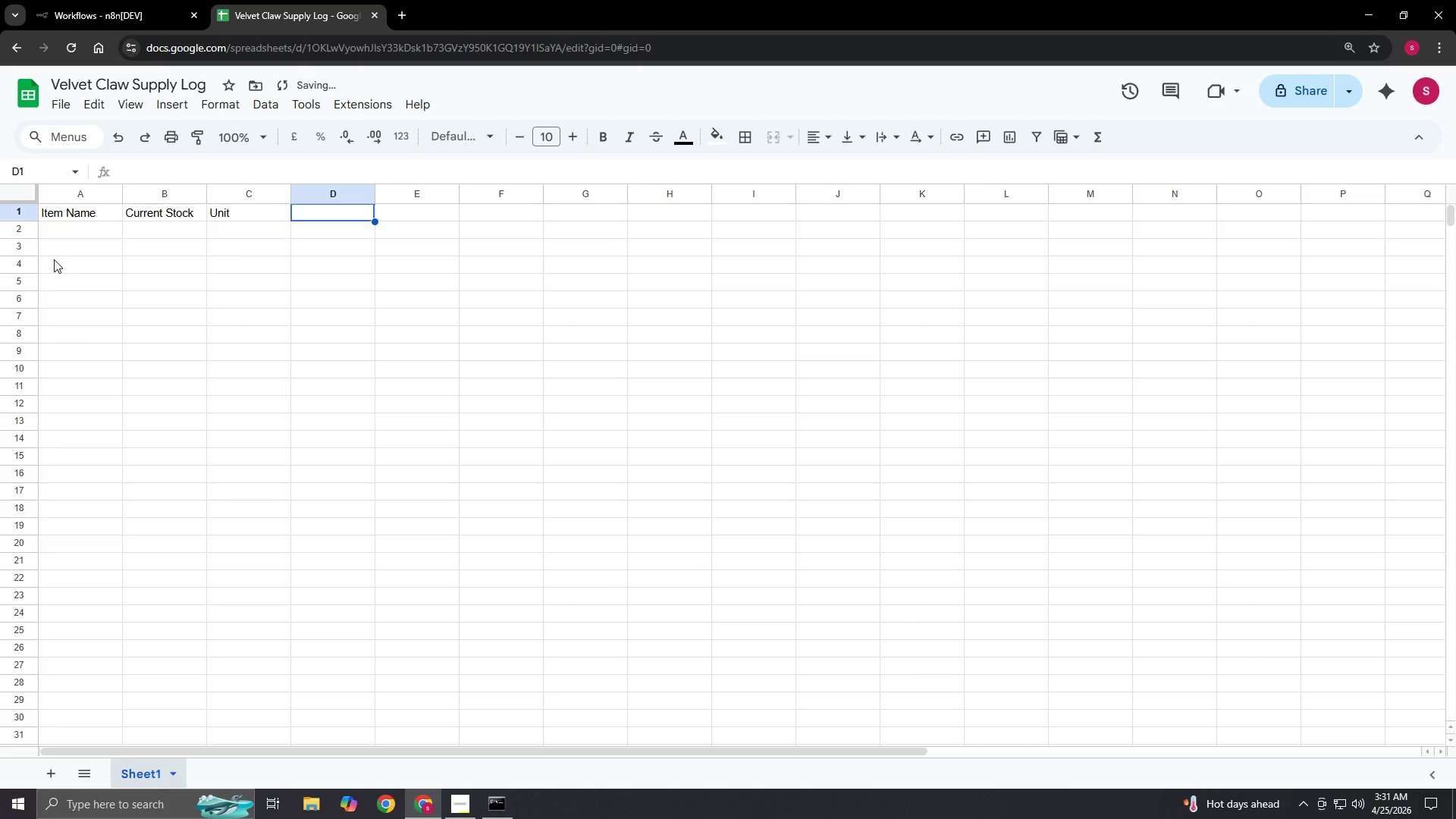 
key(Enter)
 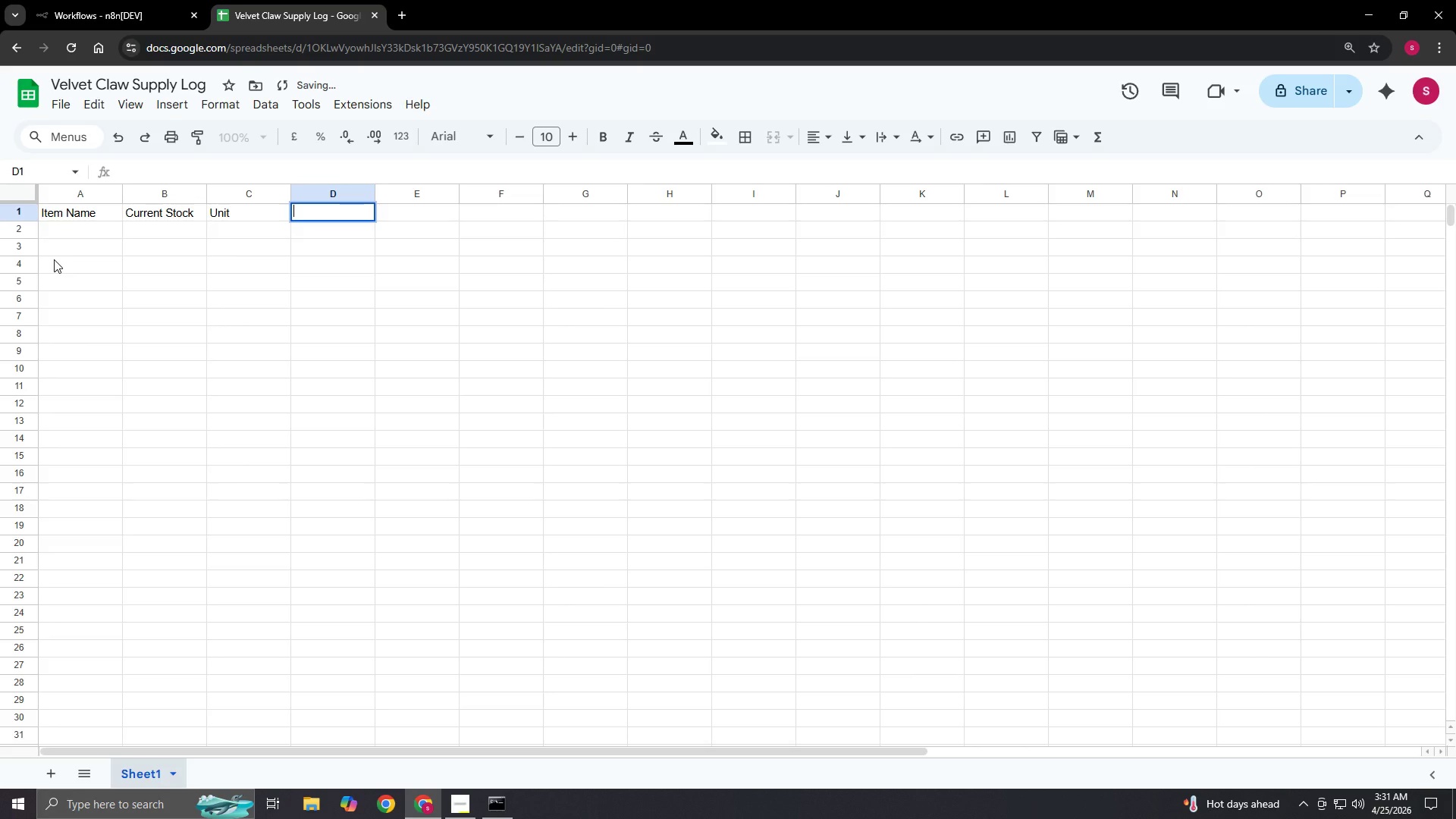 
type(Reorder :e)
key(Backspace)
key(Backspace)
type(Level)
 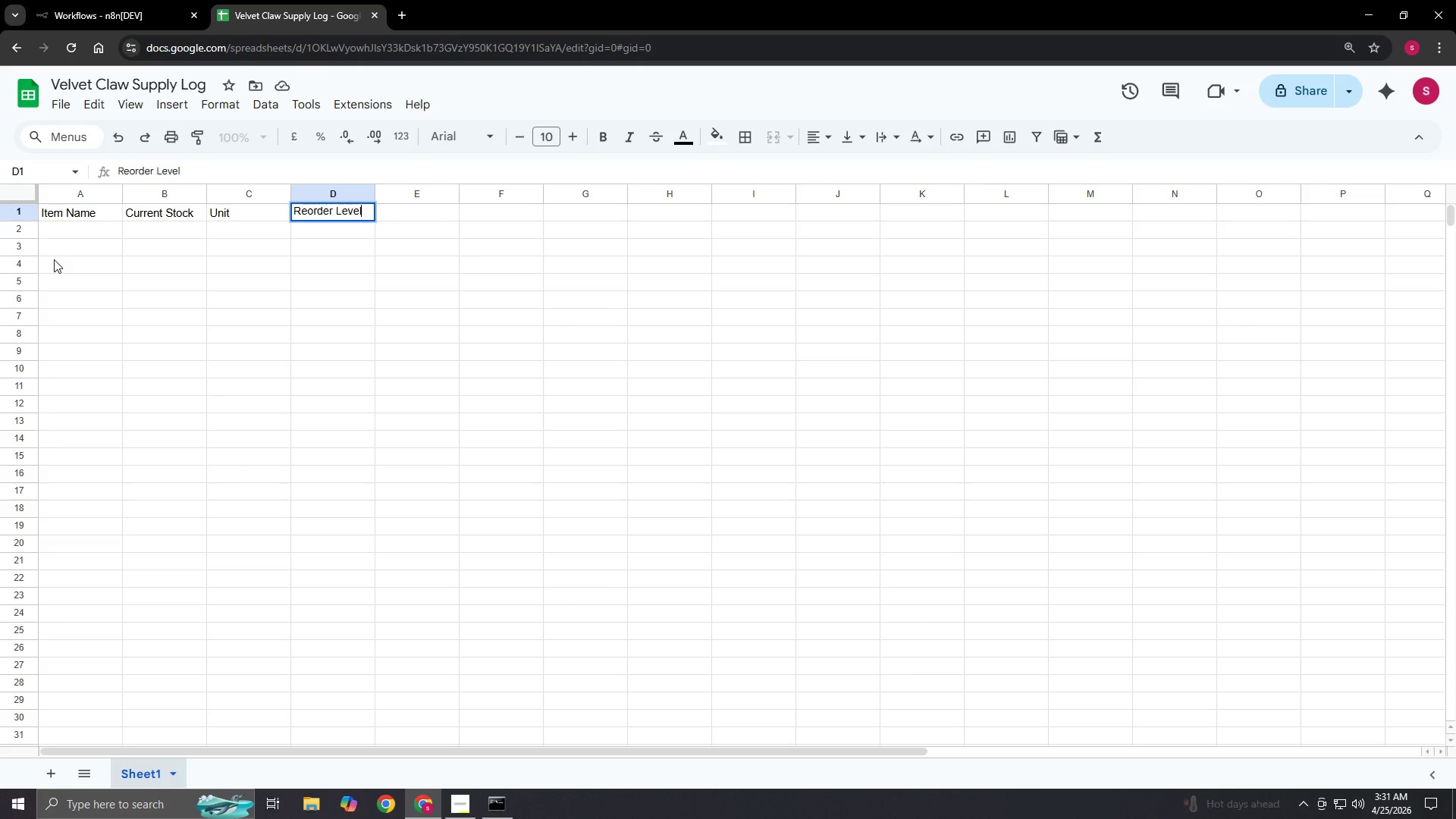 
key(Enter)
 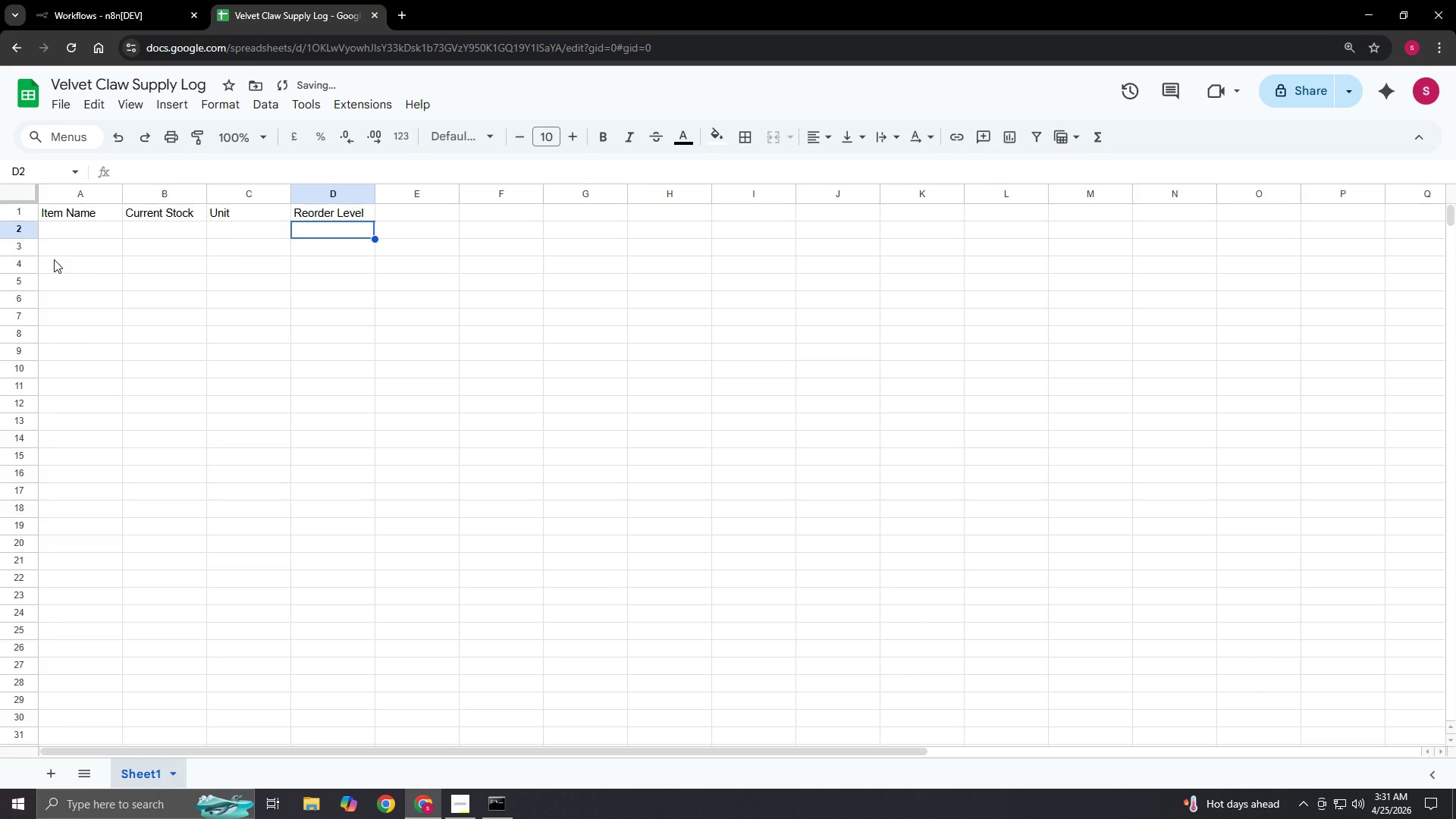 
key(ArrowRight)
 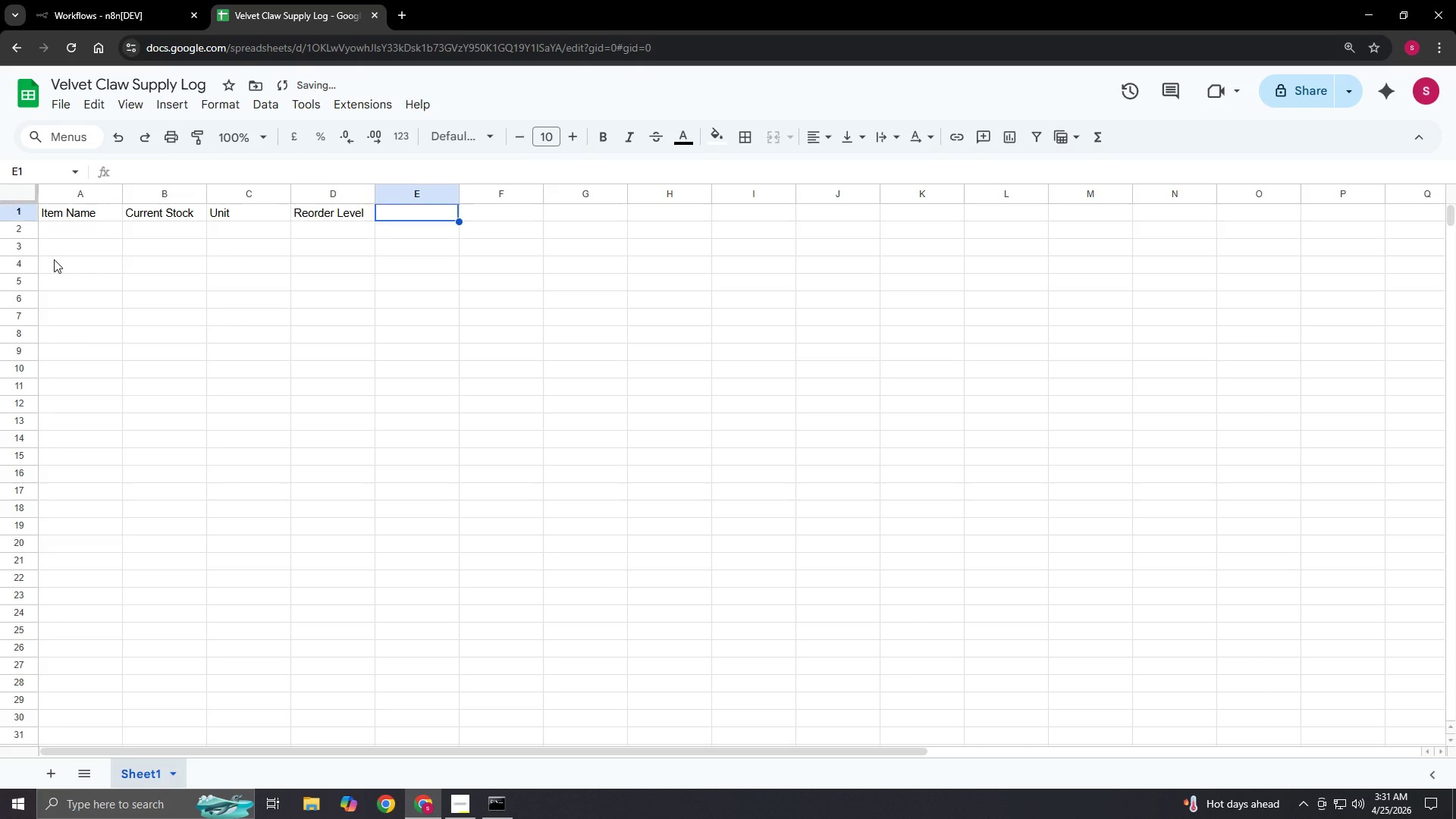 
key(ArrowUp)
 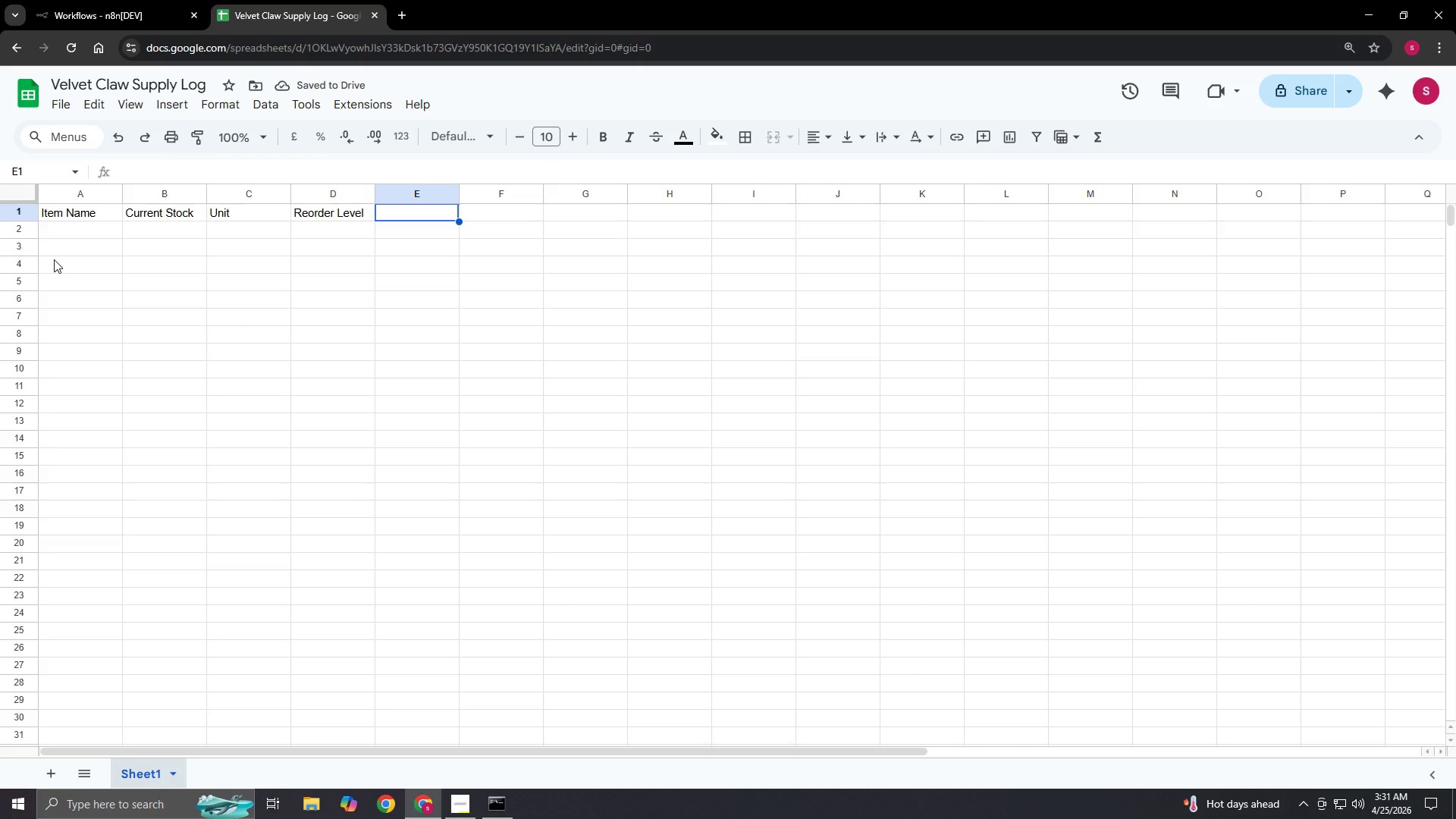 
key(Enter)
 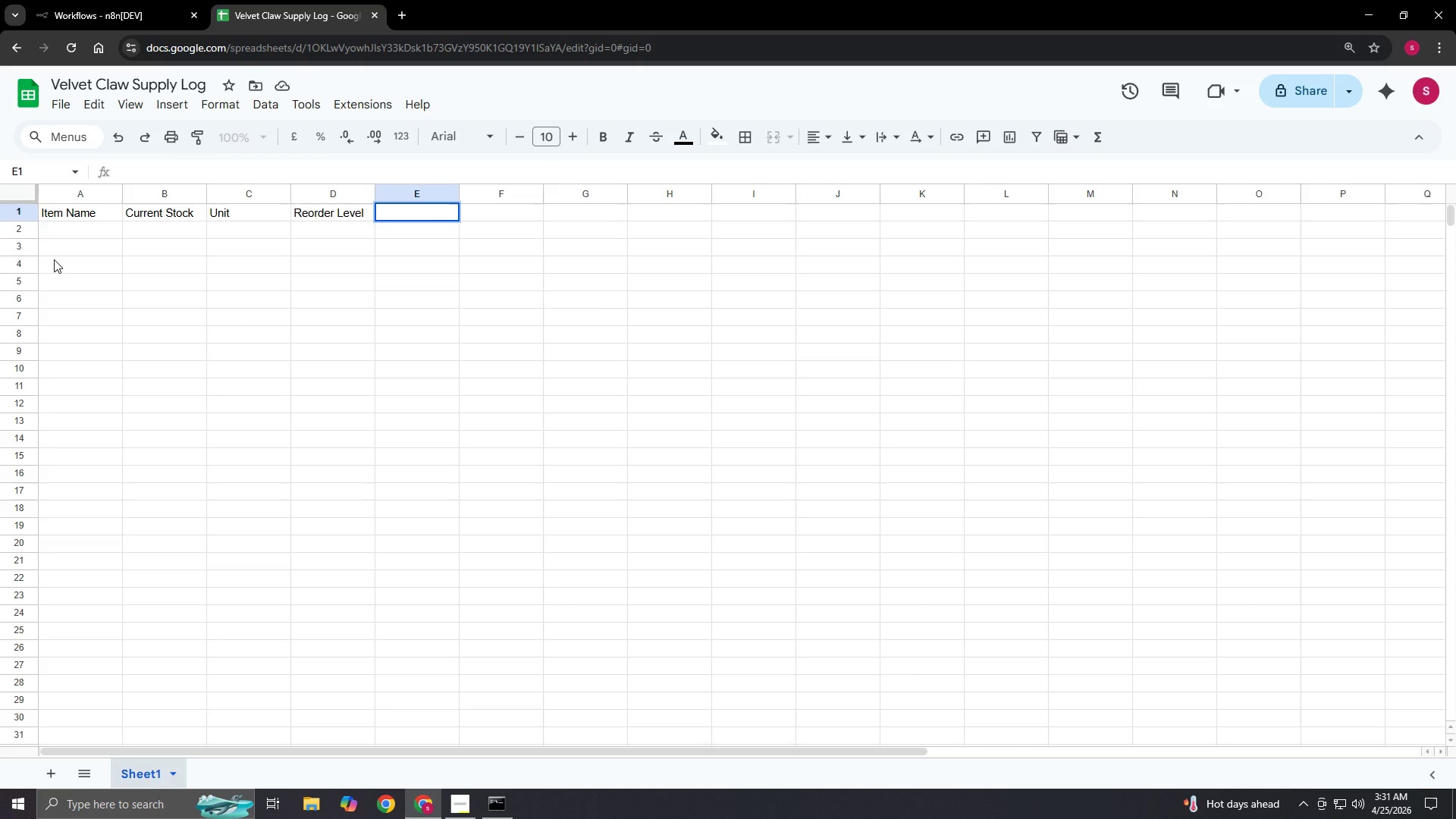 
type(Last Updated)
 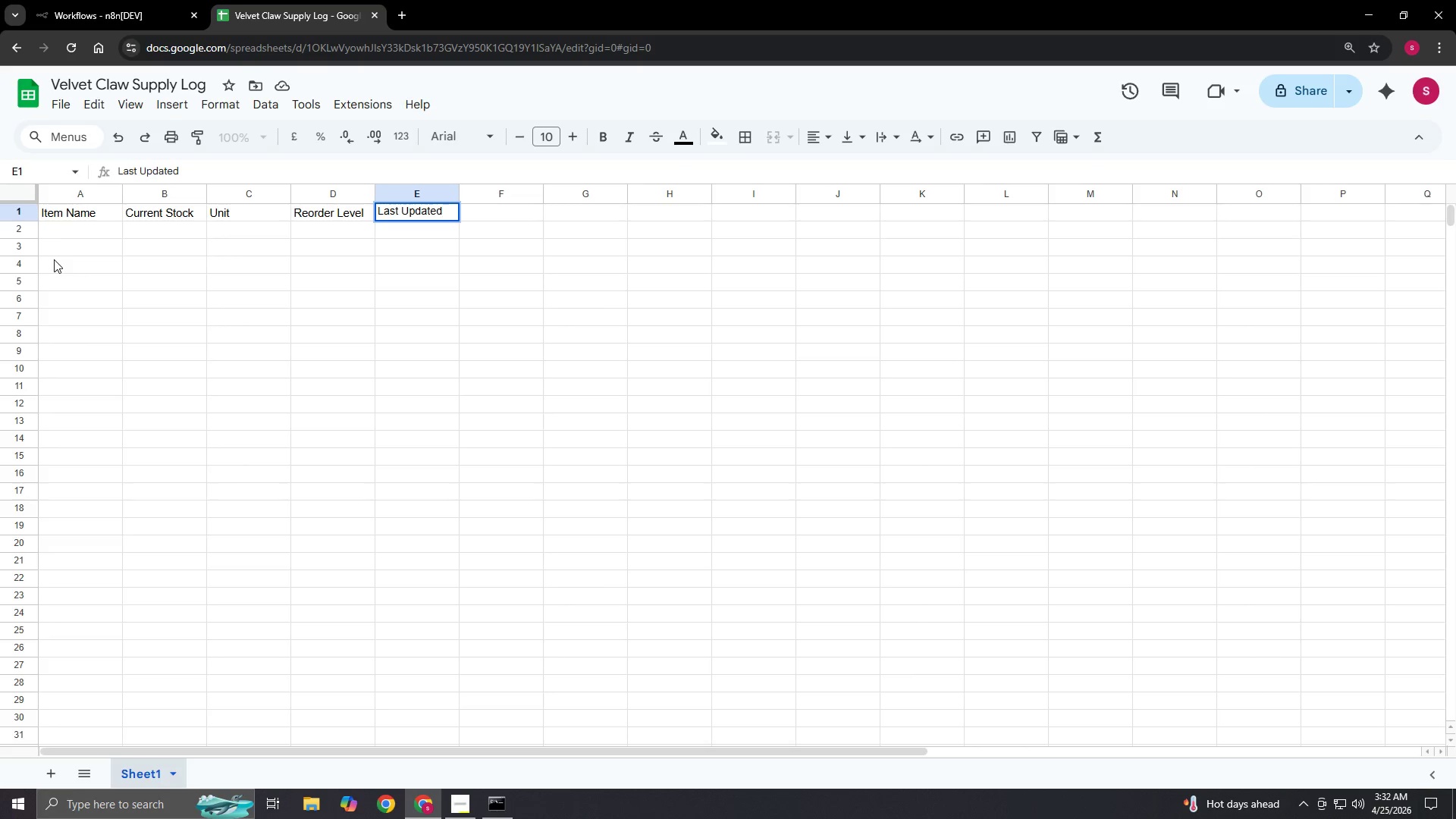 
key(Enter)
 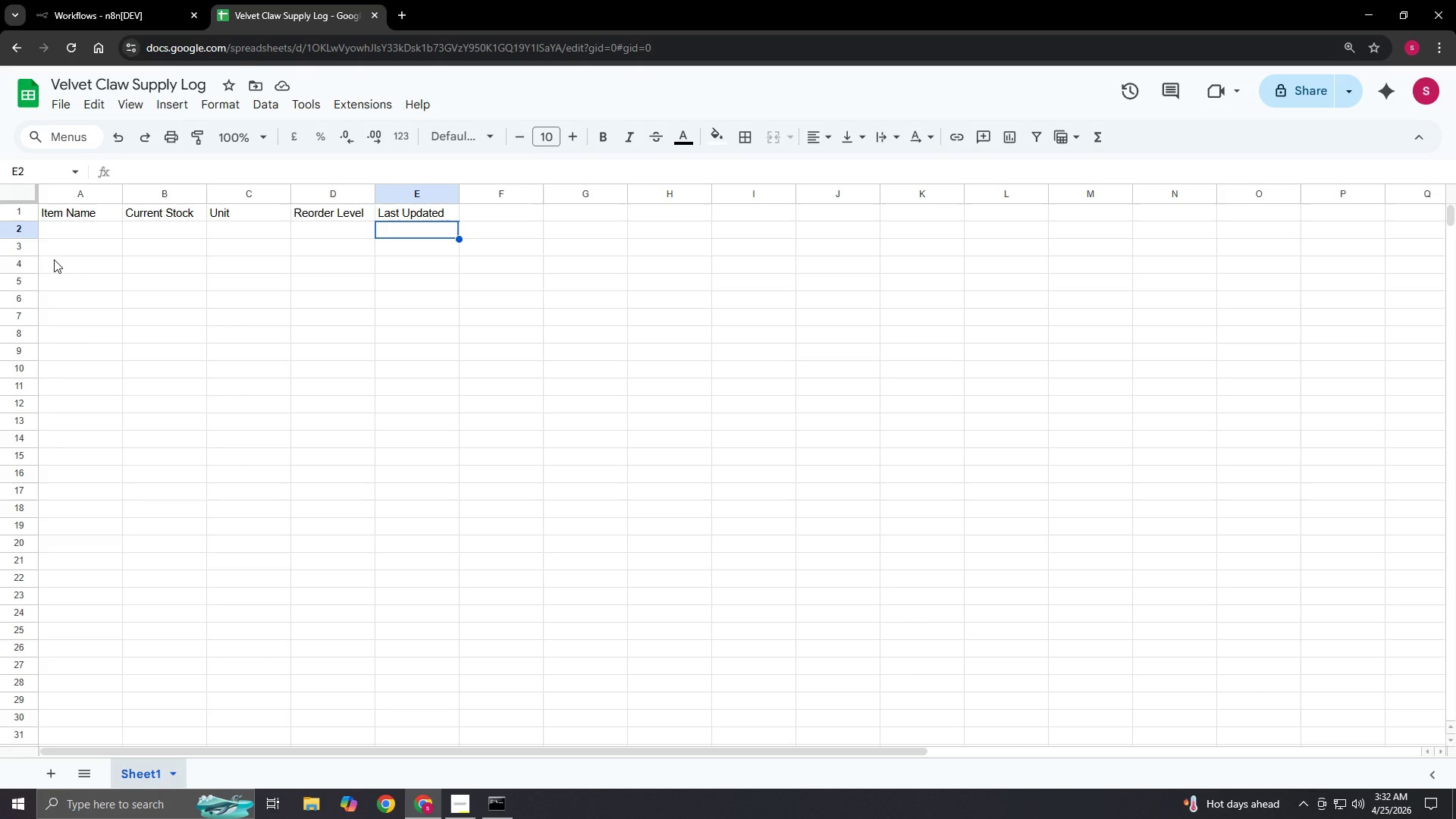 
wait(13.89)
 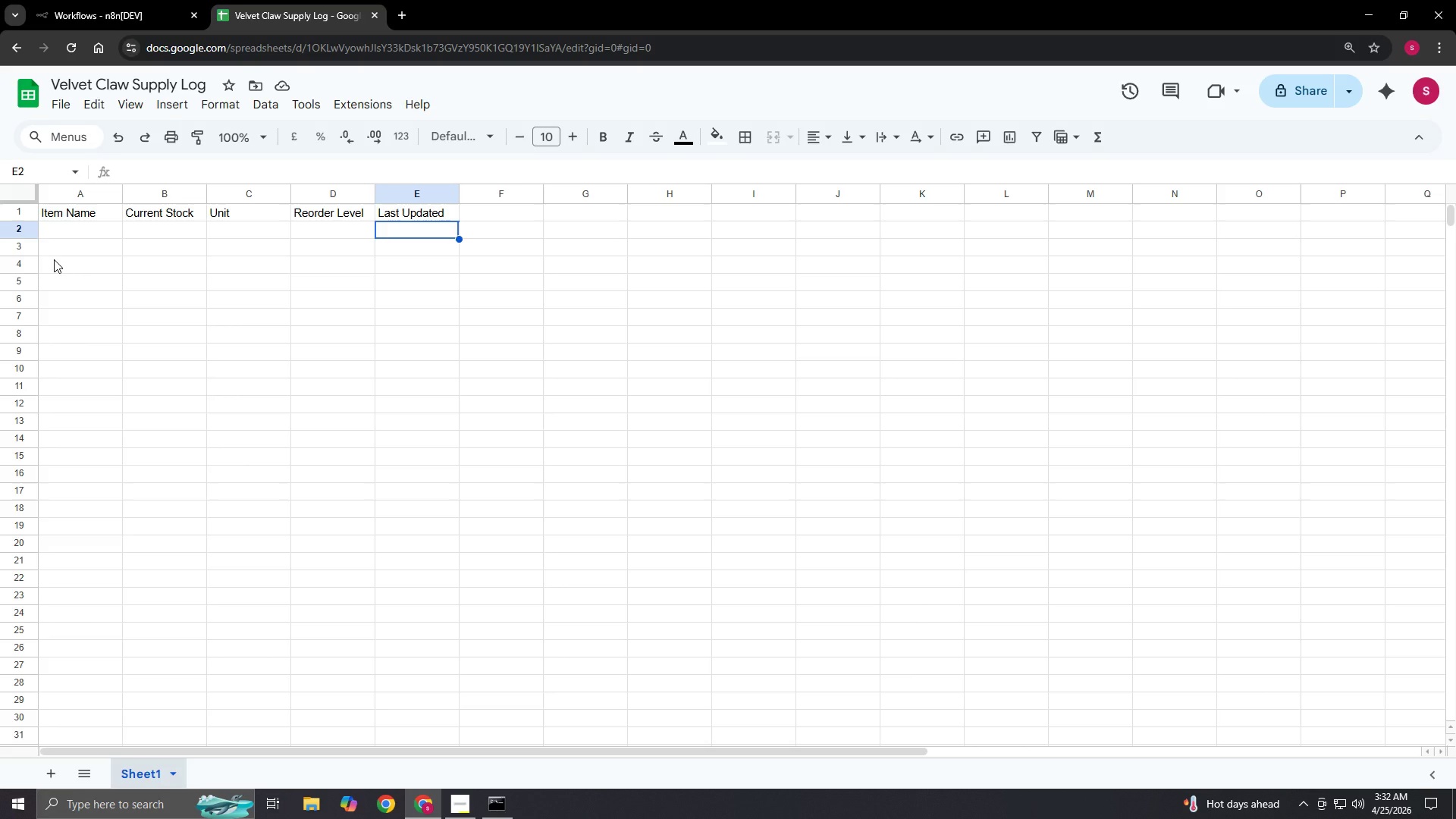 
double_click([96, 228])
 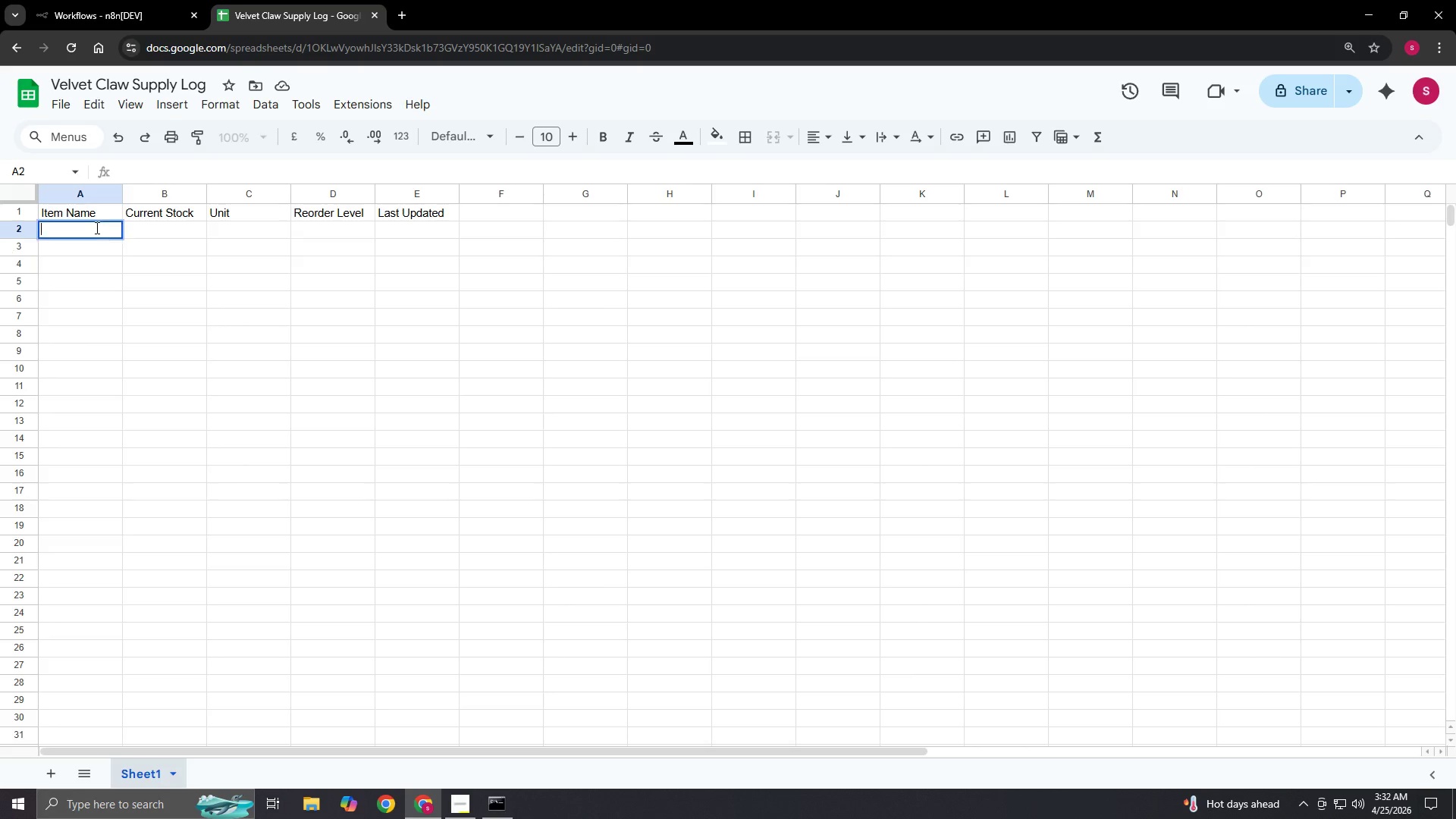 
triple_click([96, 228])
 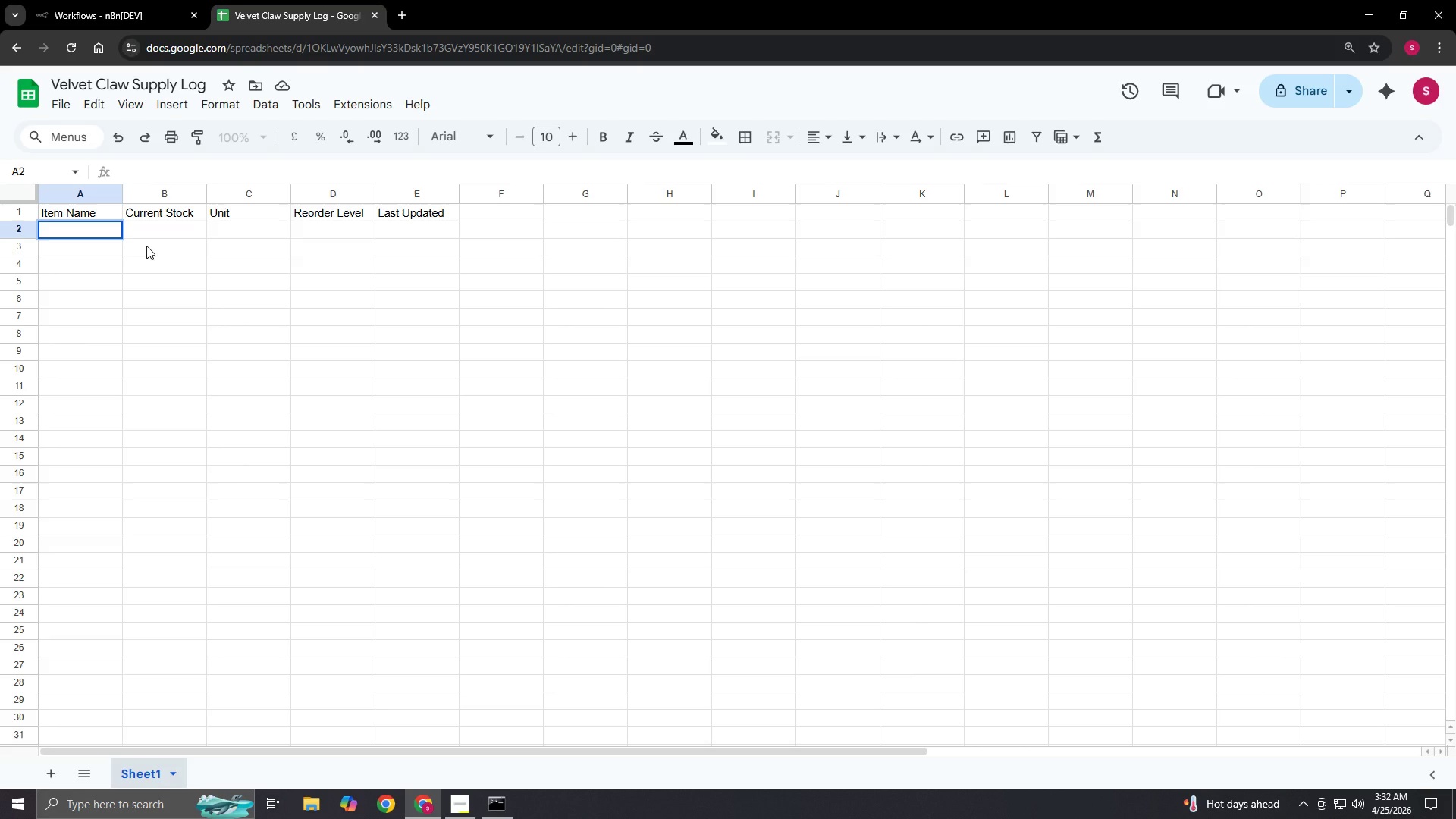 
type(Designer Fol)
key(Backspace)
type(ils)
 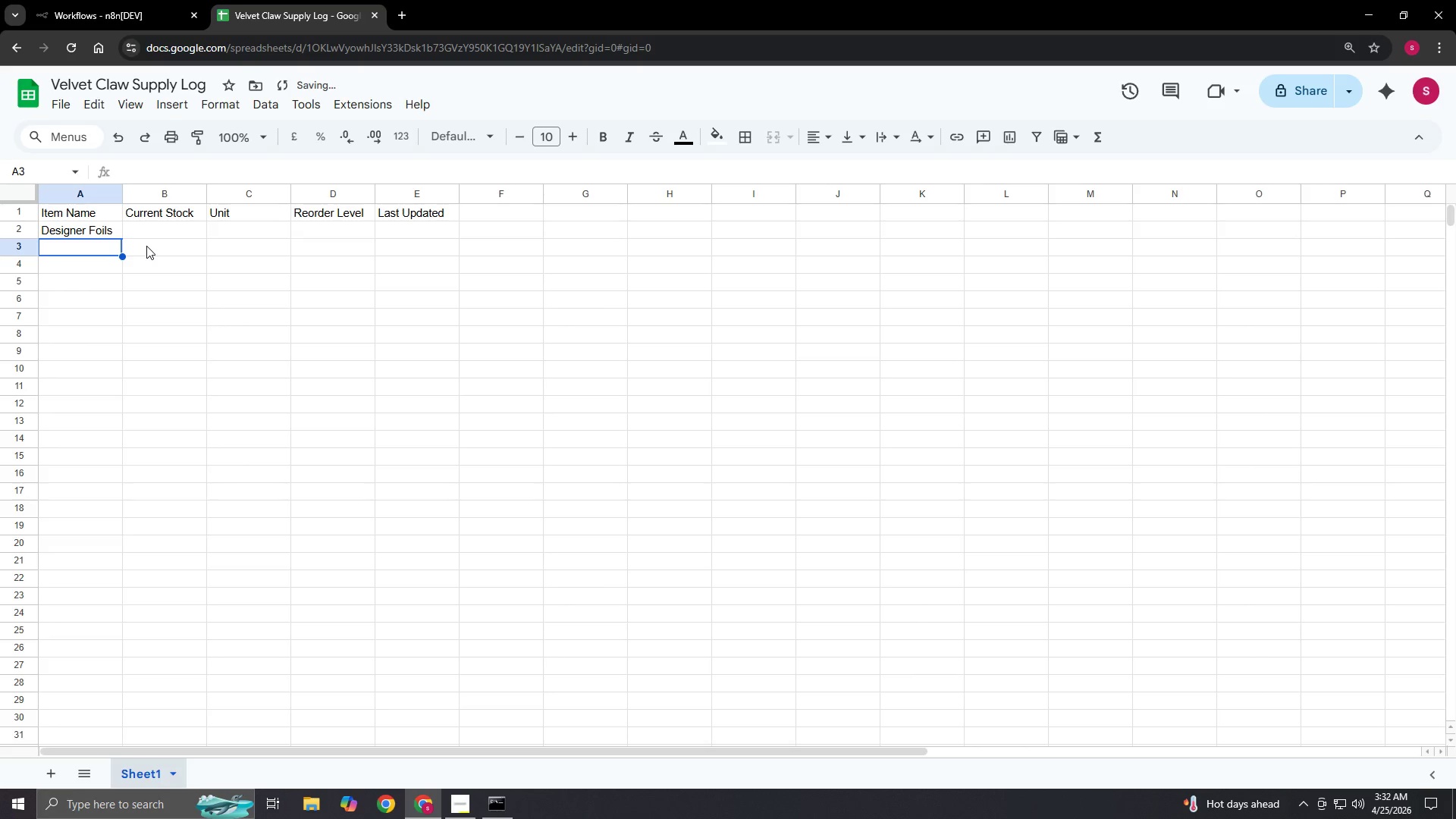 
 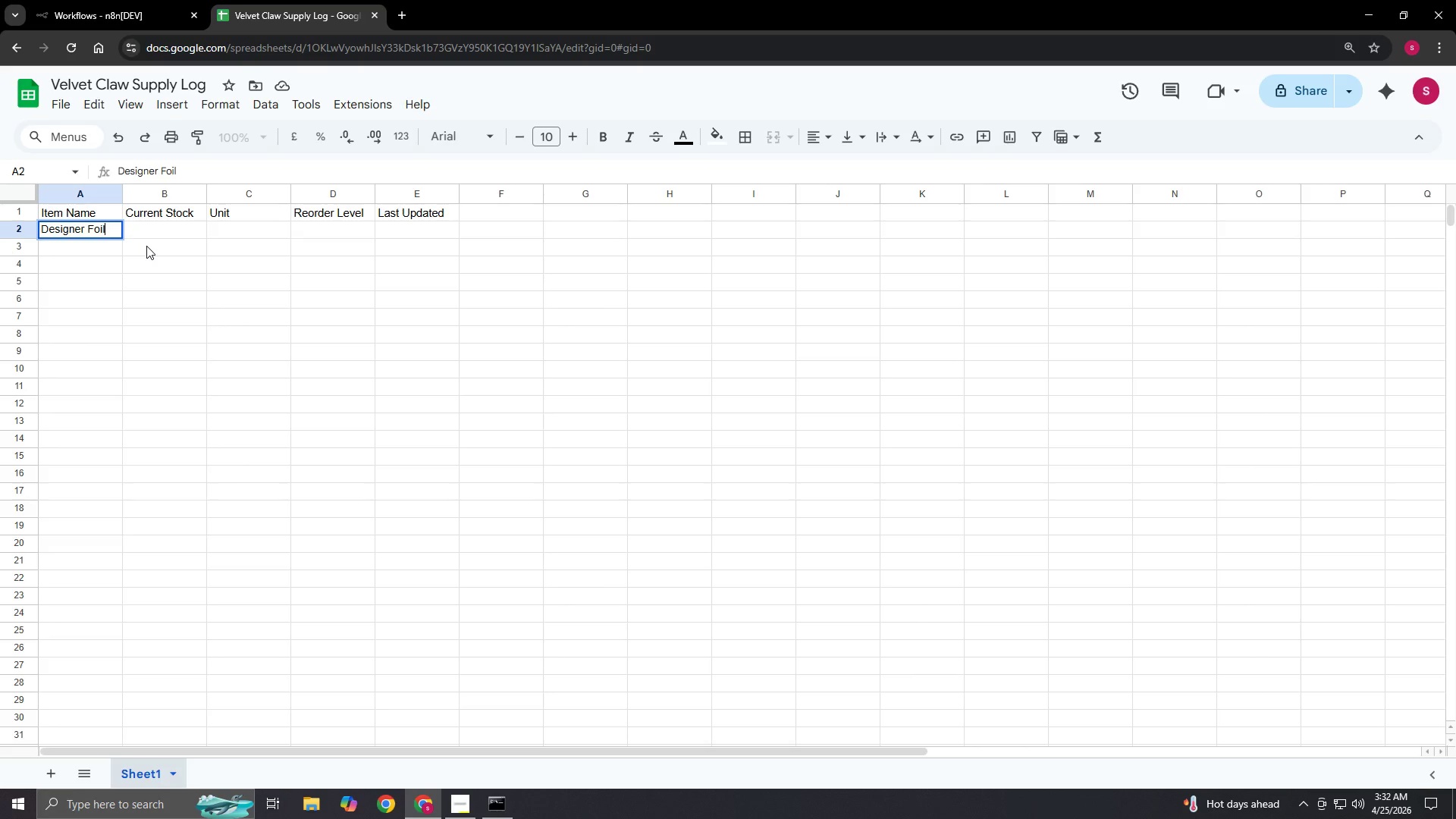 
key(Enter)
 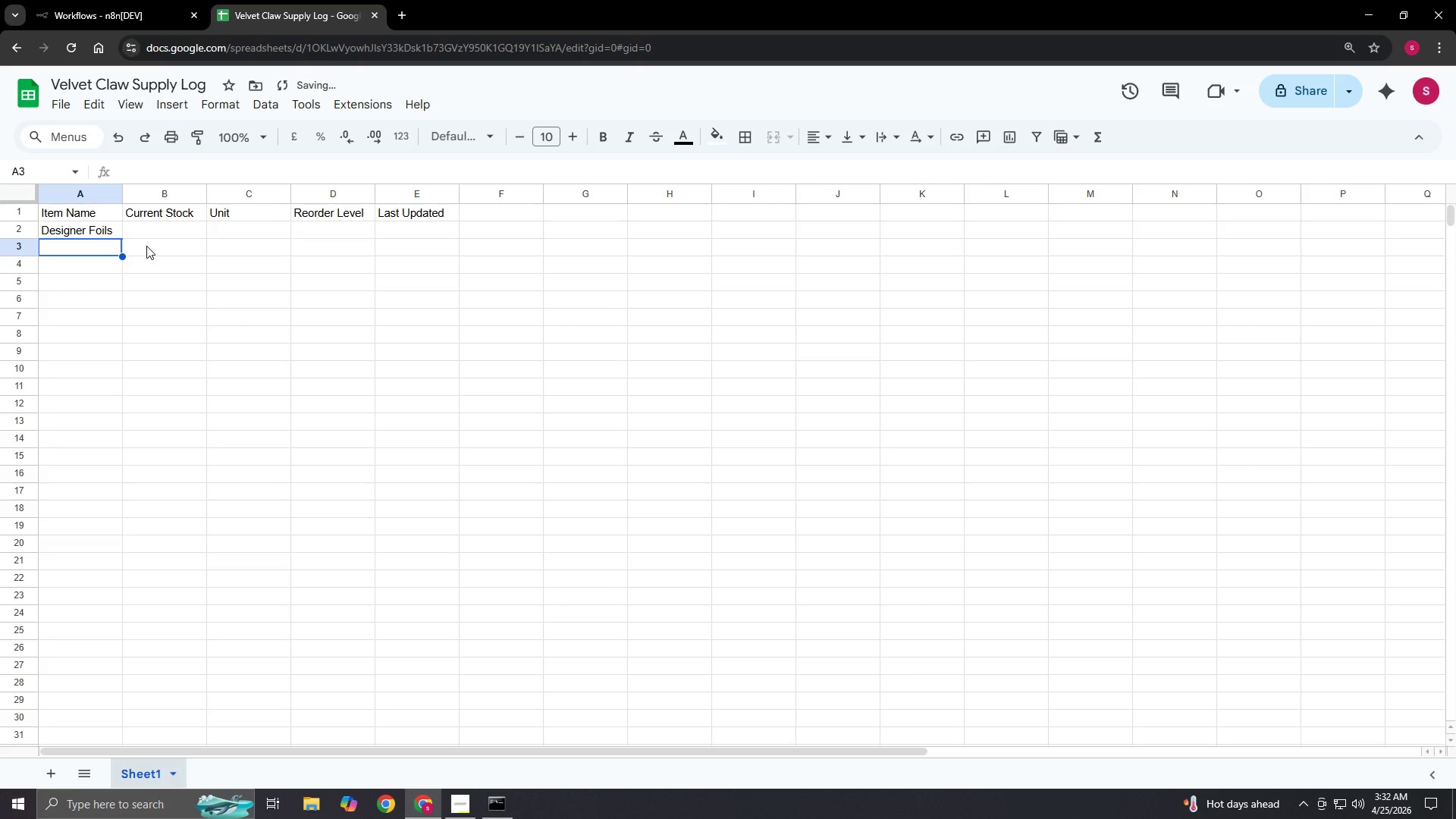 
type(Swarovski Crystals)
 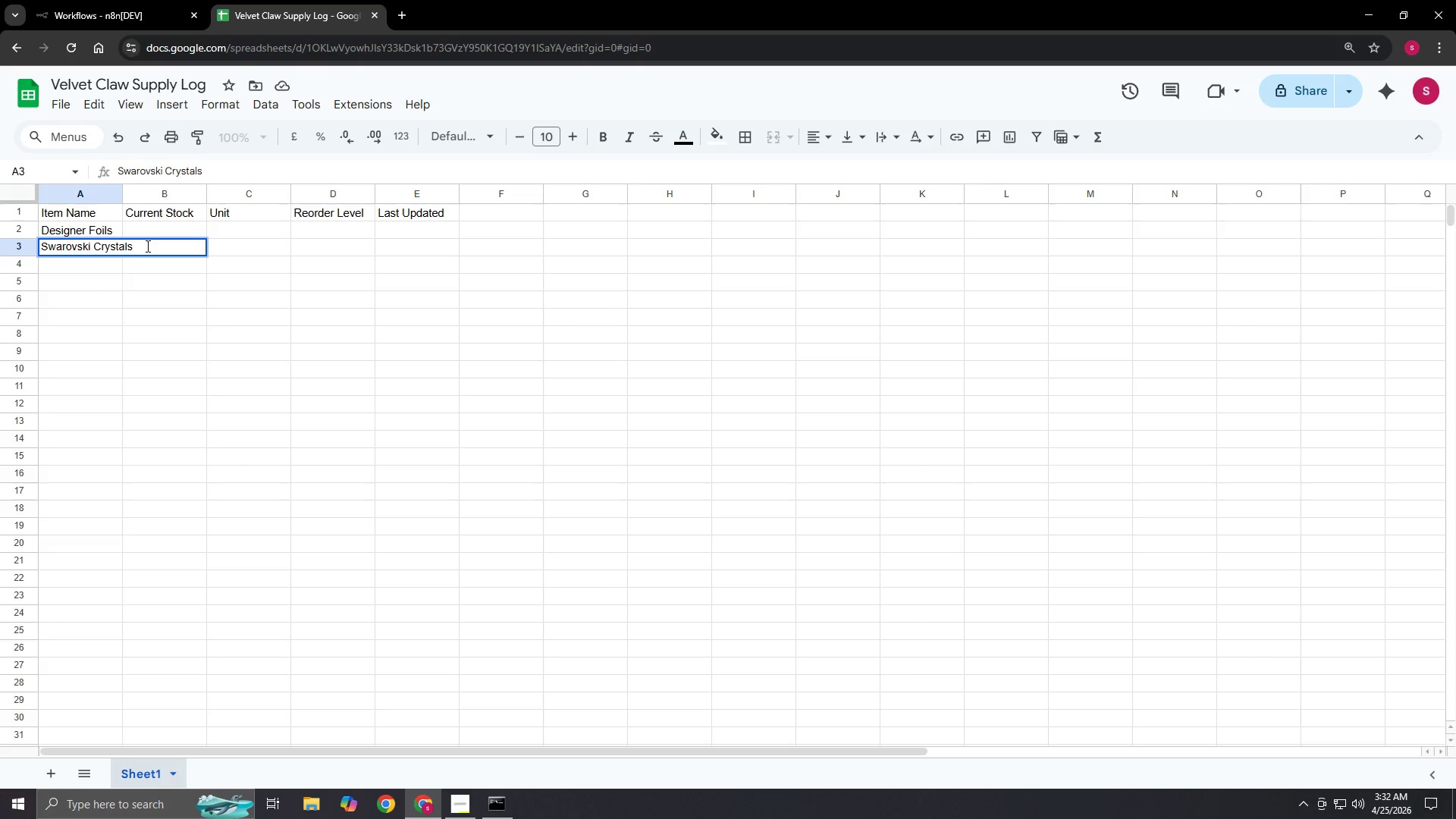 
left_click([103, 261])
 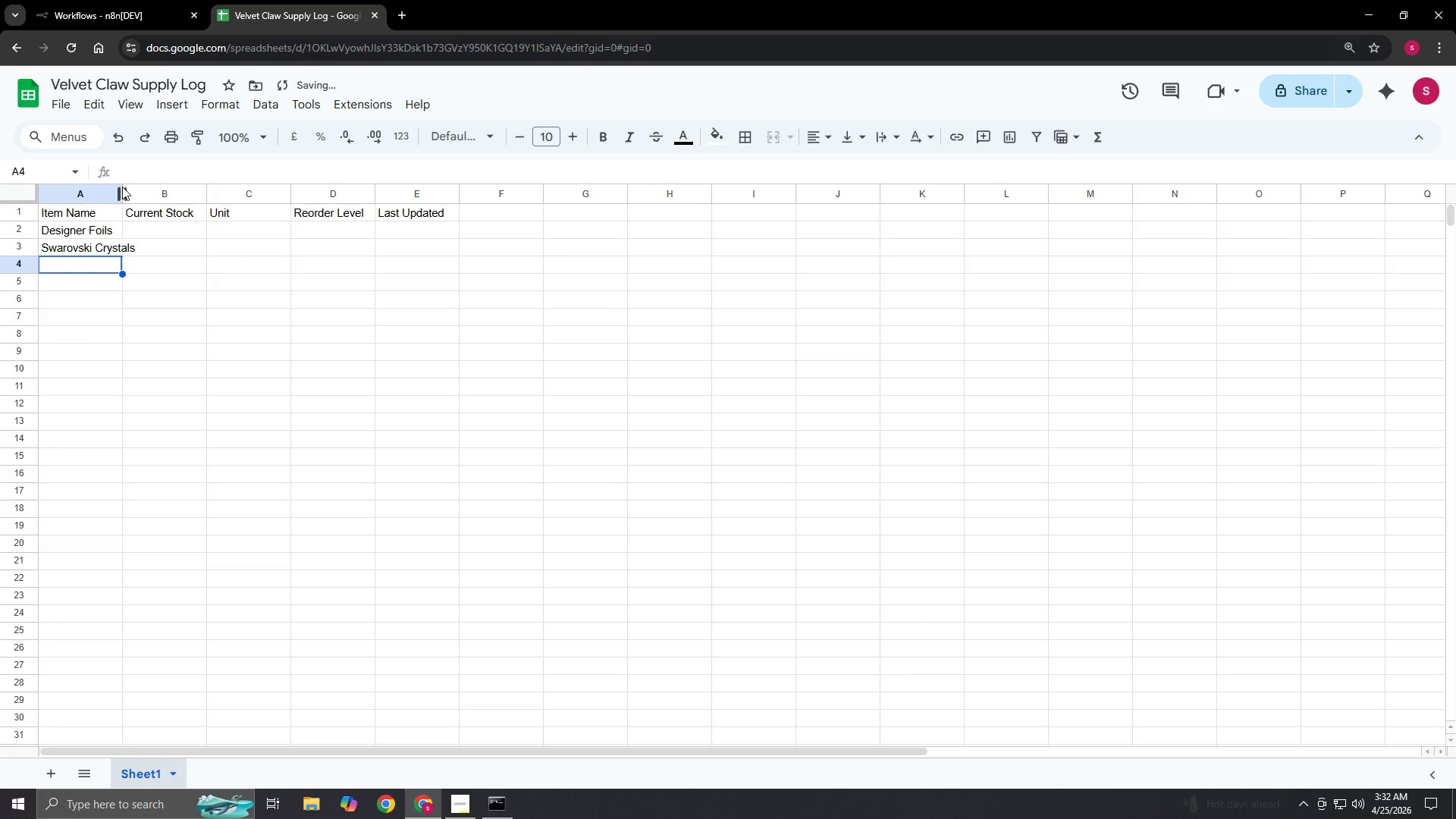 
left_click_drag(start_coordinate=[122, 187], to_coordinate=[128, 189])
 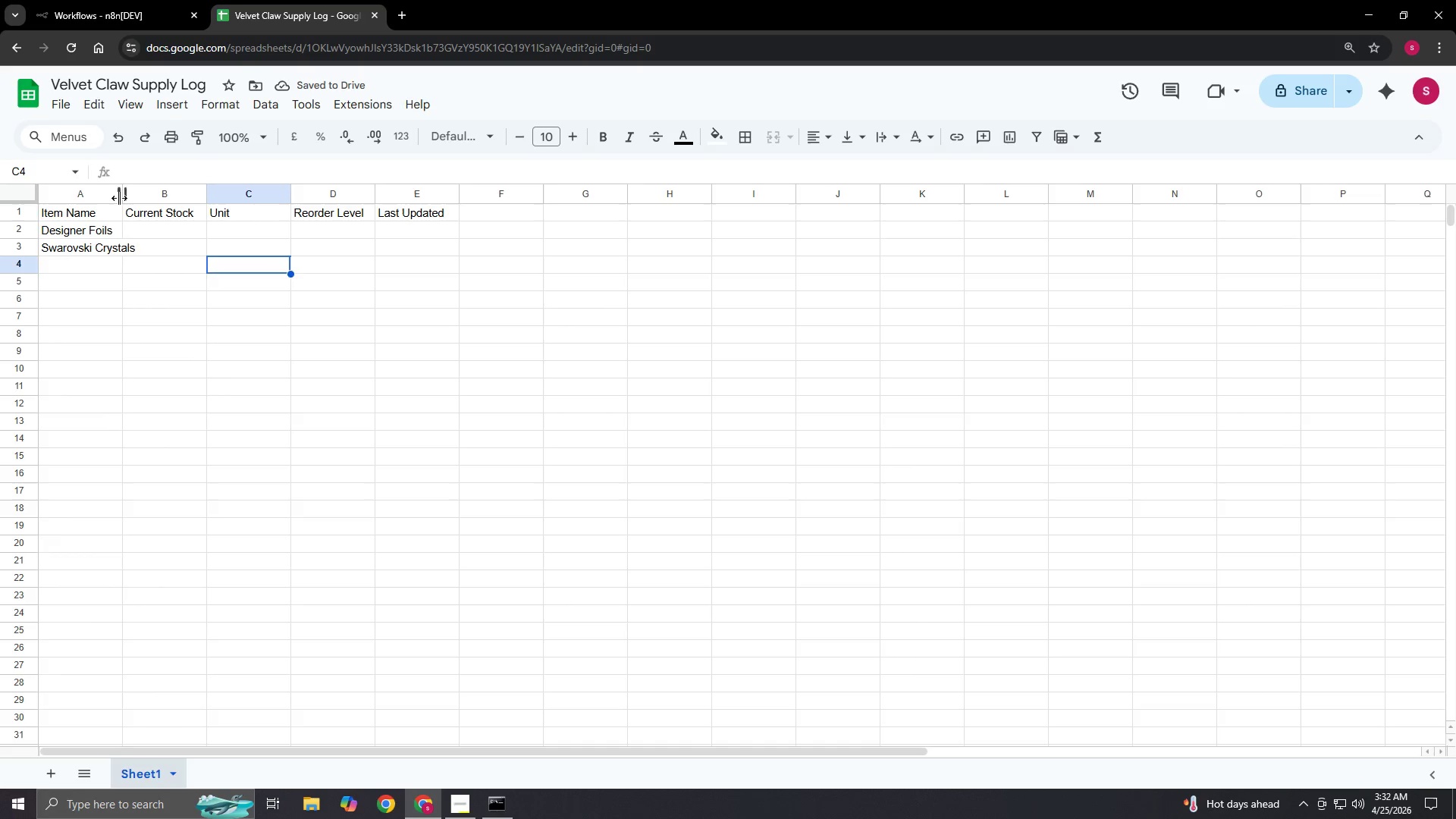 
left_click_drag(start_coordinate=[123, 197], to_coordinate=[140, 195])
 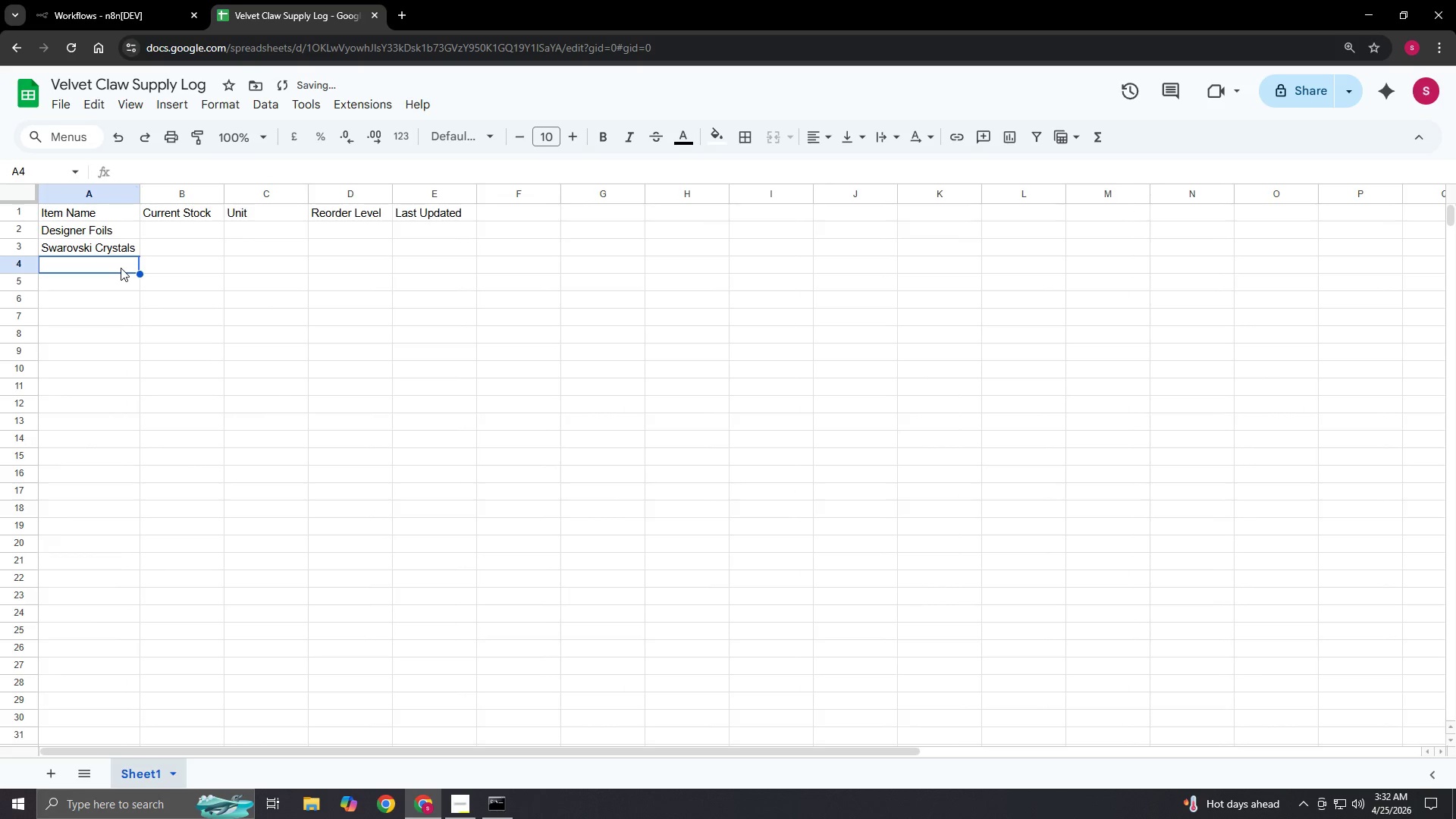 
left_click([121, 268])
 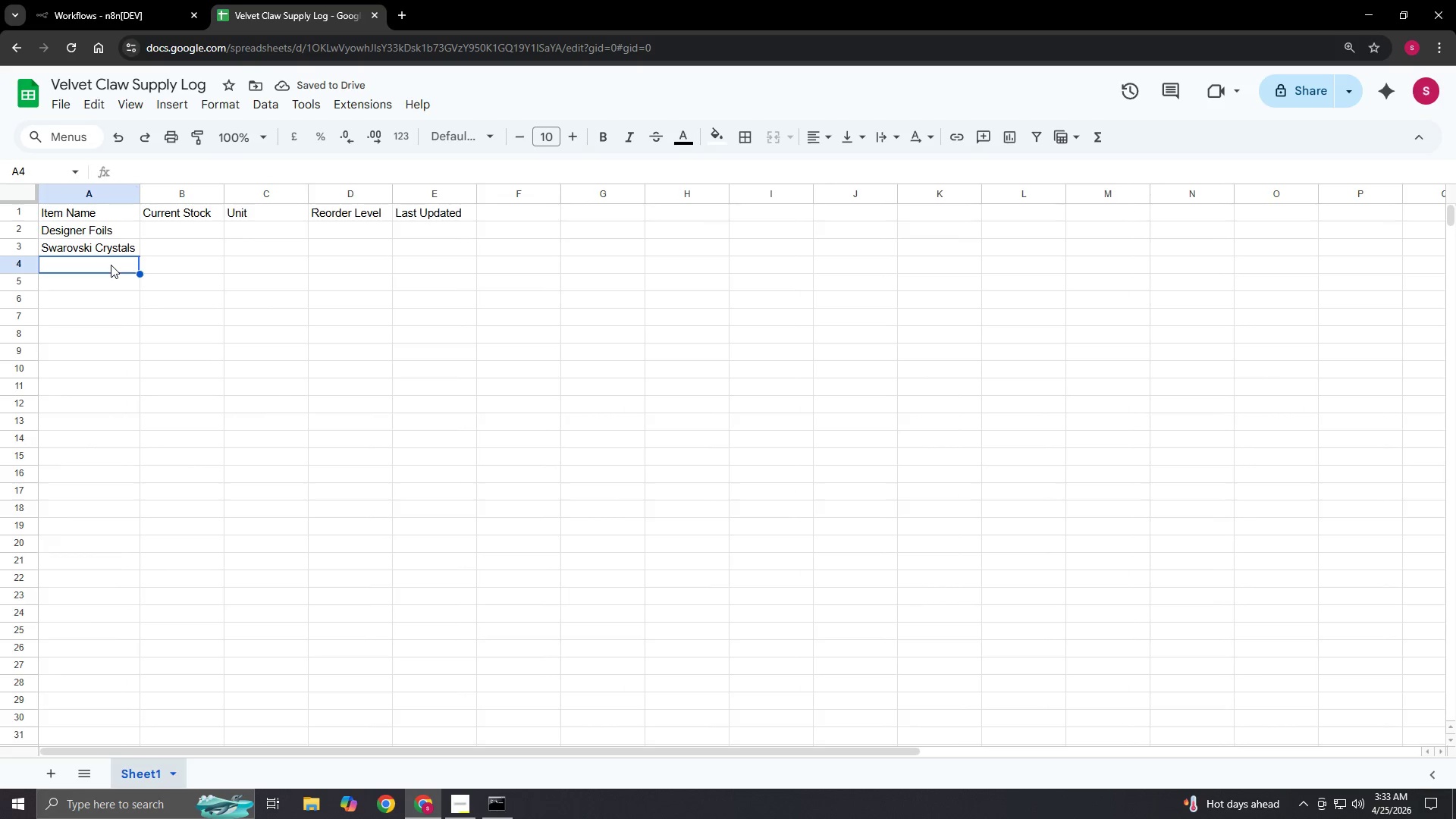 
double_click([111, 265])
 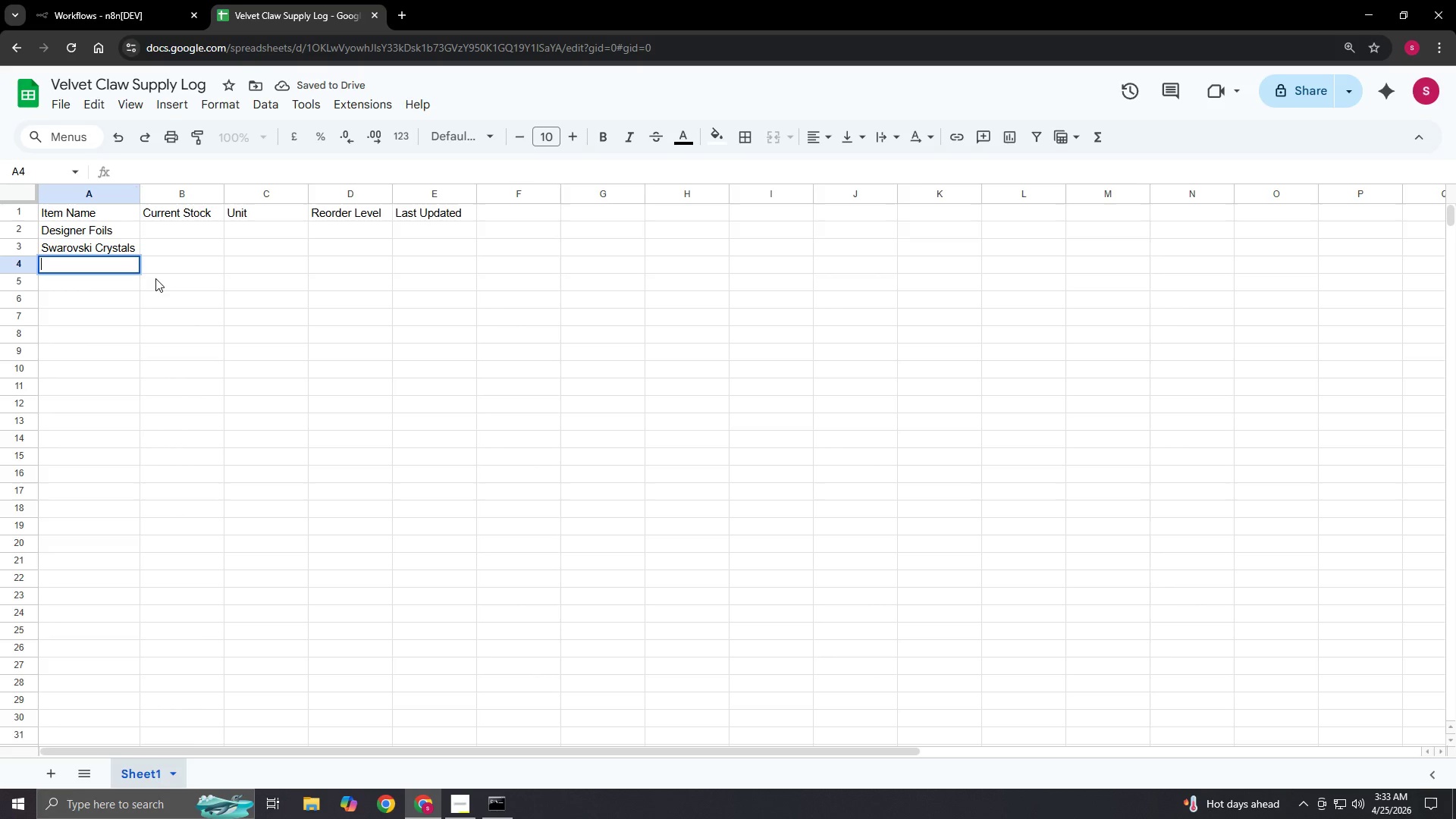 
type(Gel Polish - Gold)
 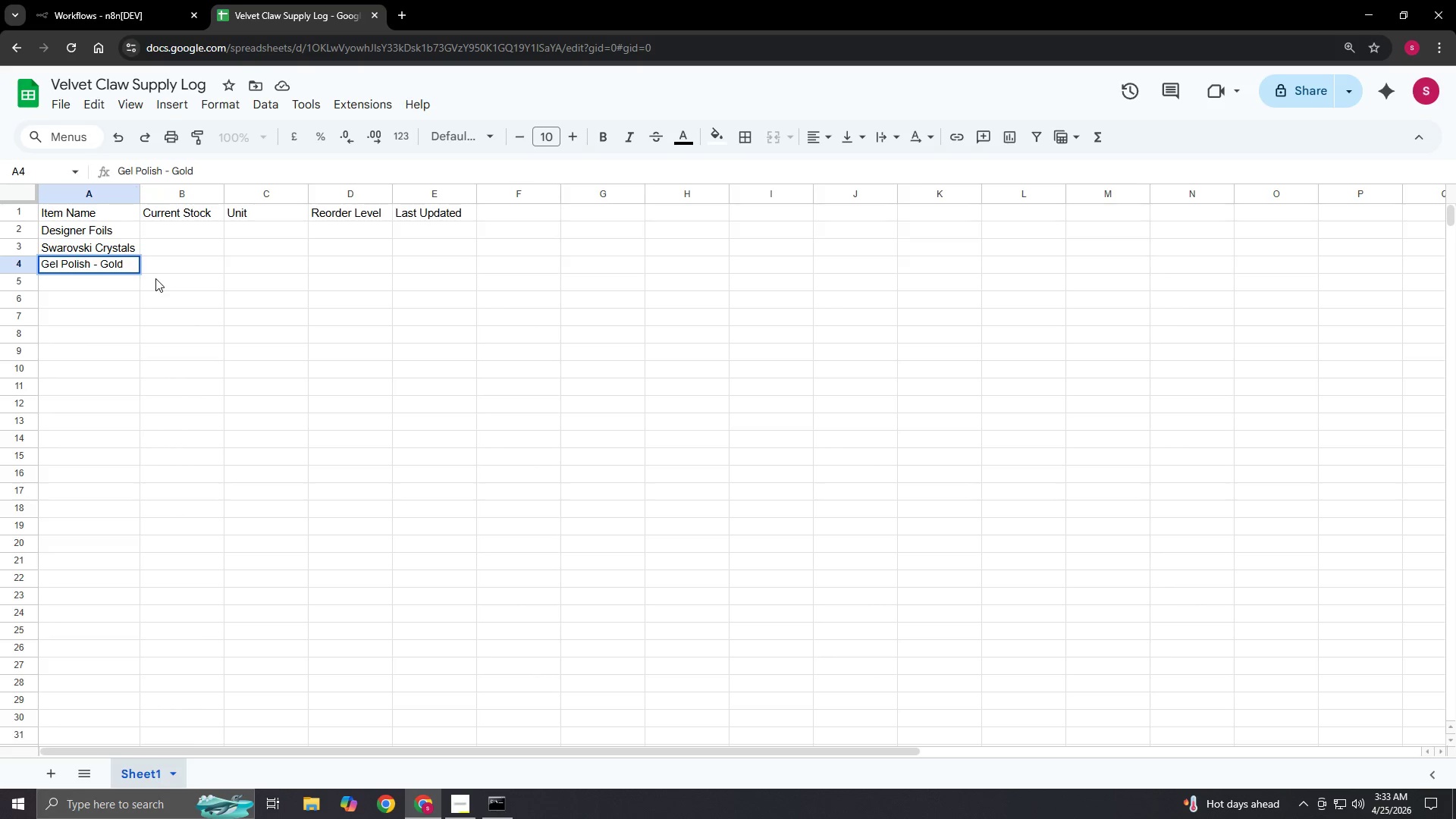 
key(Enter)
 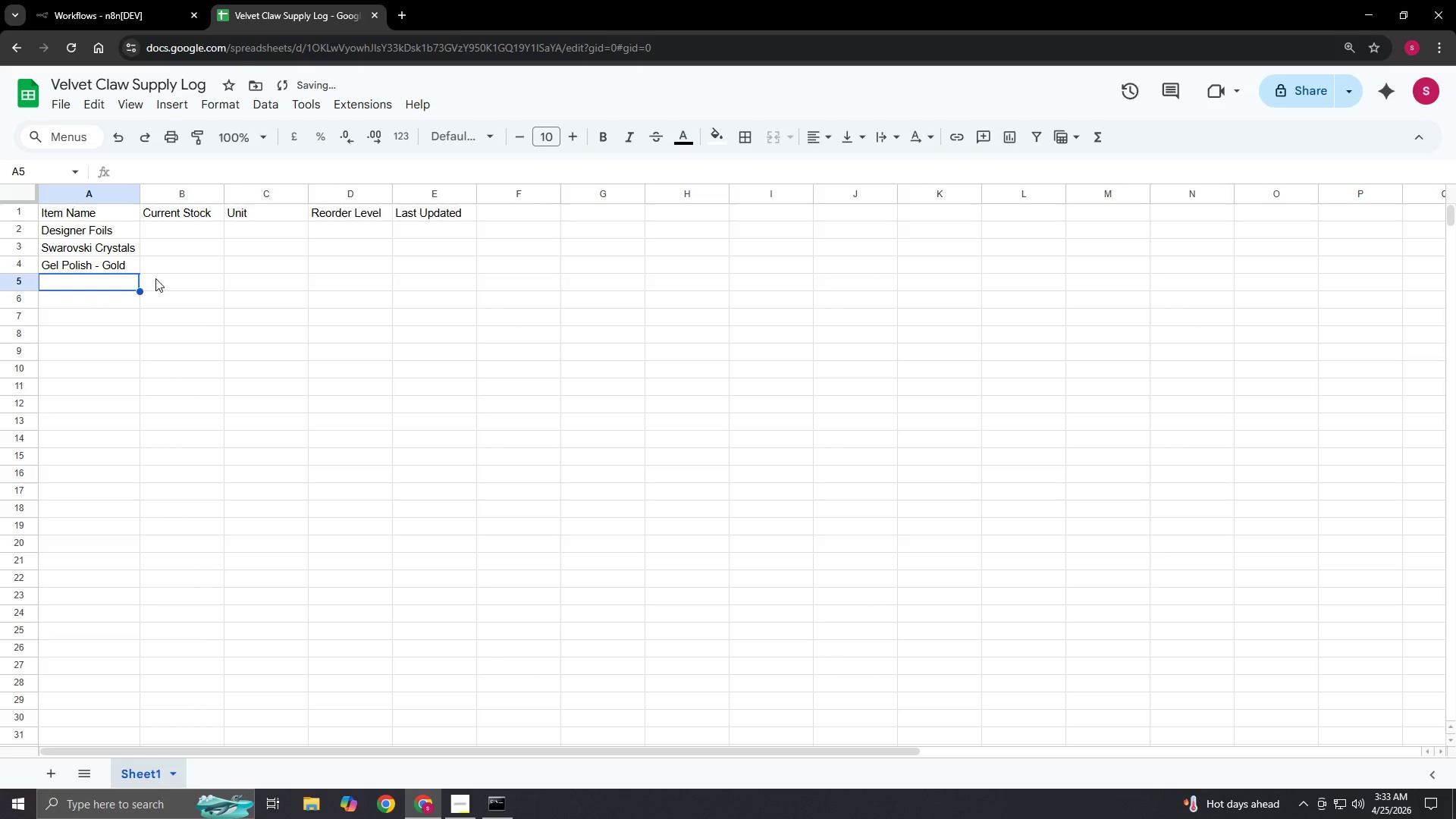 
key(Enter)
 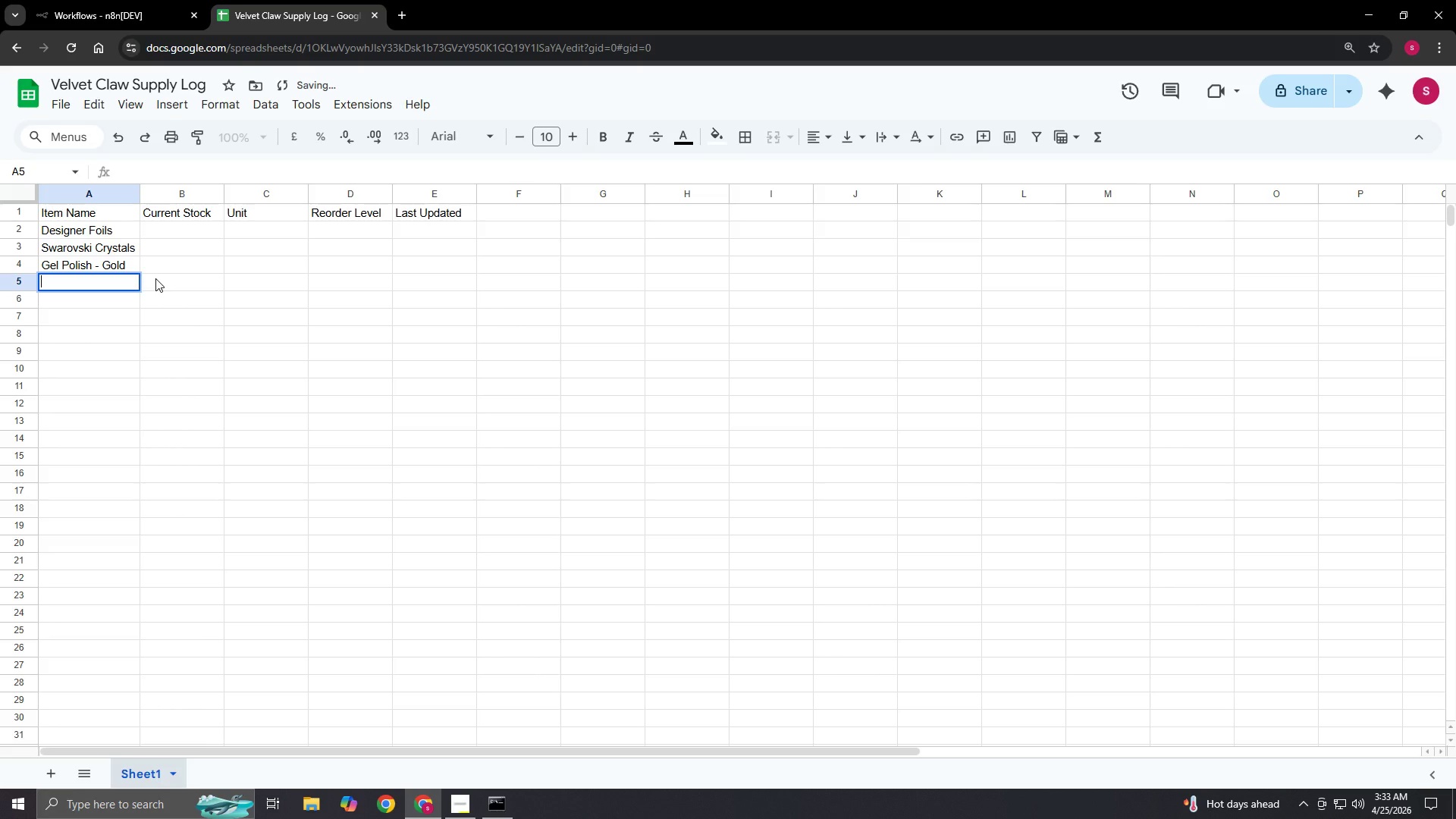 
type(Nail Forms)
 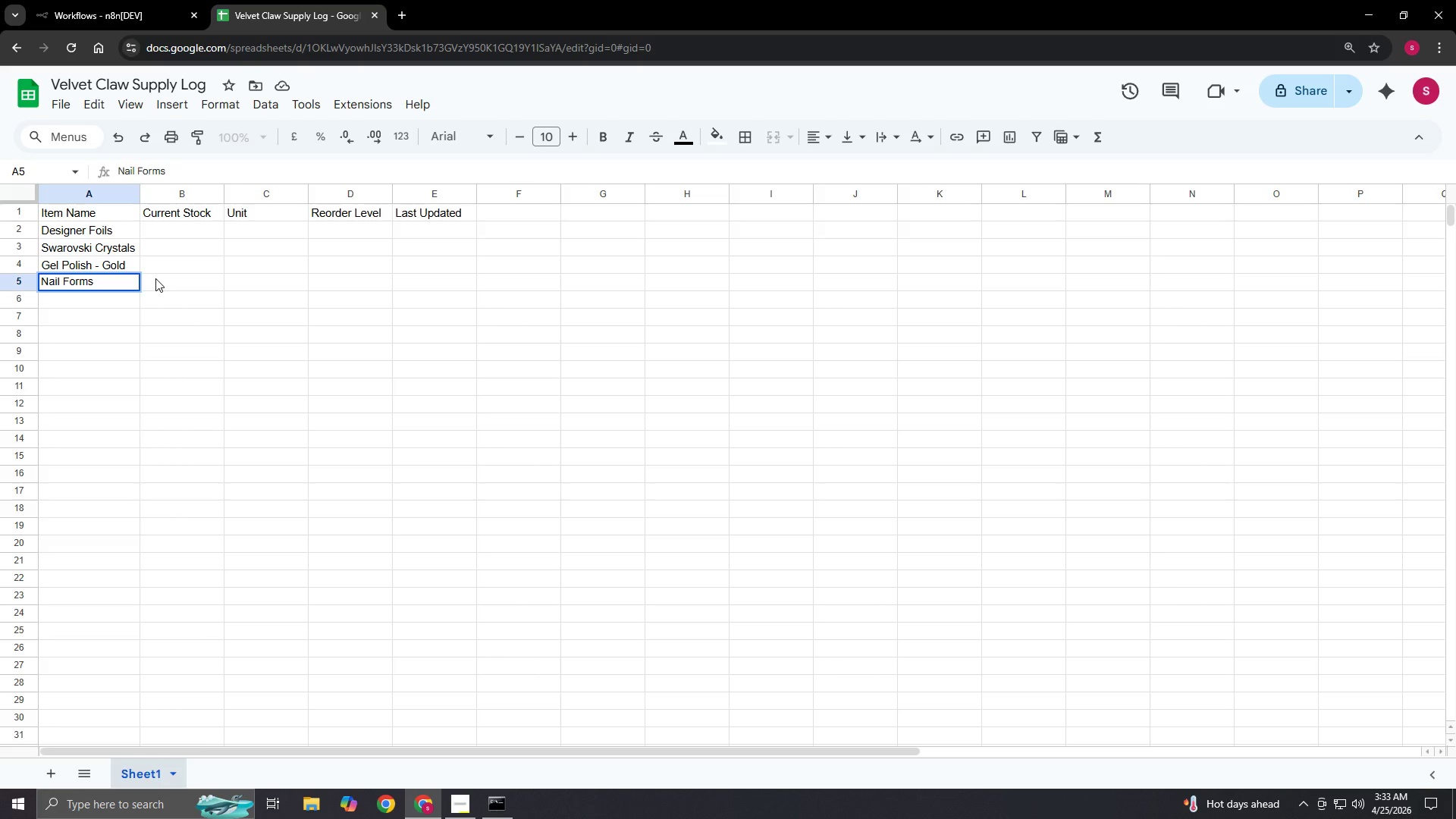 
key(Enter)
 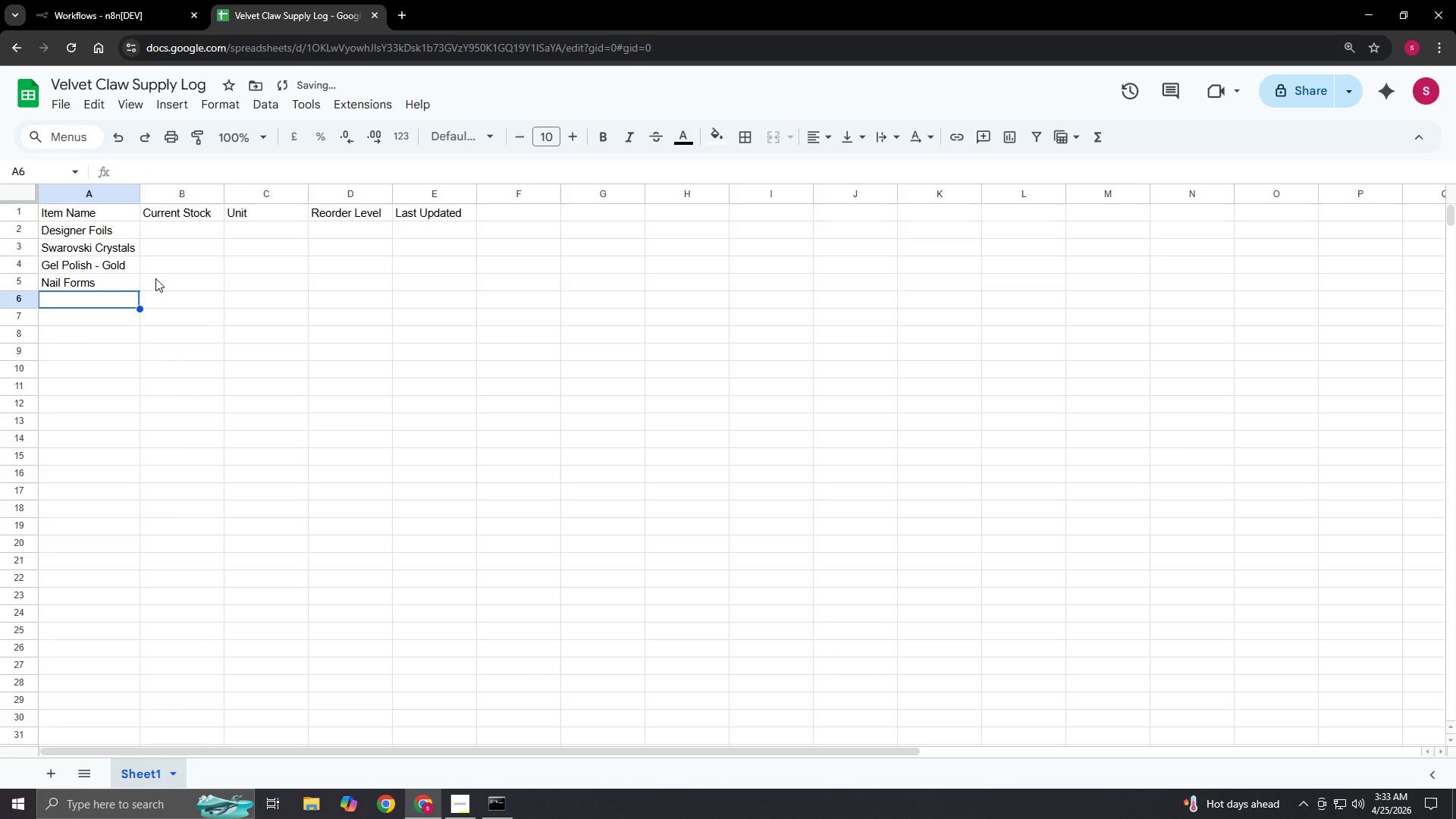 
key(Enter)
 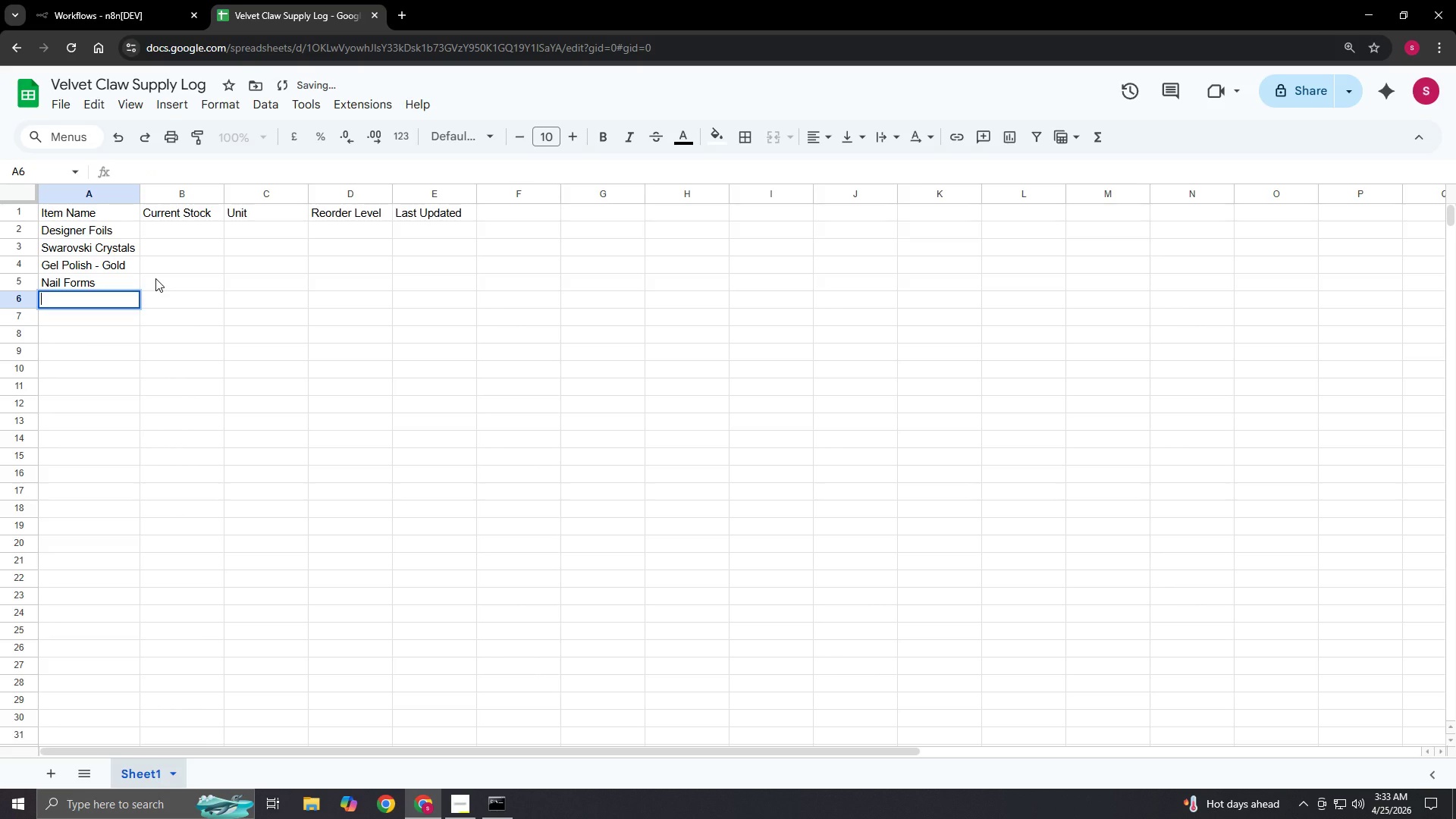 
type(Chrome Powder)
 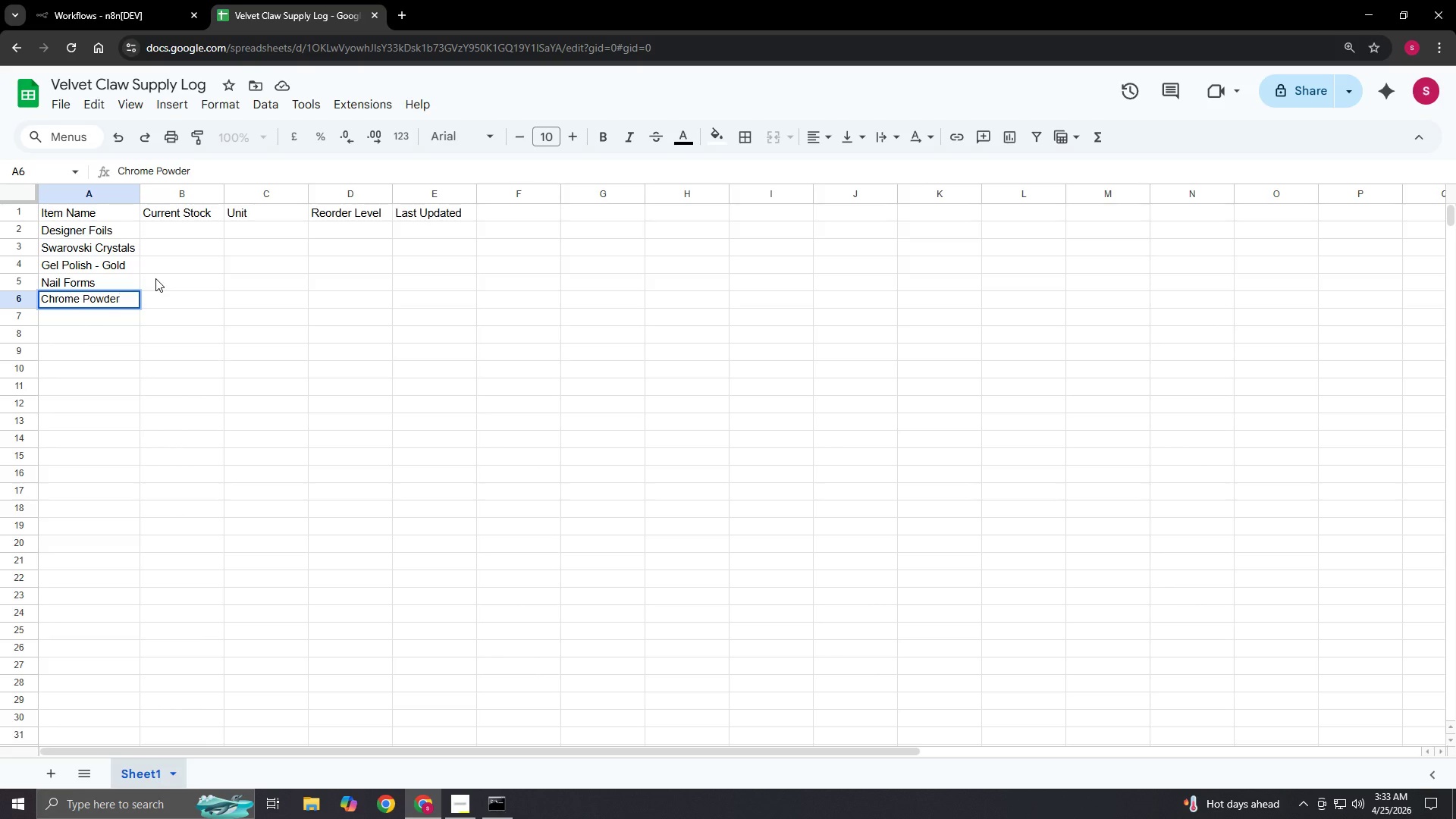 
key(Enter)
 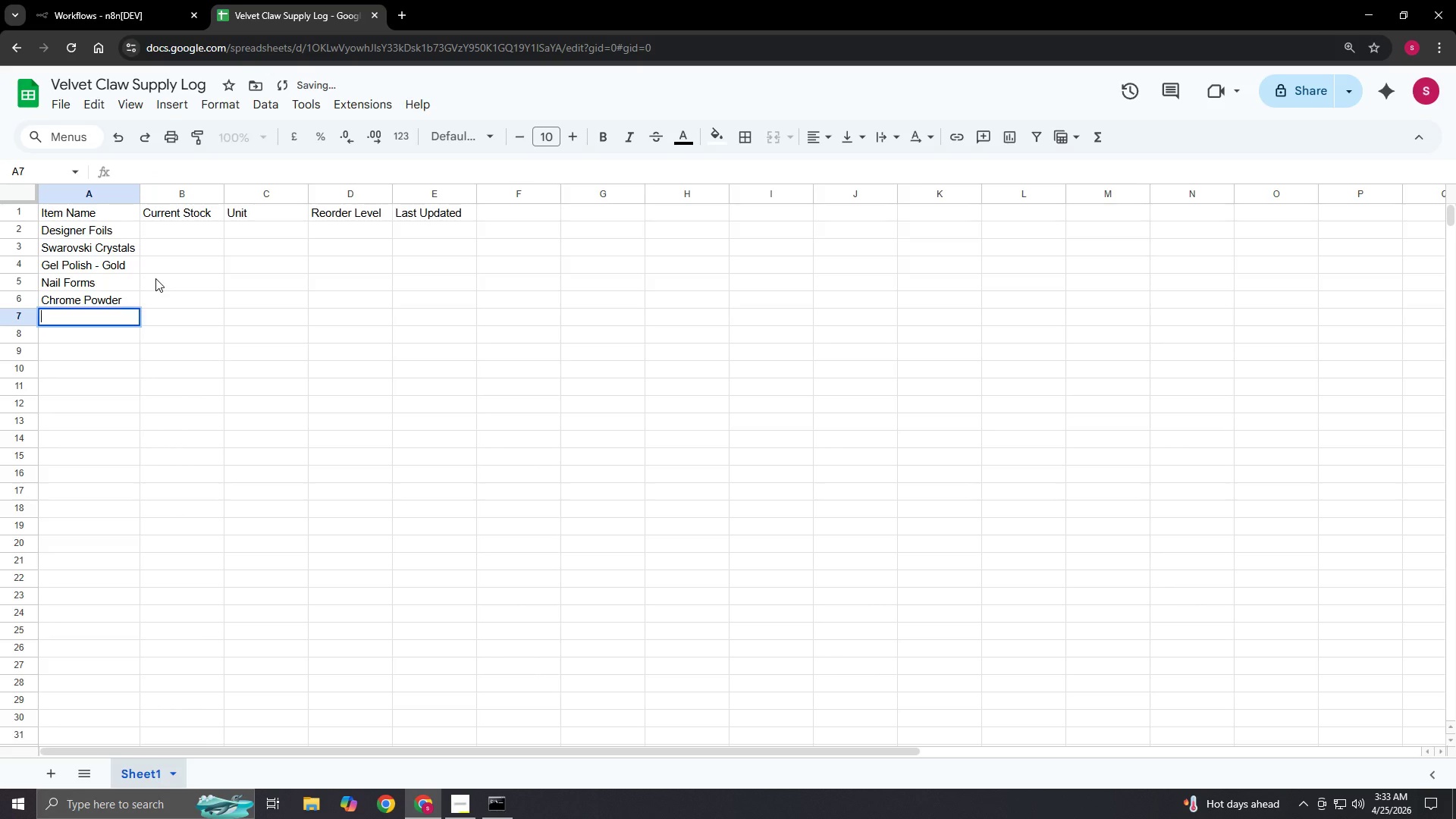 
key(Enter)
 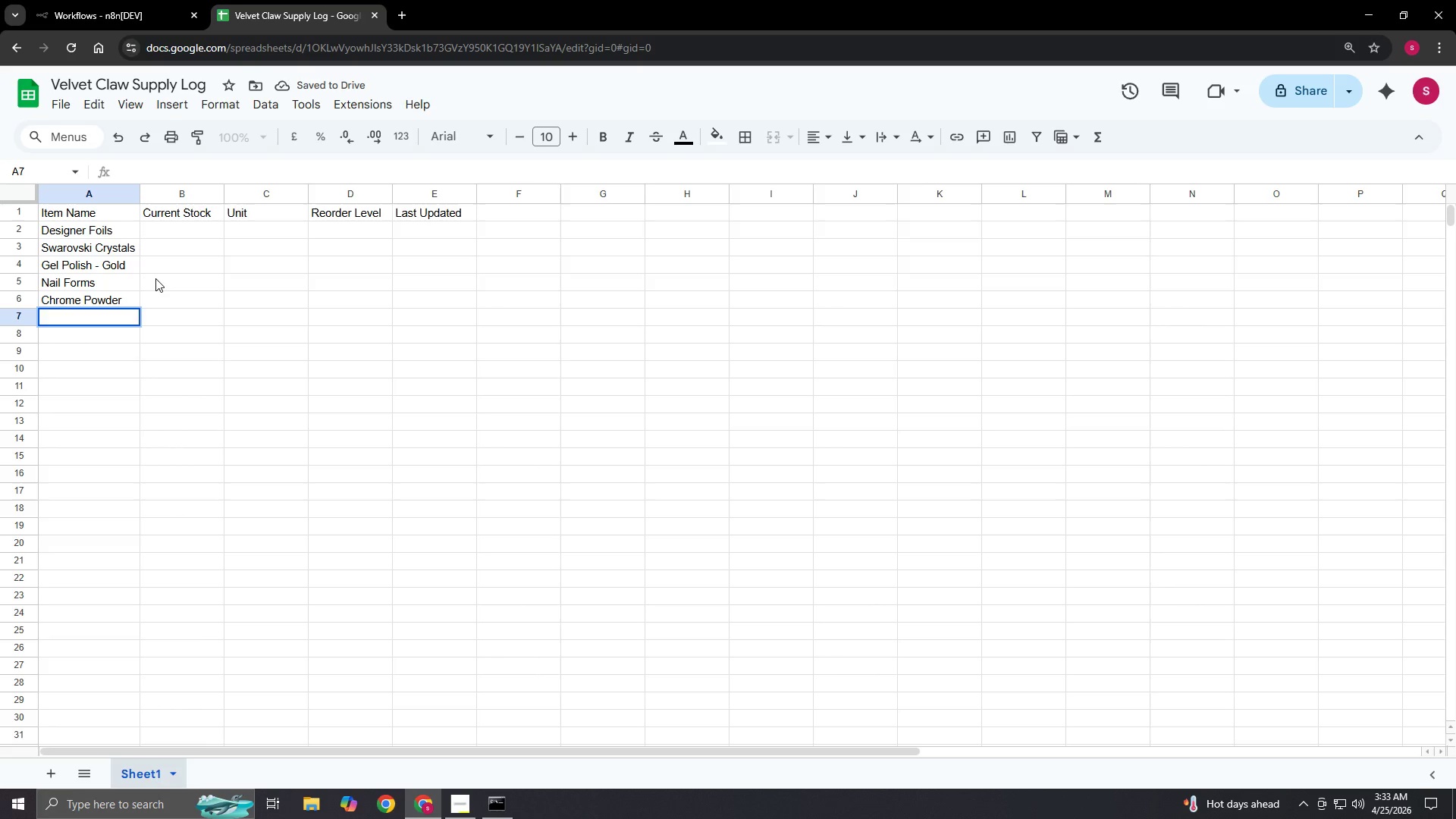 
type(Rhinestone Mix)
 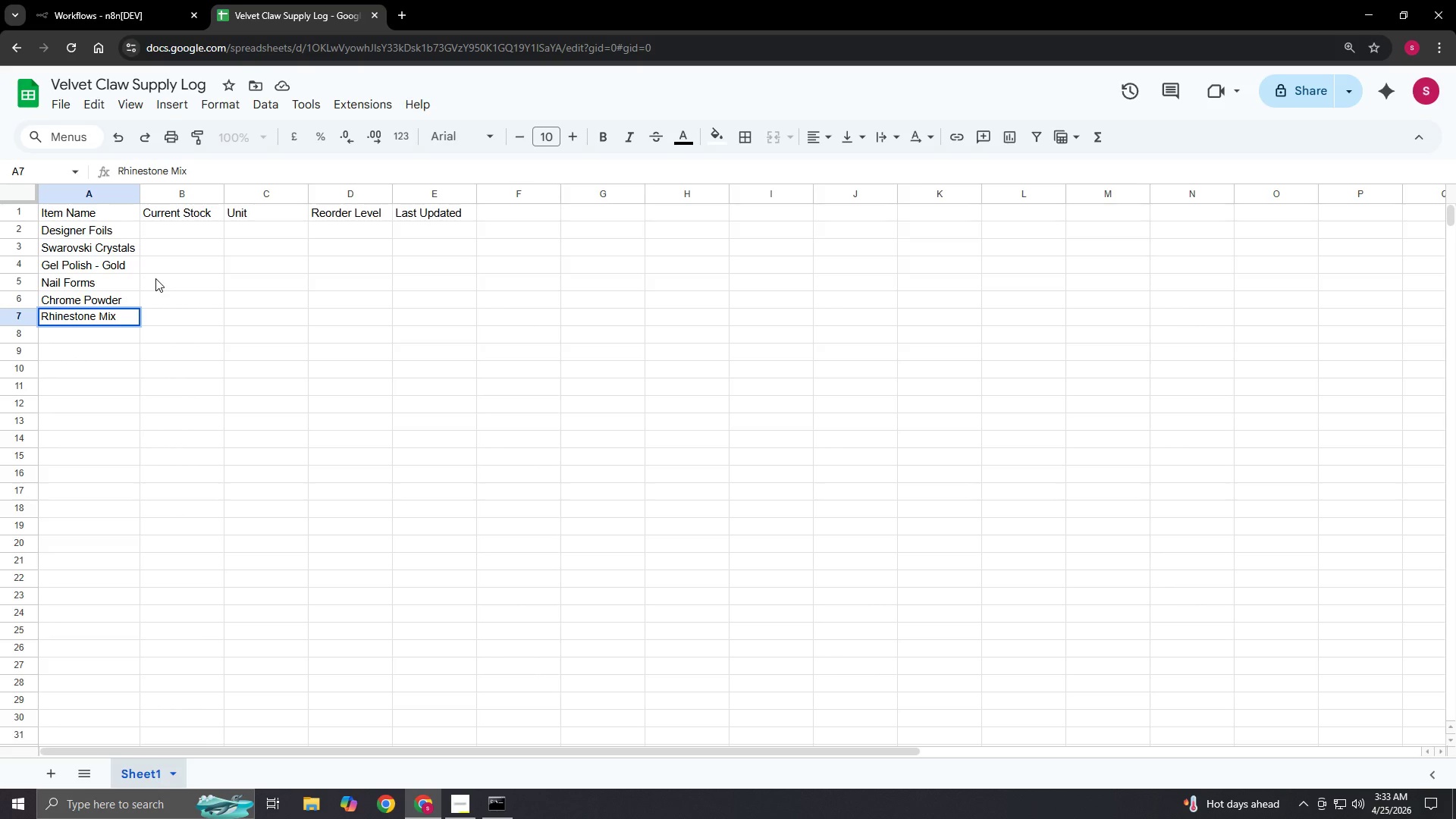 
key(Enter)
 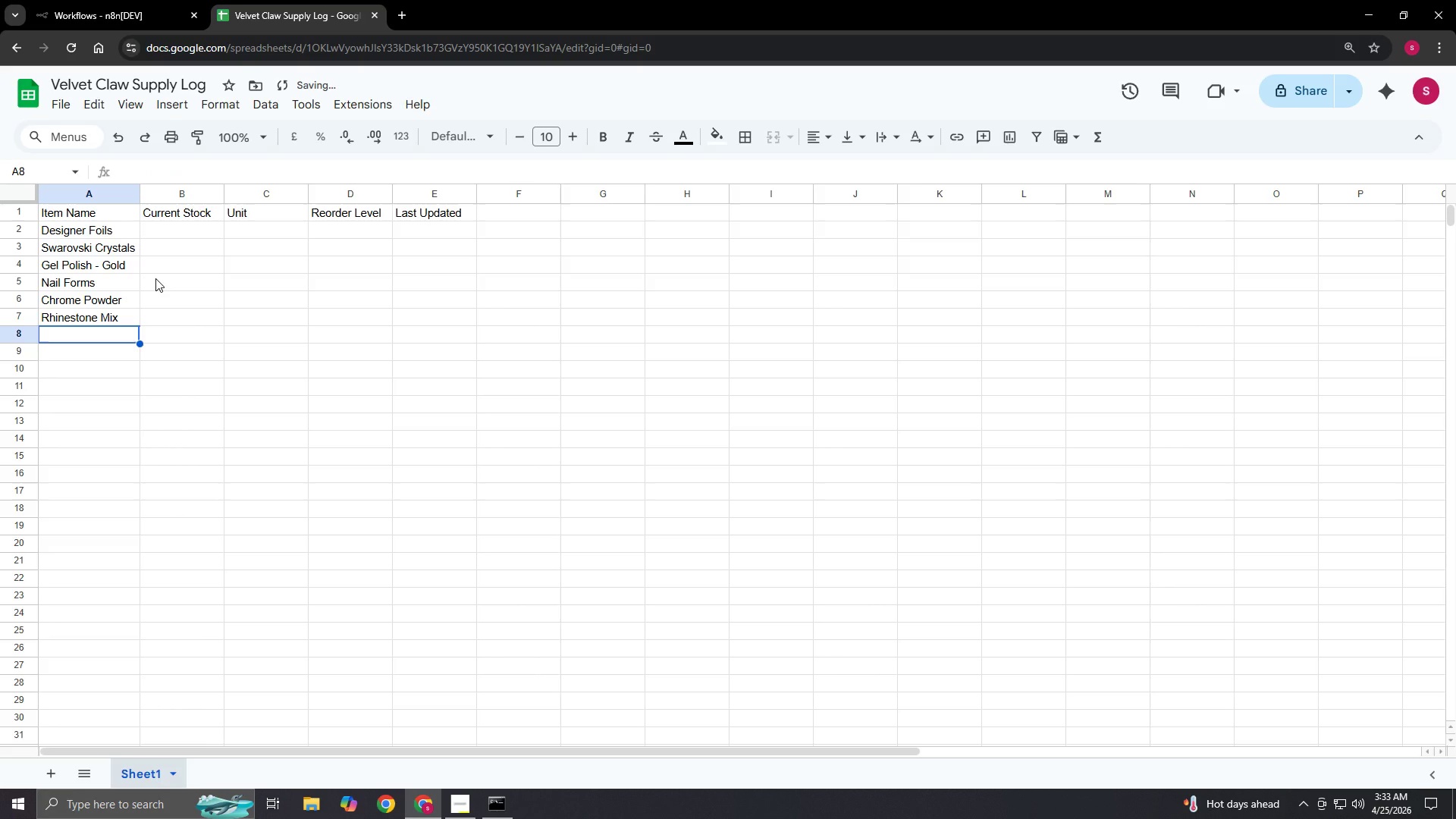 
key(Enter)
 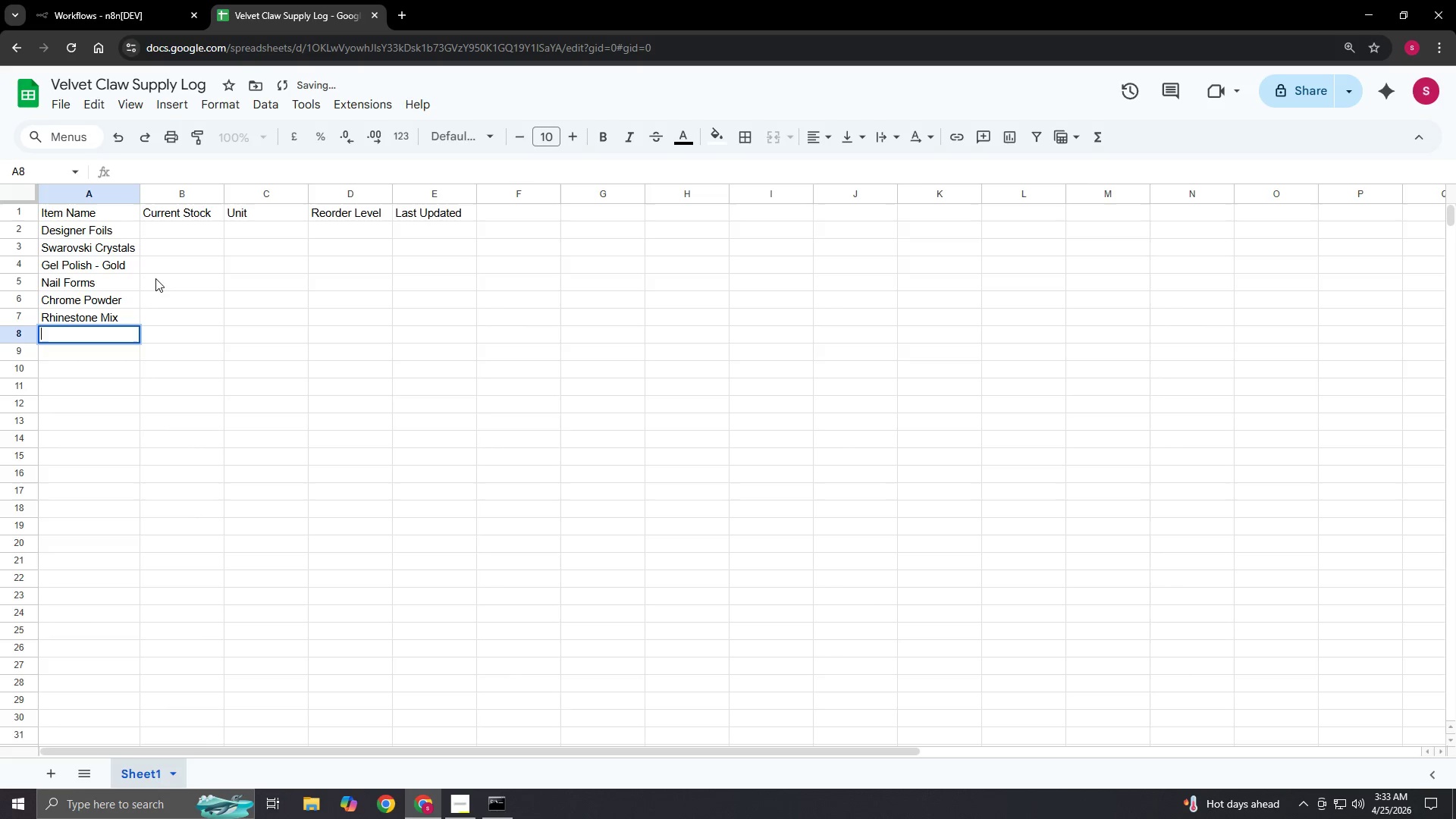 
type(UV Top Coat)
 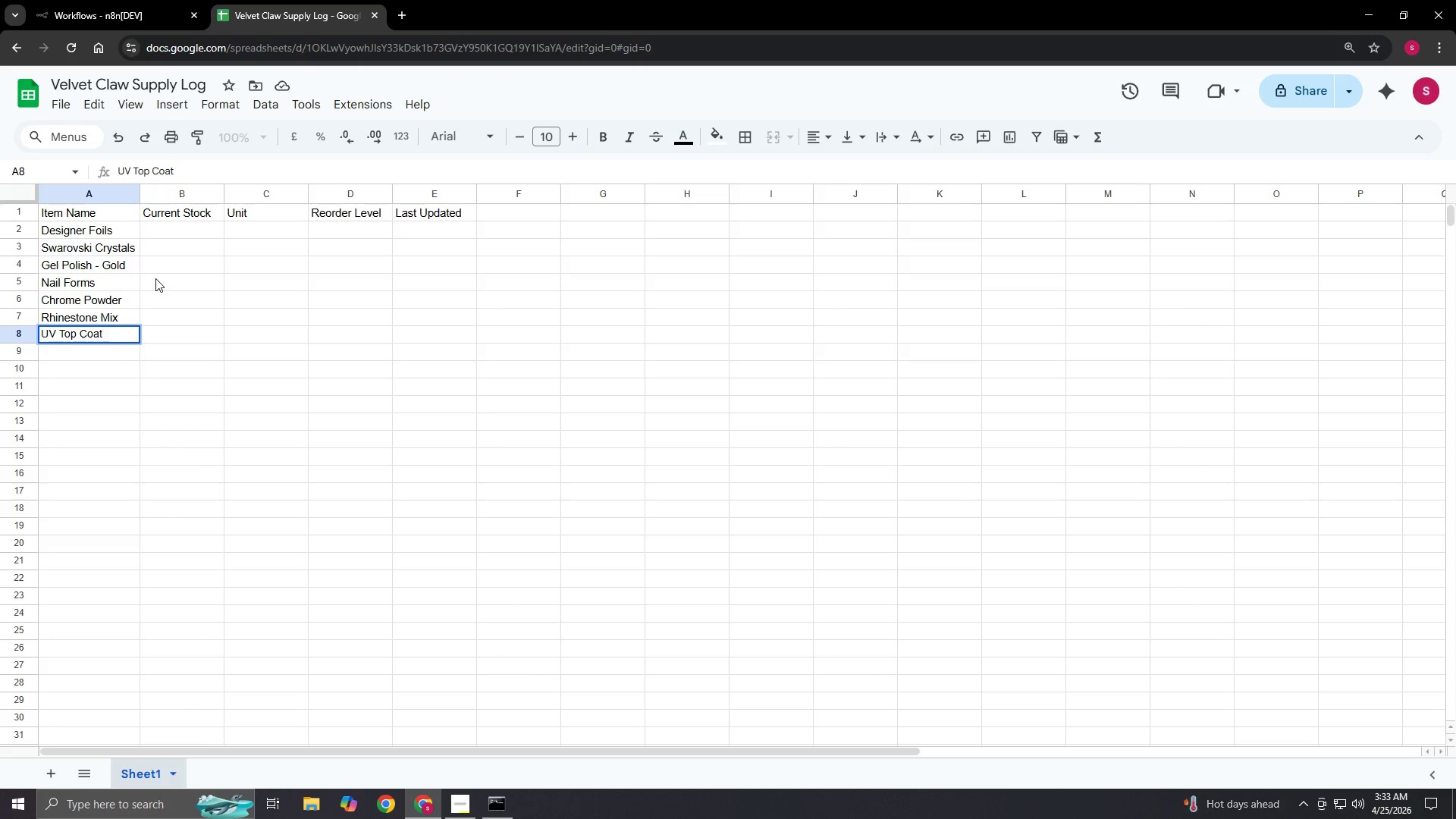 
key(Enter)
 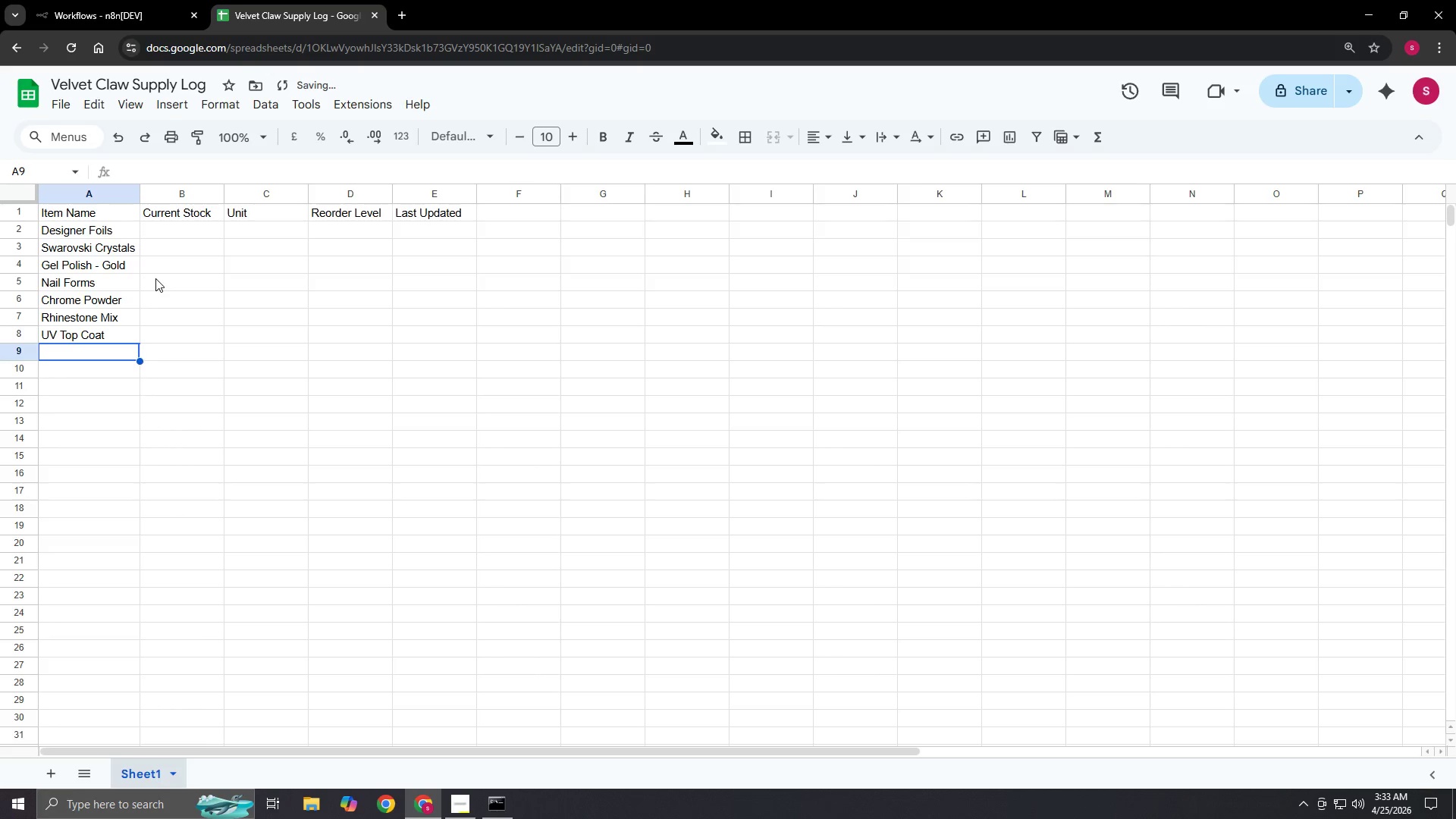 
key(ArrowRight)
 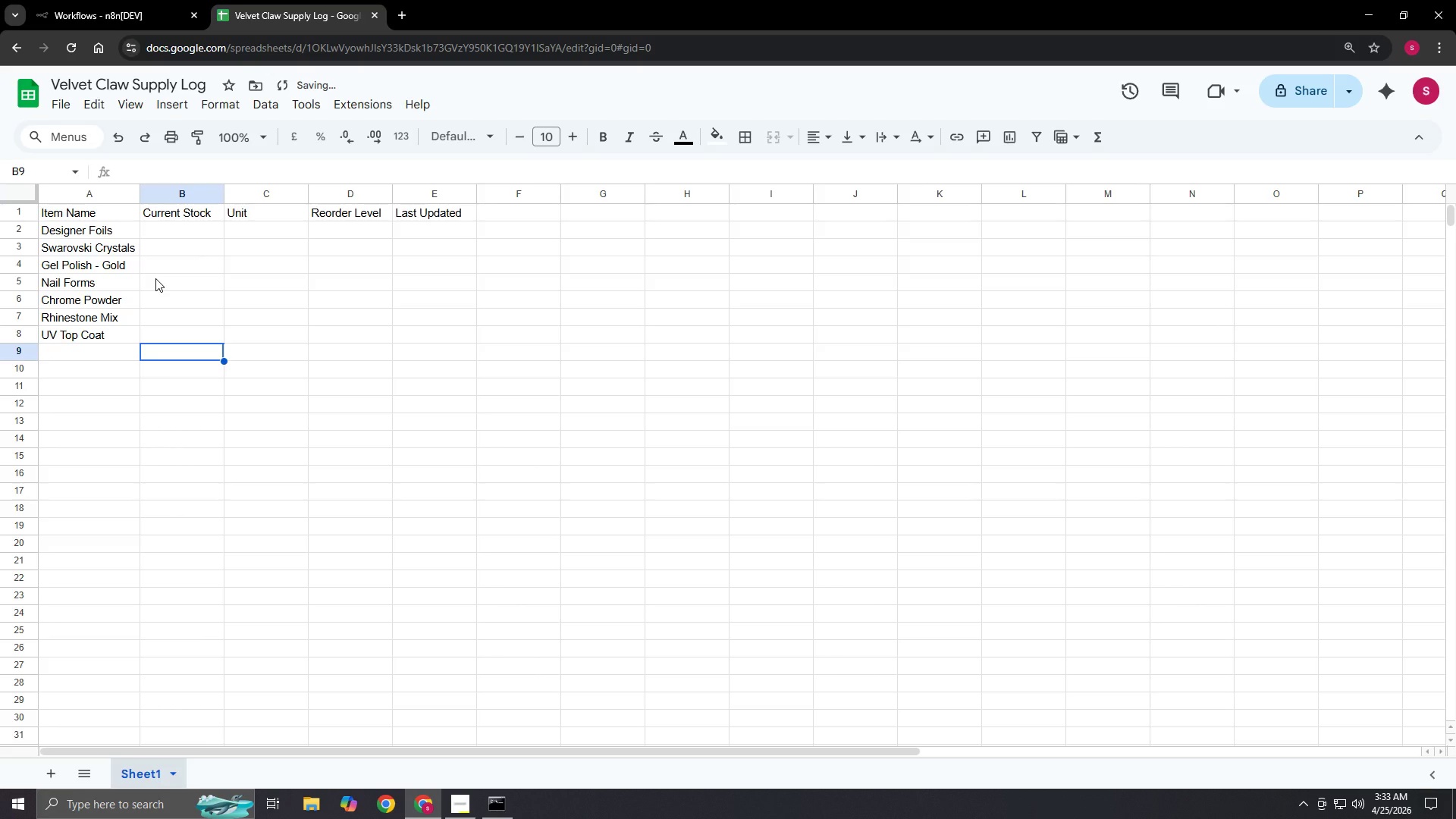 
key(ArrowUp)
 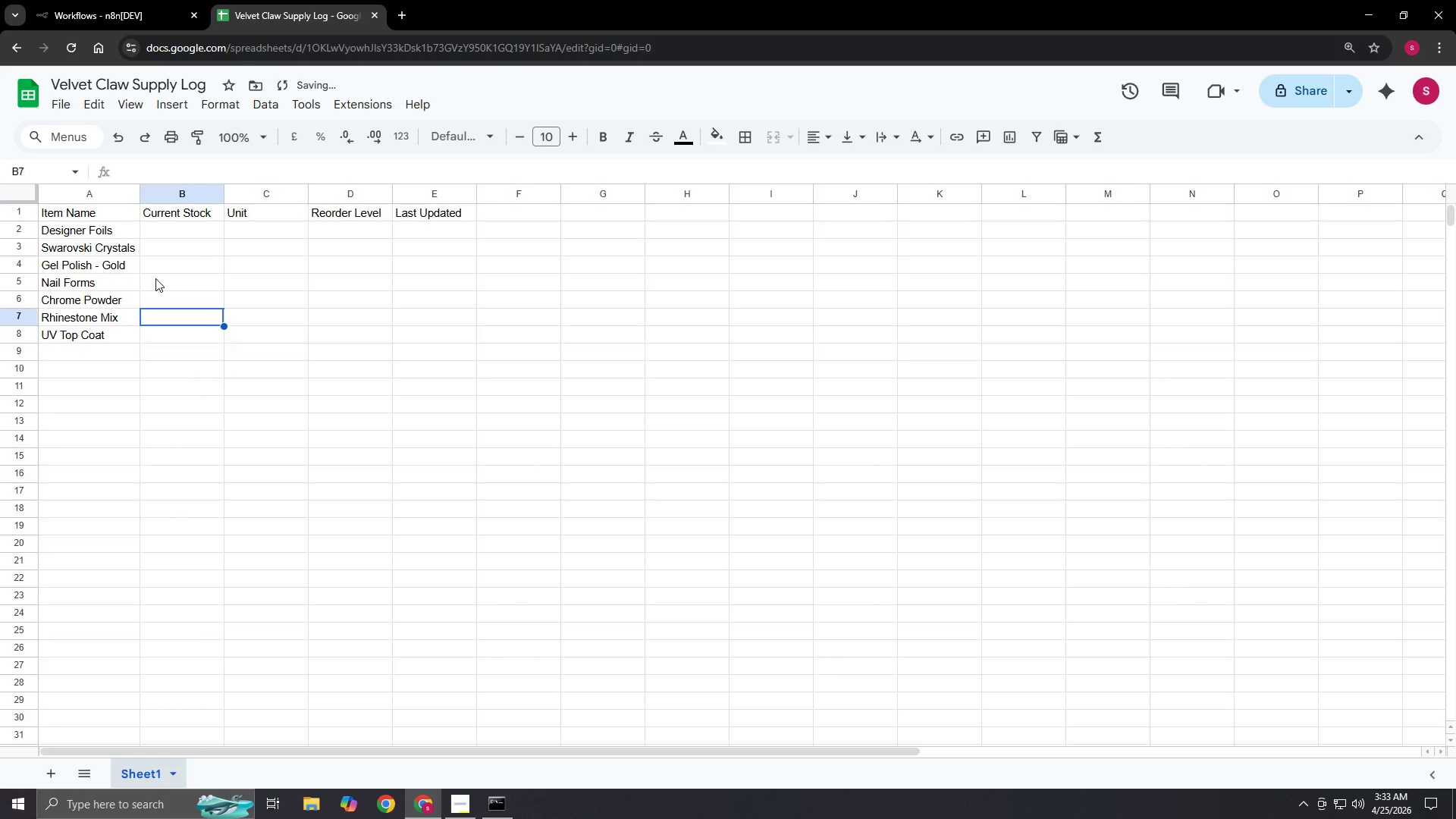 
key(ArrowUp)
 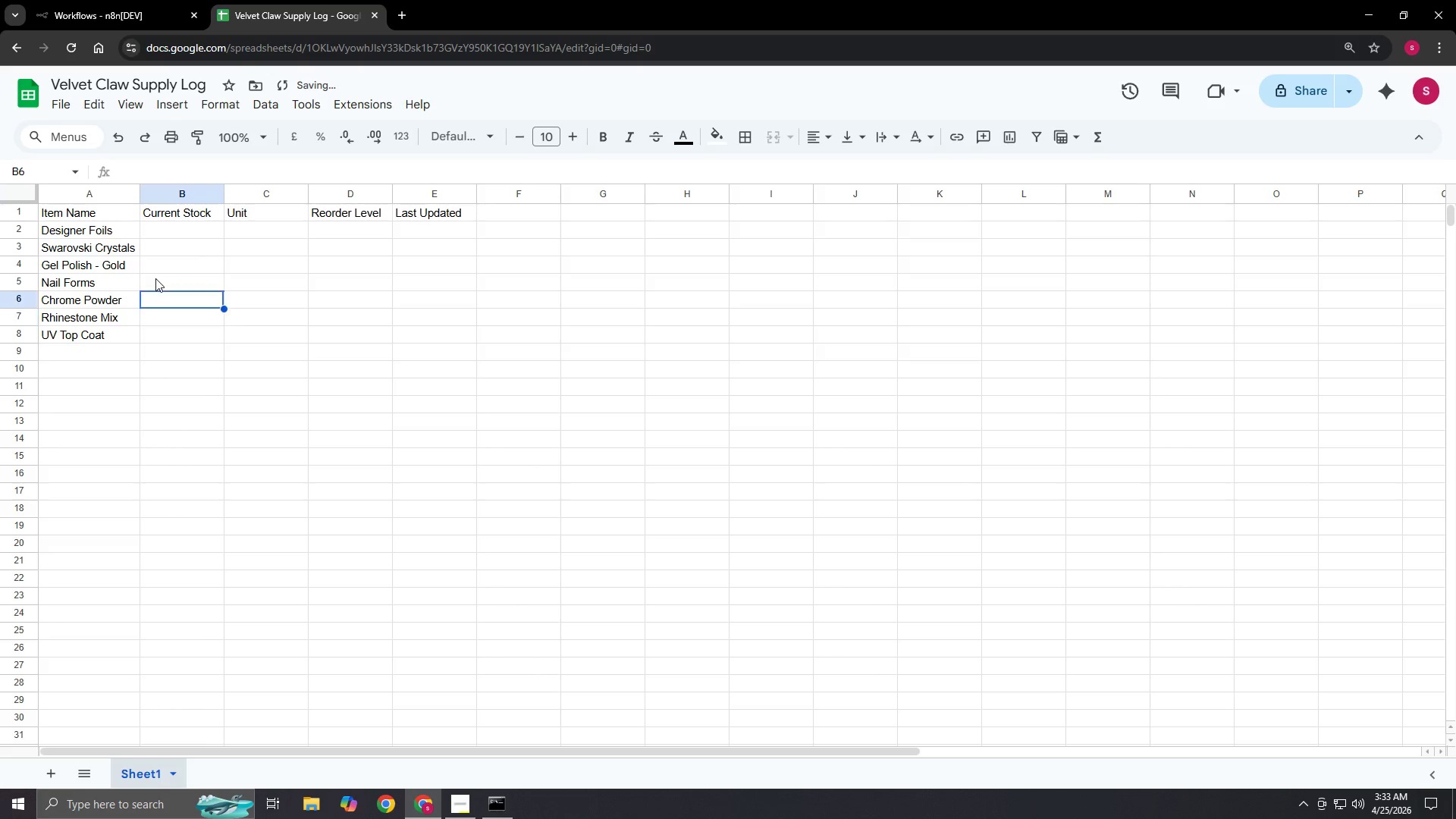 
key(ArrowUp)
 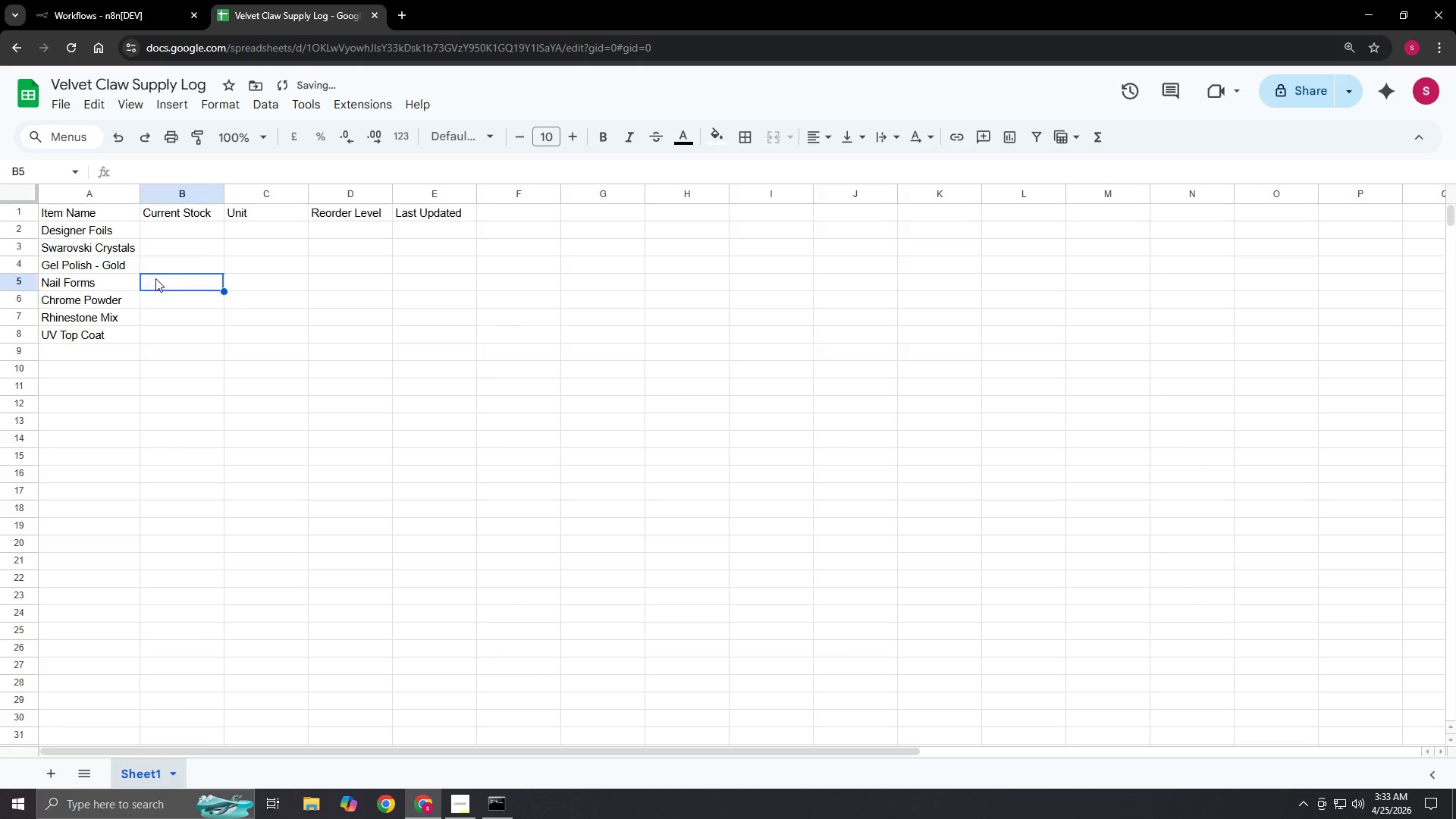 
key(ArrowUp)
 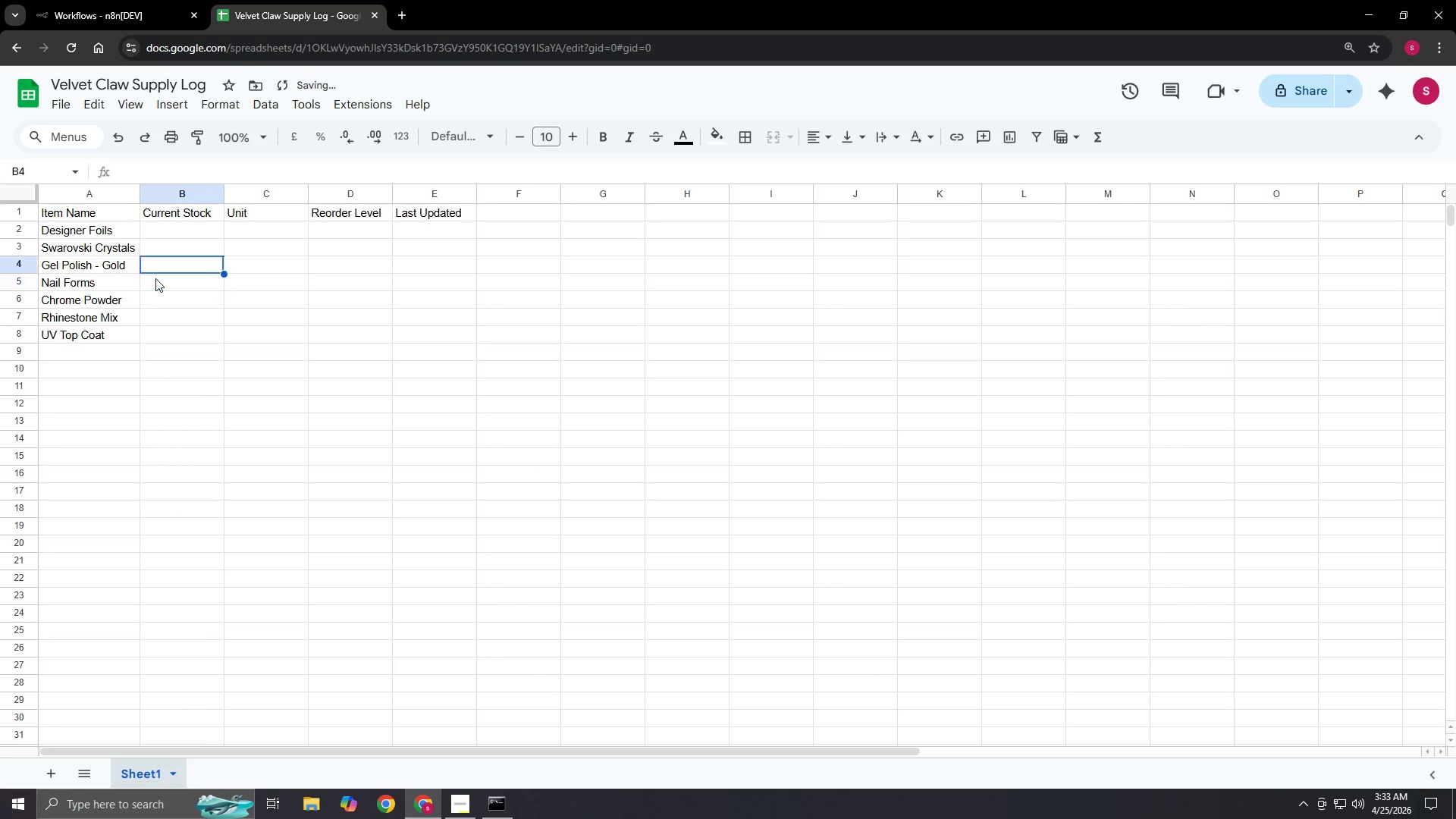 
key(ArrowUp)
 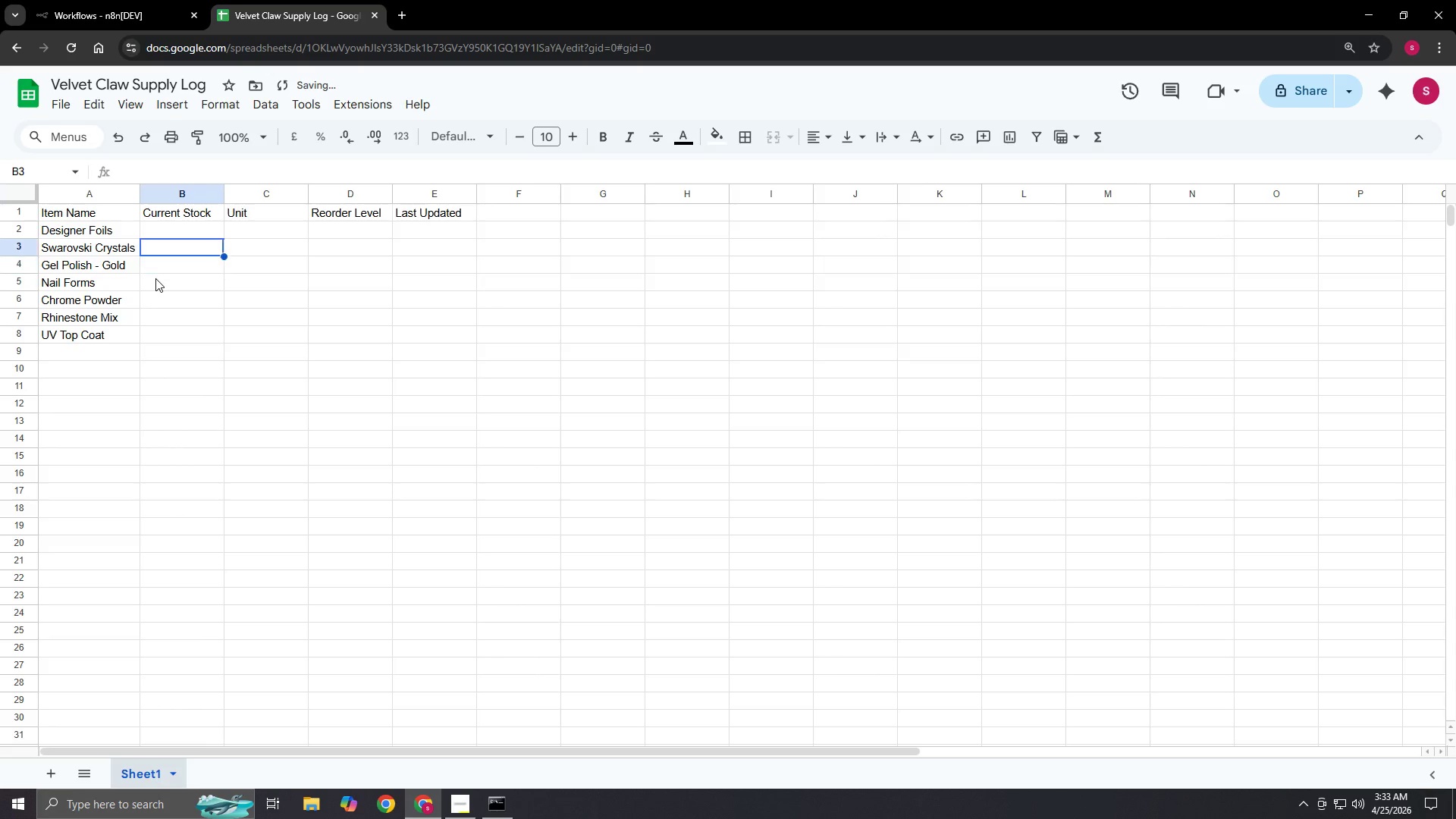 
key(ArrowUp)
 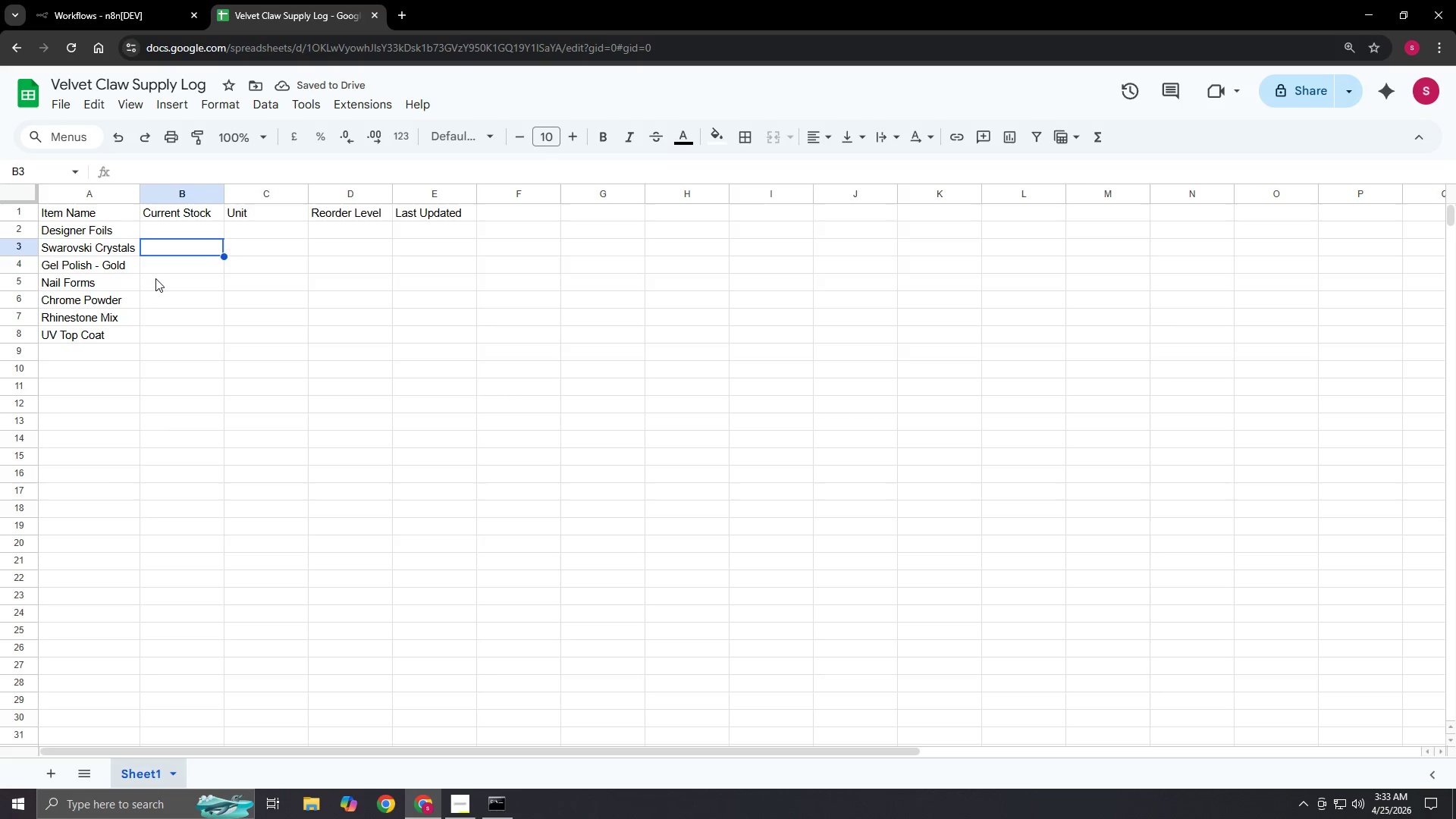 
key(ArrowUp)
 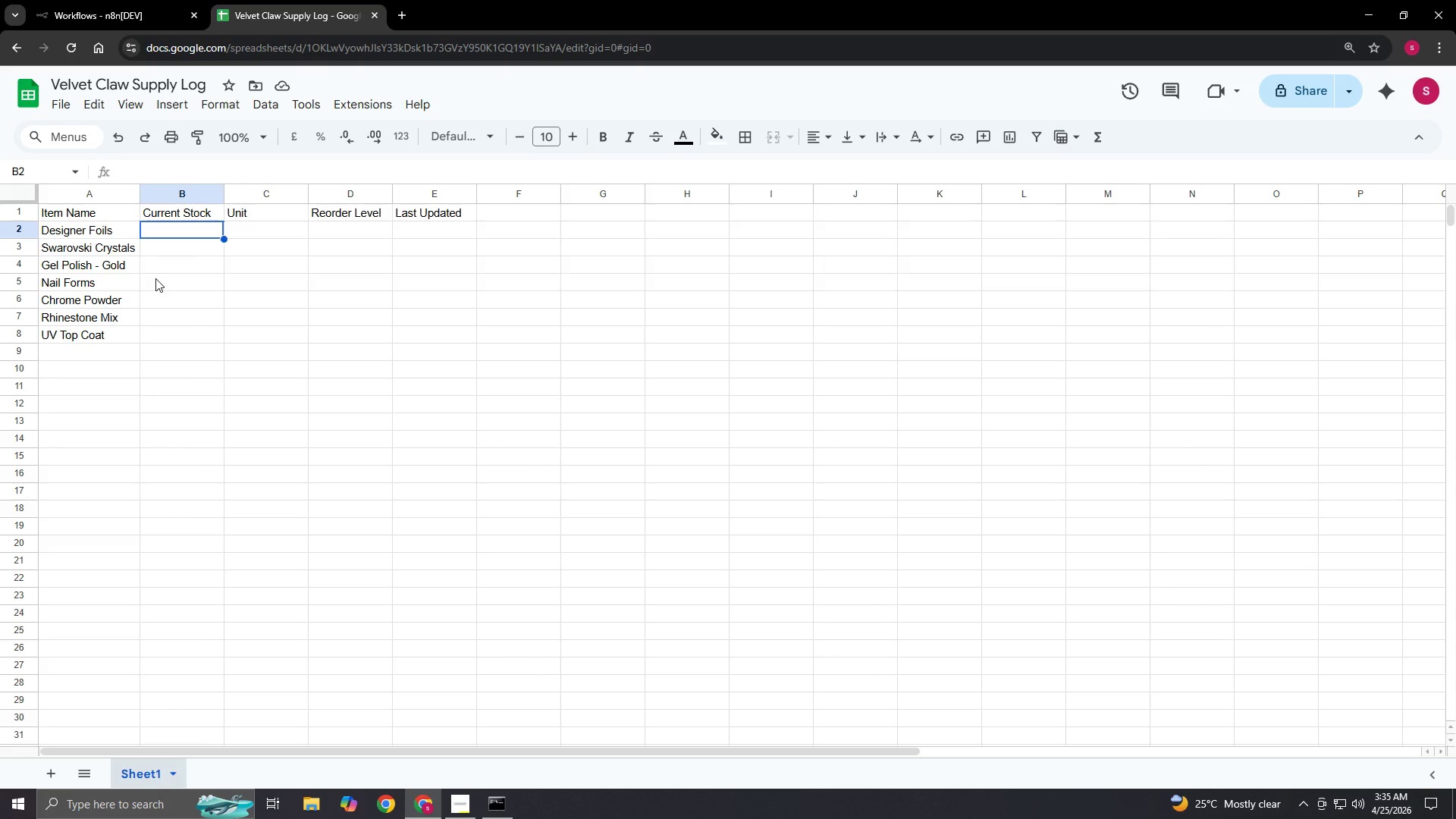 
wait(88.39)
 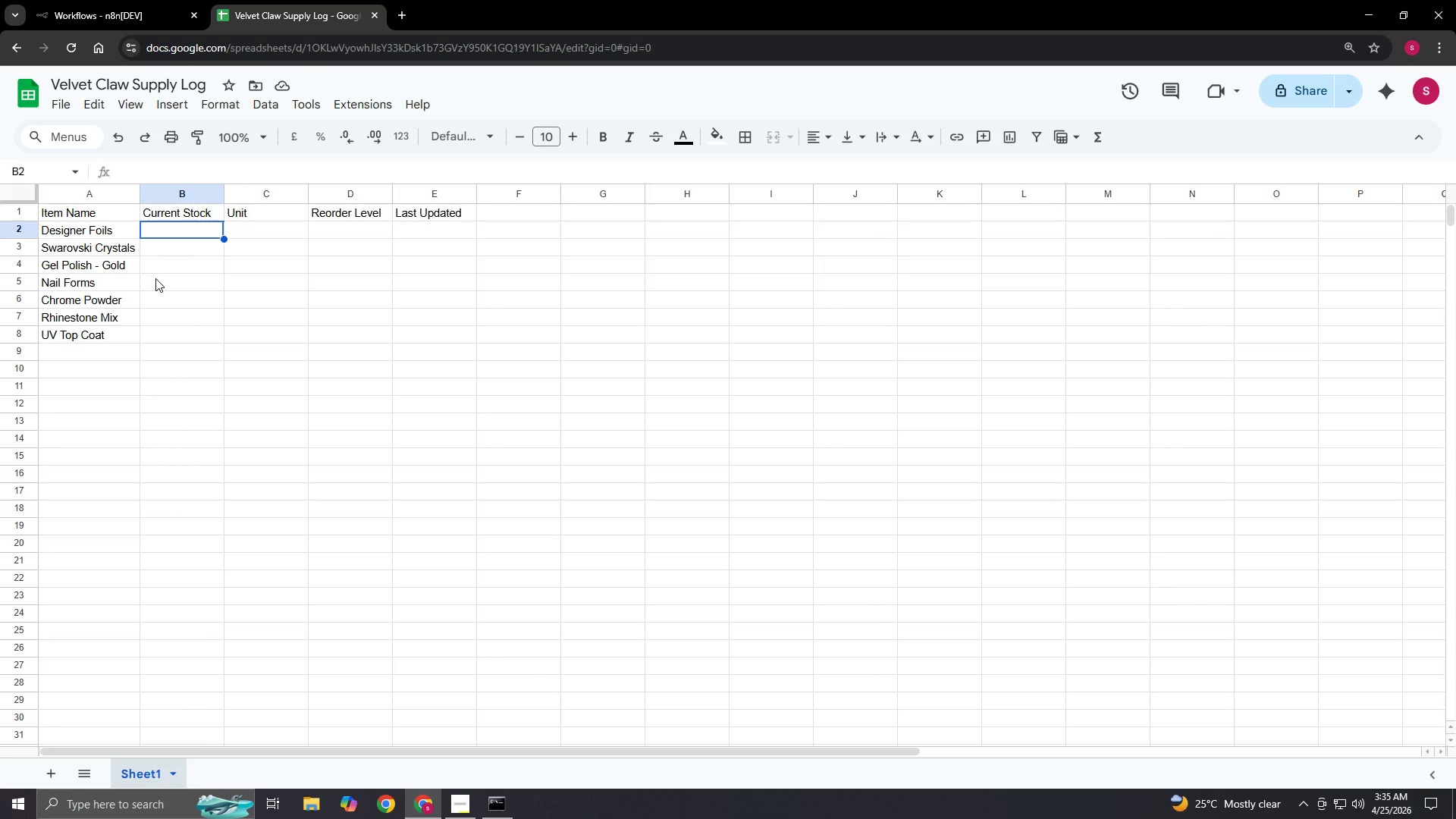 
key(Enter)
 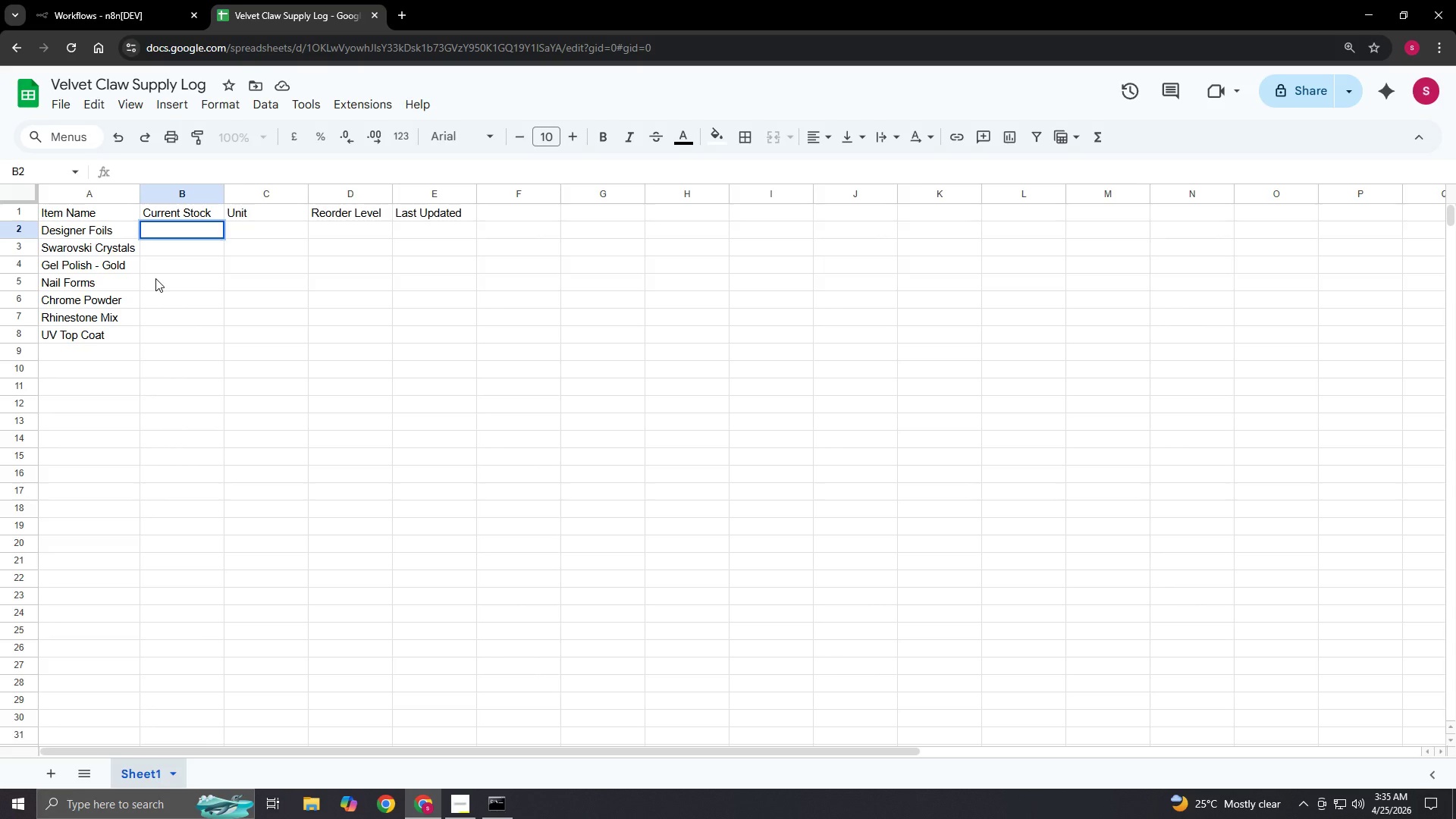 
key(Numpad7)
 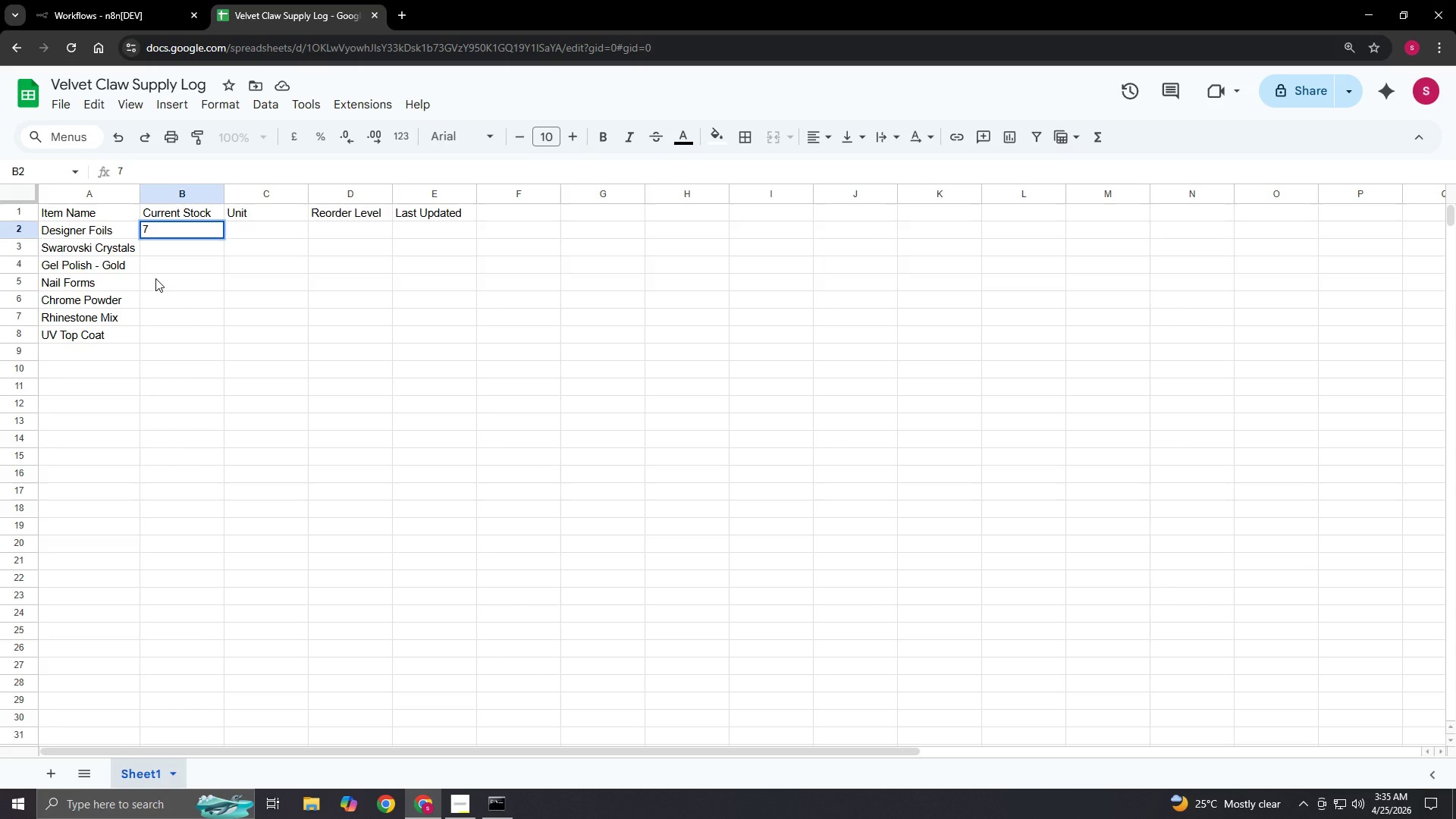 
key(Enter)
 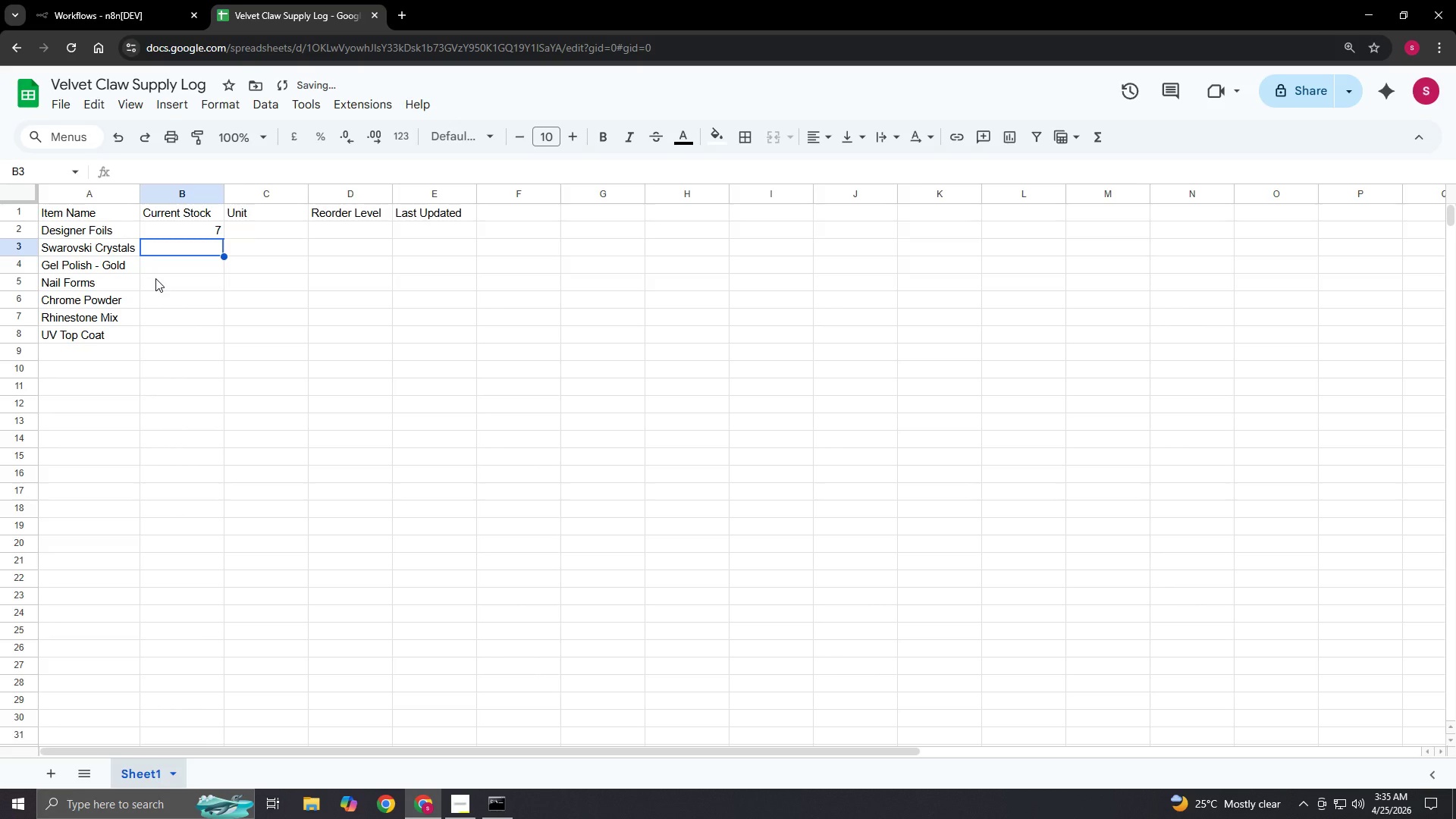 
key(Enter)
 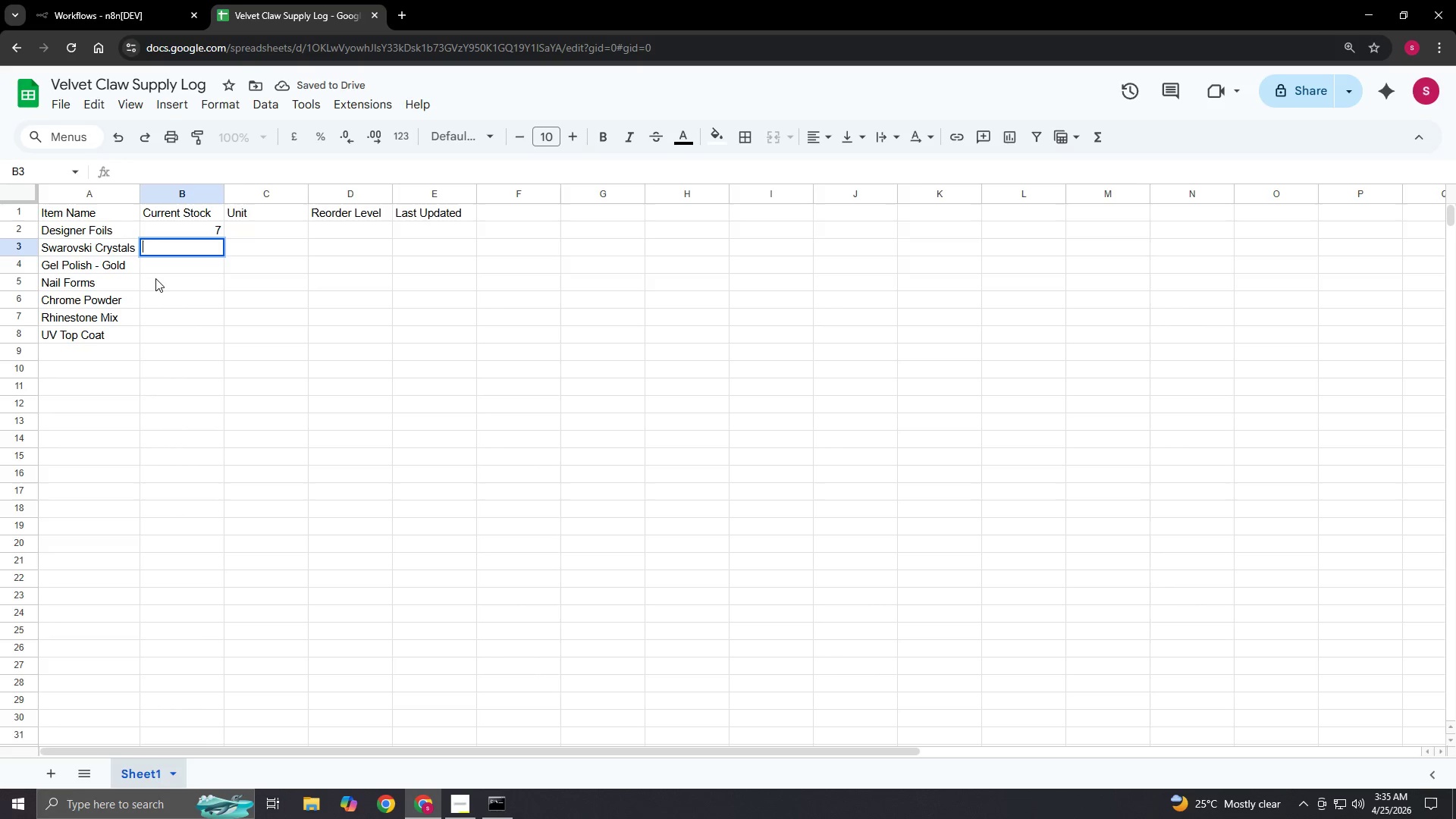 
key(Numpad4)
 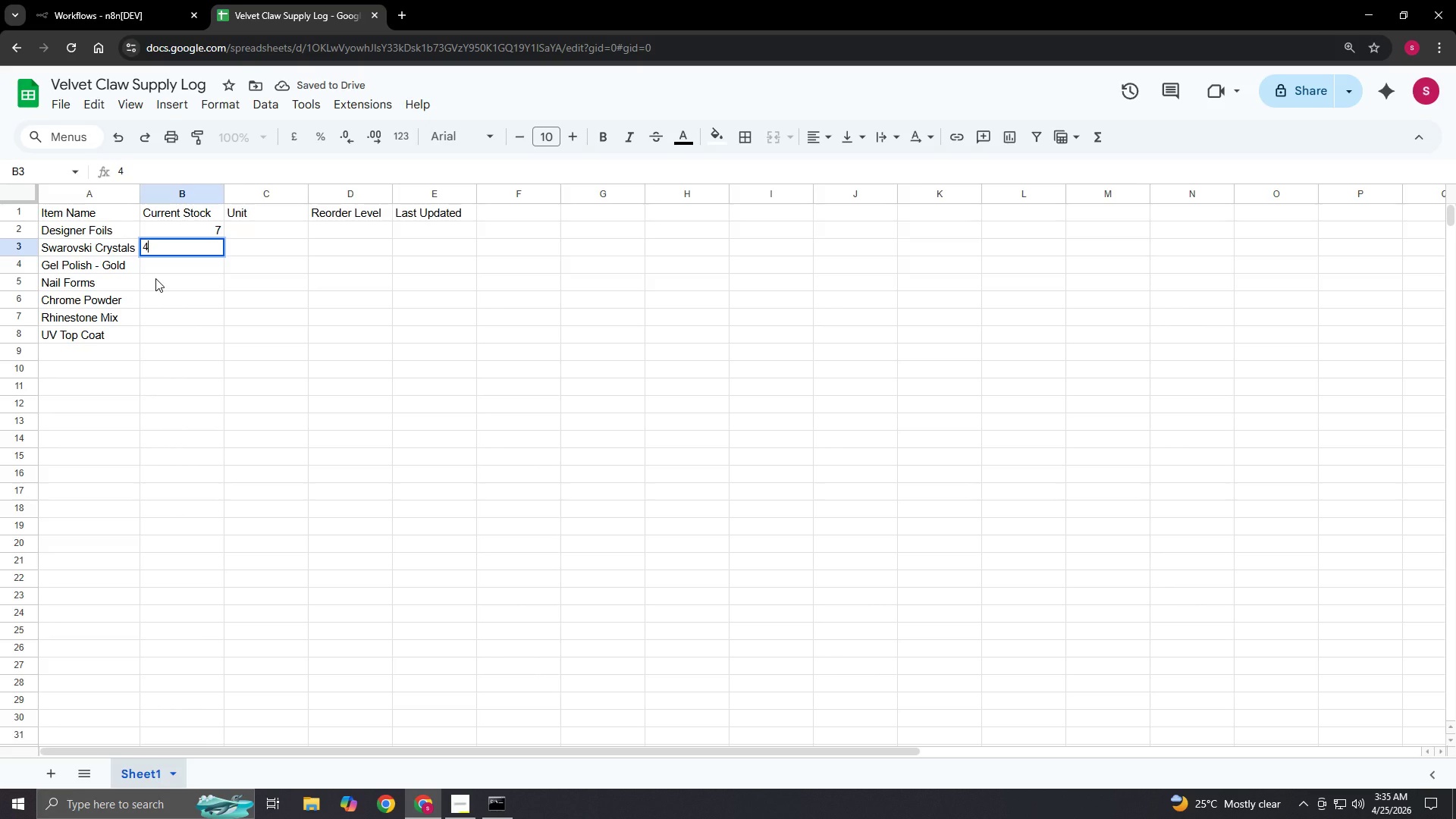 
key(Enter)
 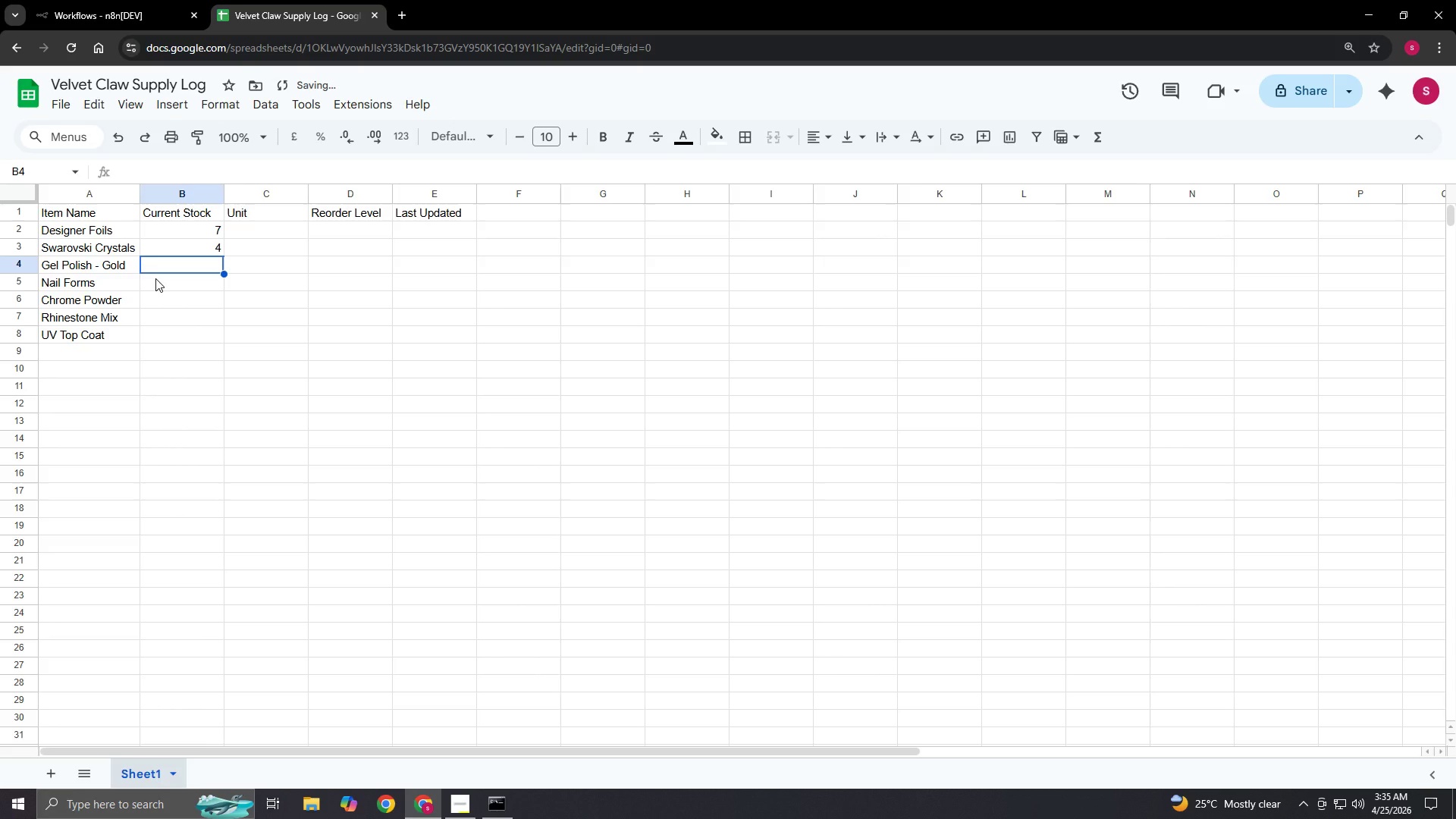 
key(Enter)
 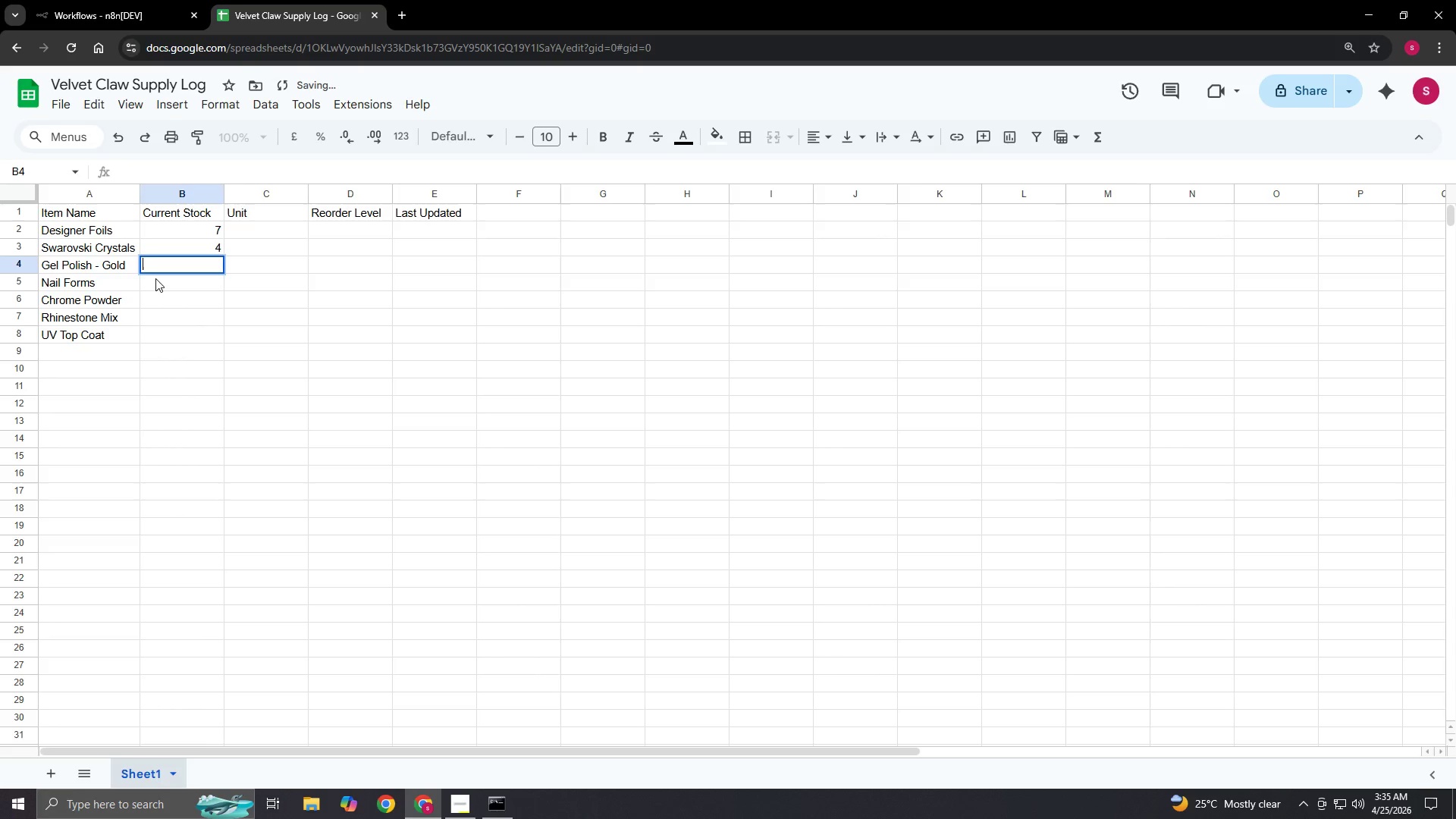 
key(Numpad1)
 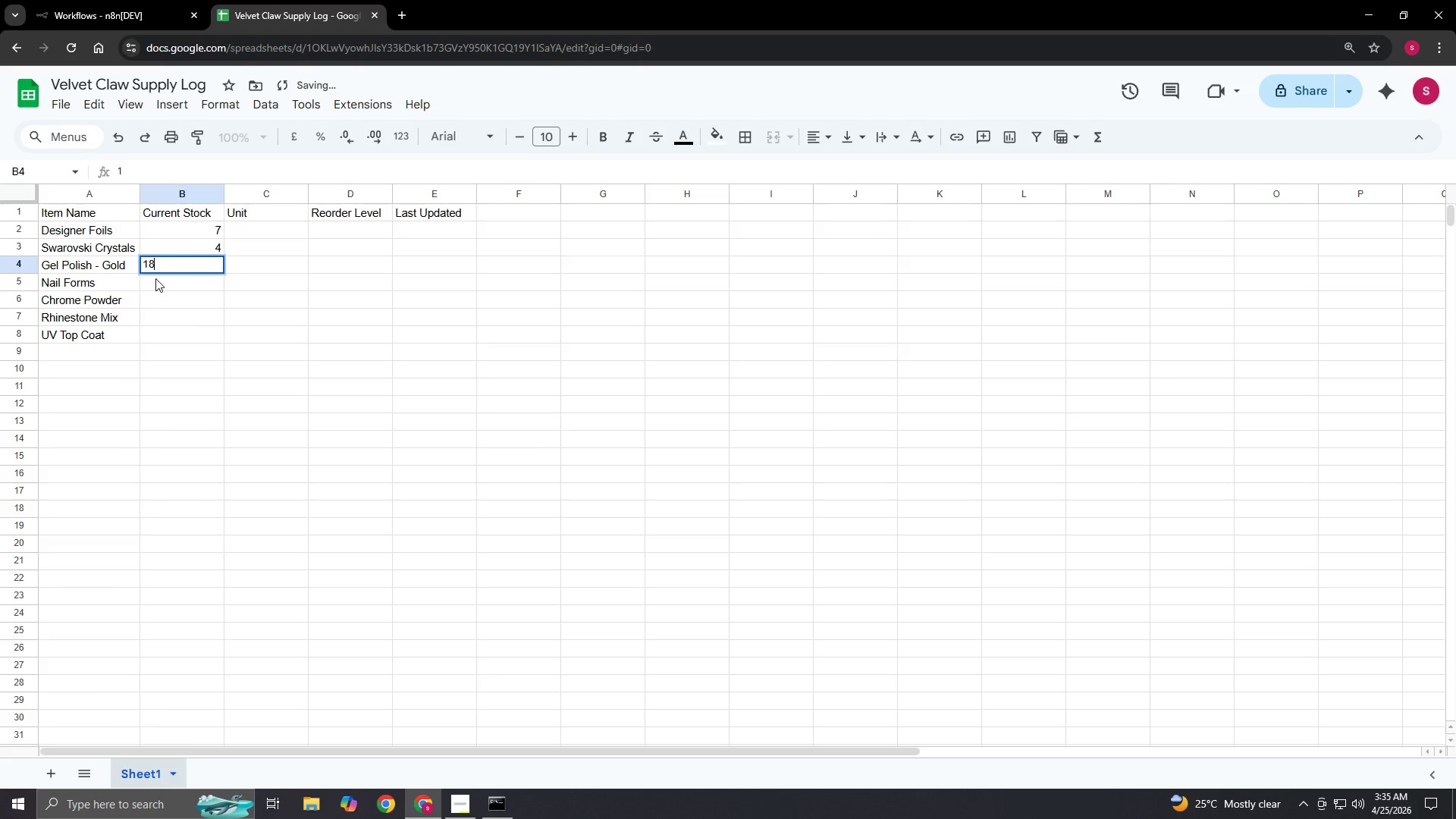 
key(Numpad8)
 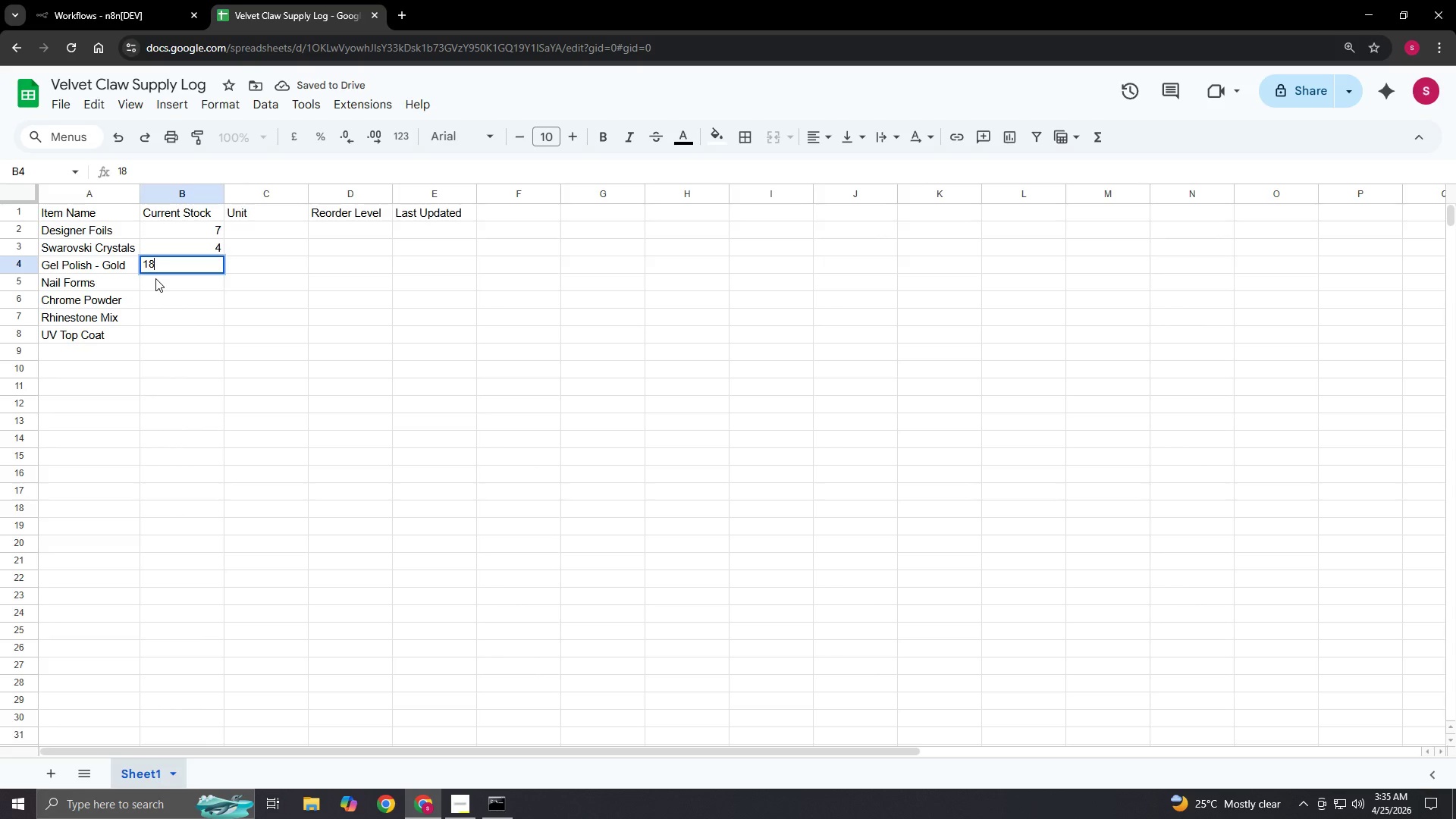 
key(Enter)
 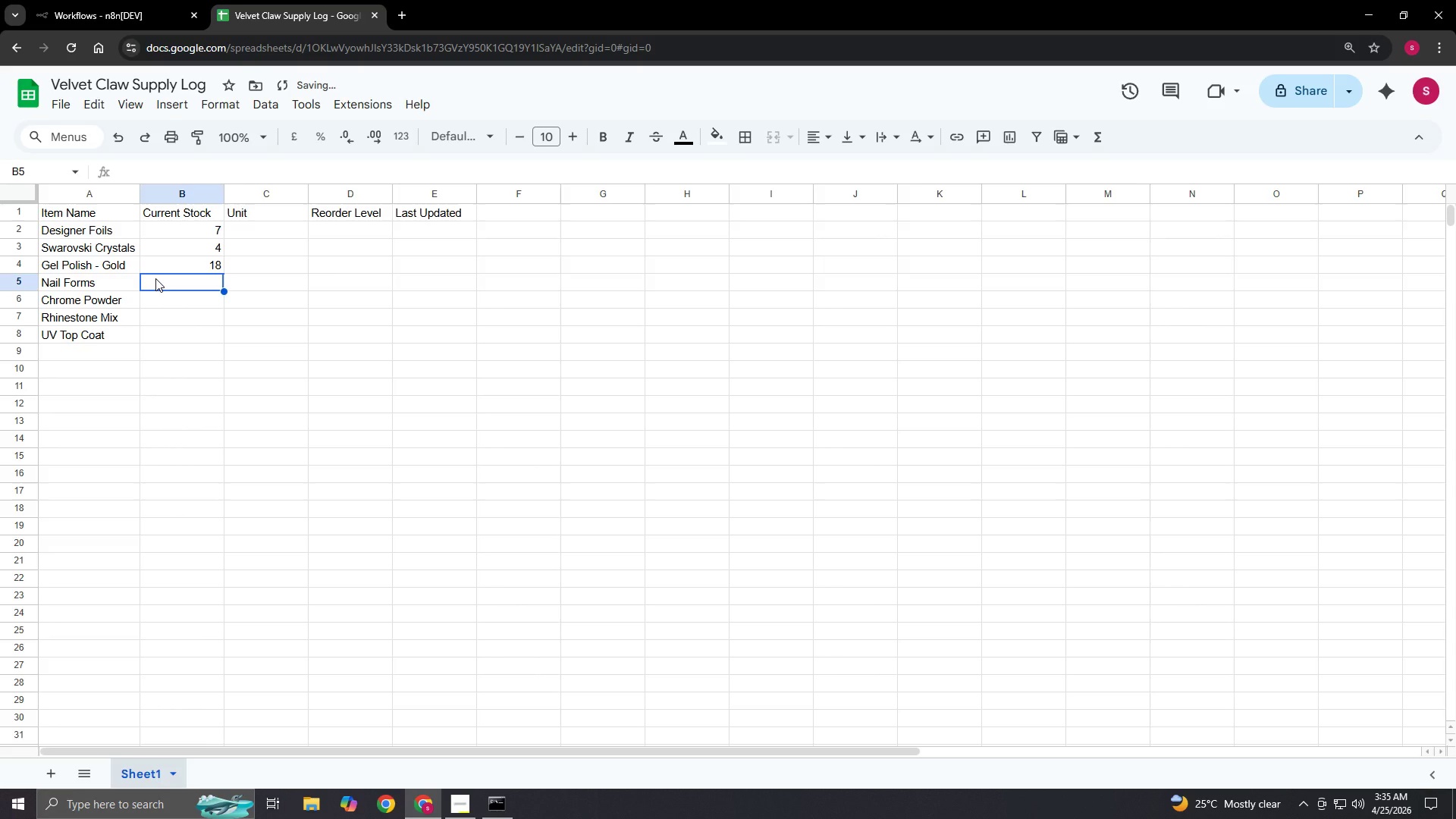 
key(Enter)
 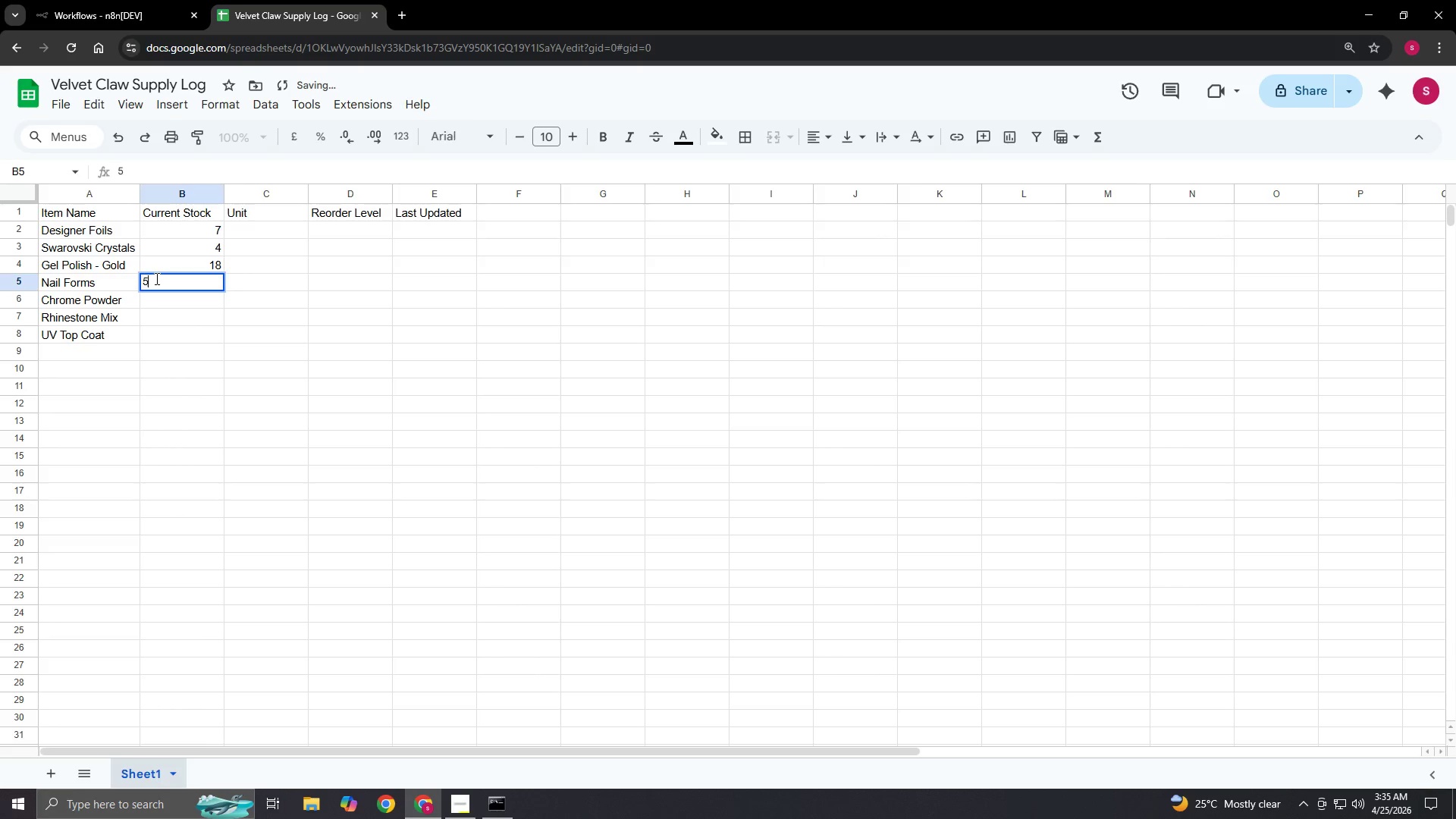 
key(Numpad5)
 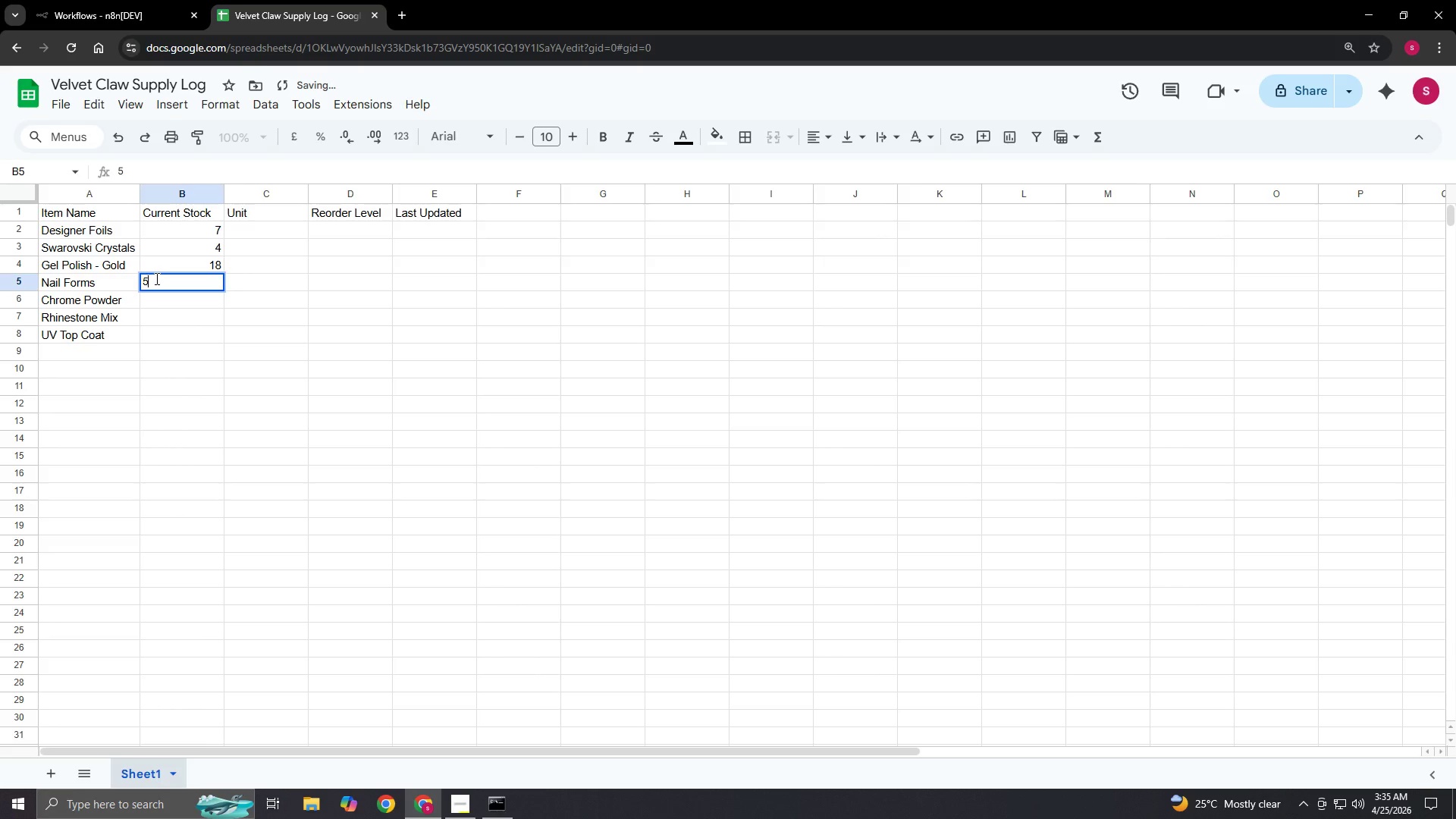 
key(Numpad2)
 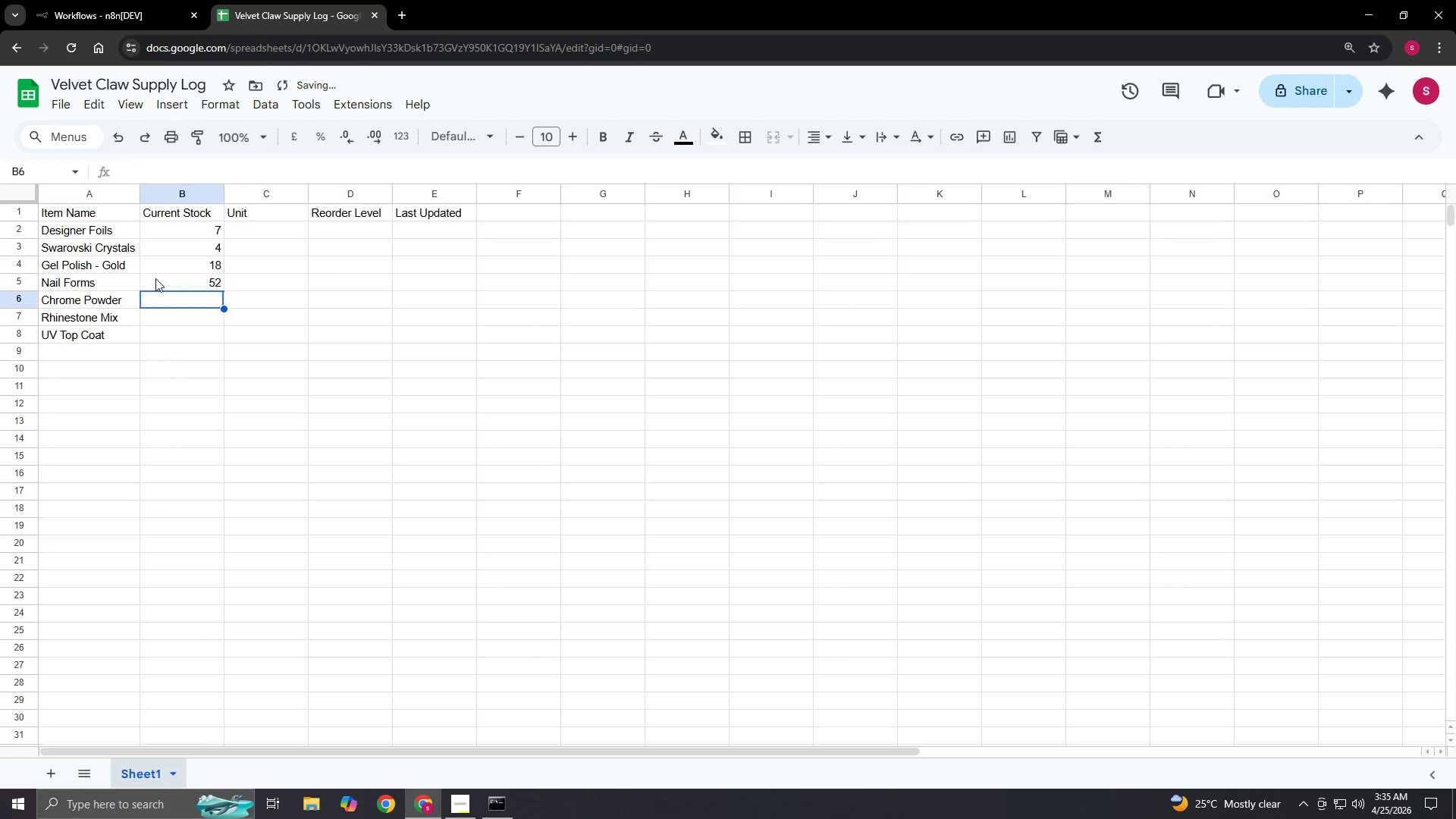 
key(Enter)
 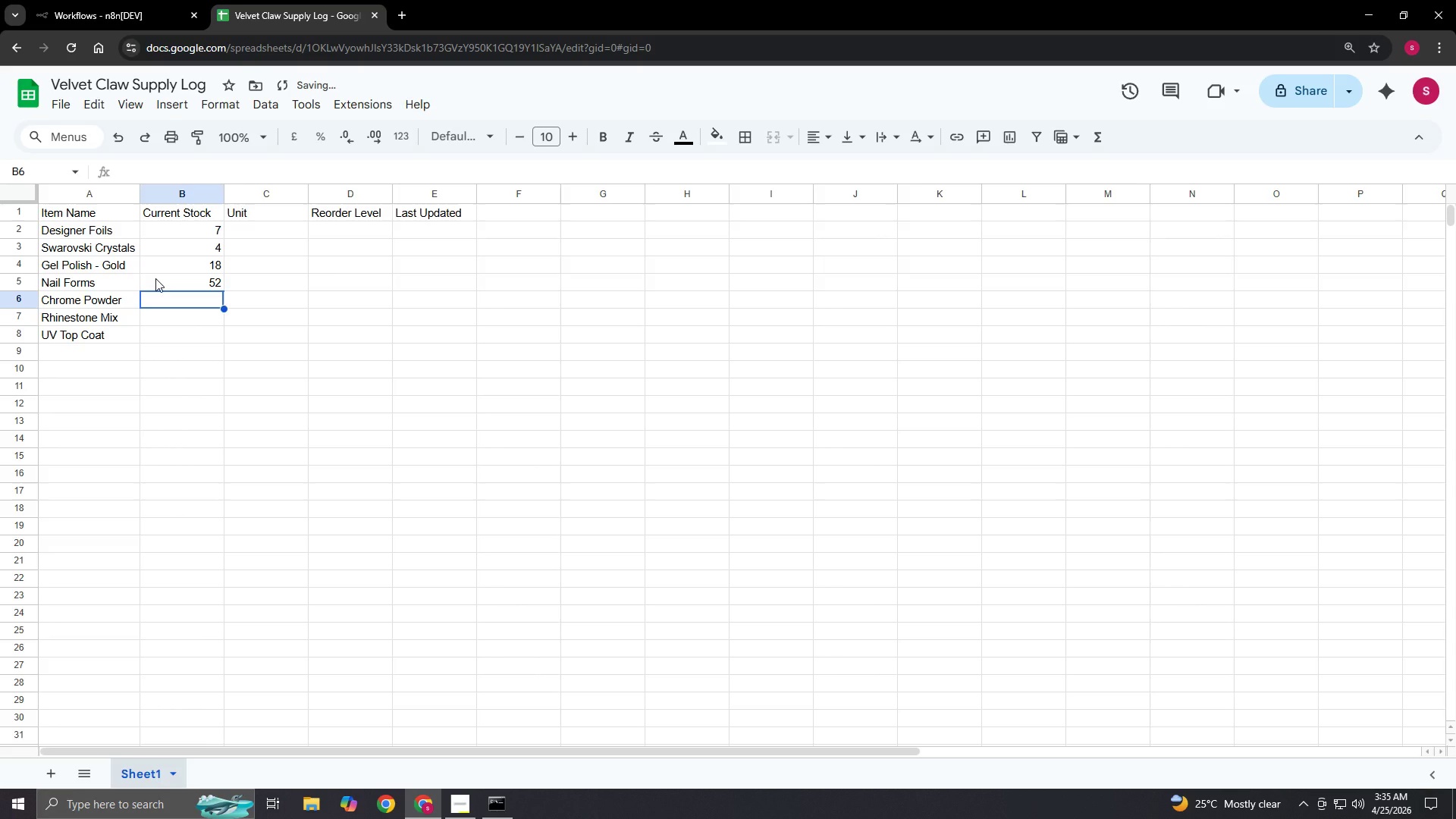 
key(Enter)
 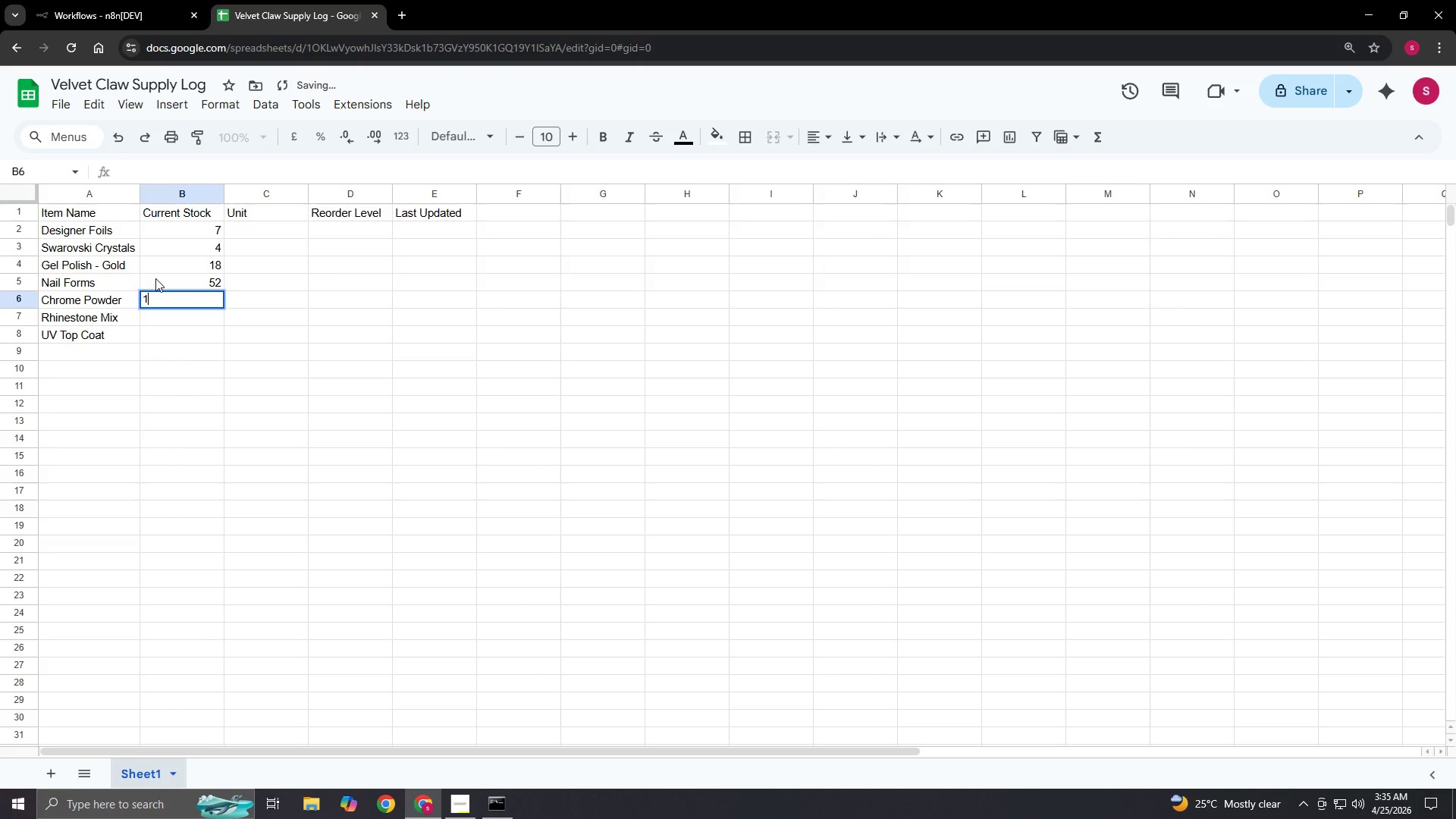 
key(Numpad1)
 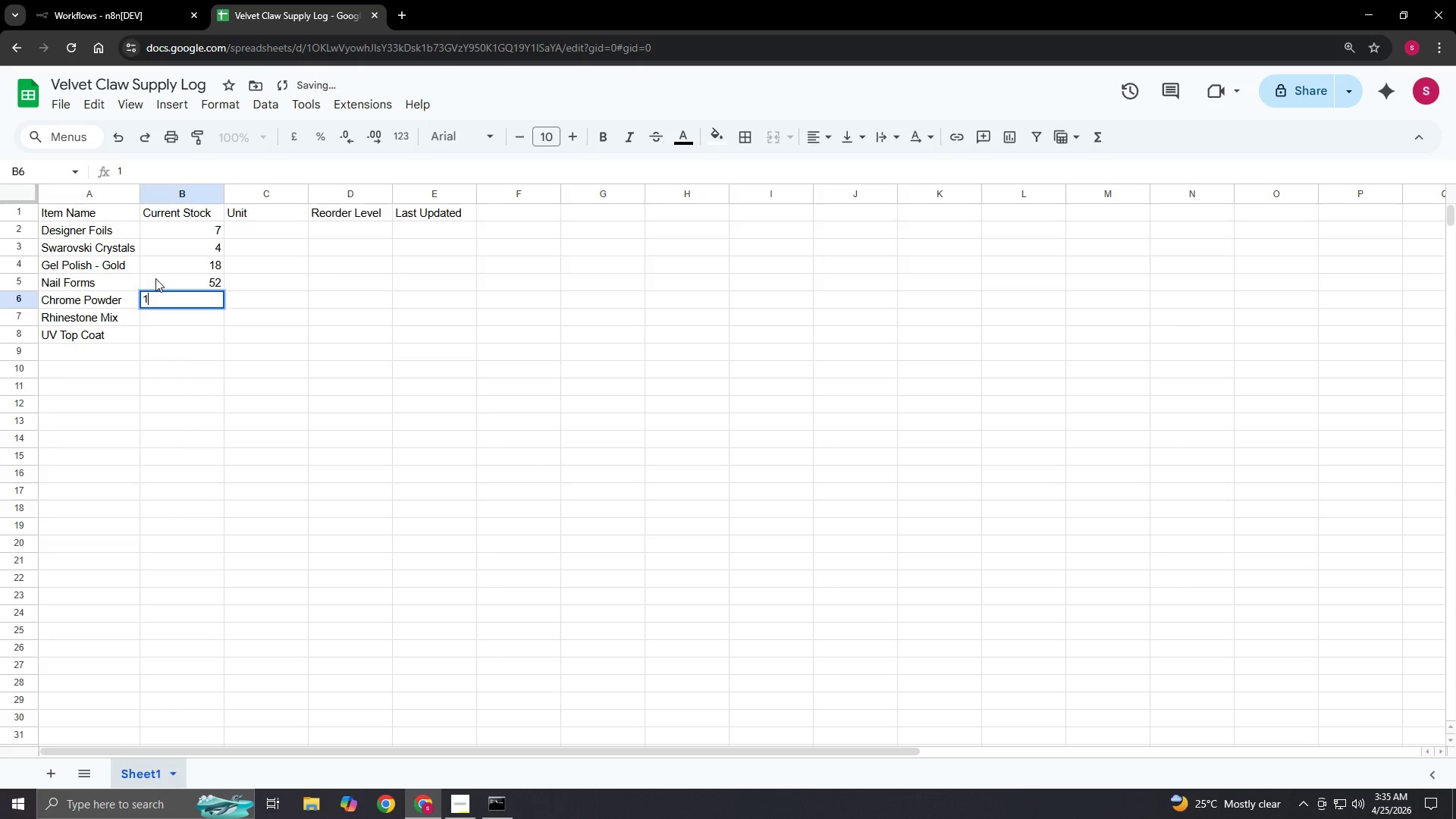 
key(Numpad4)
 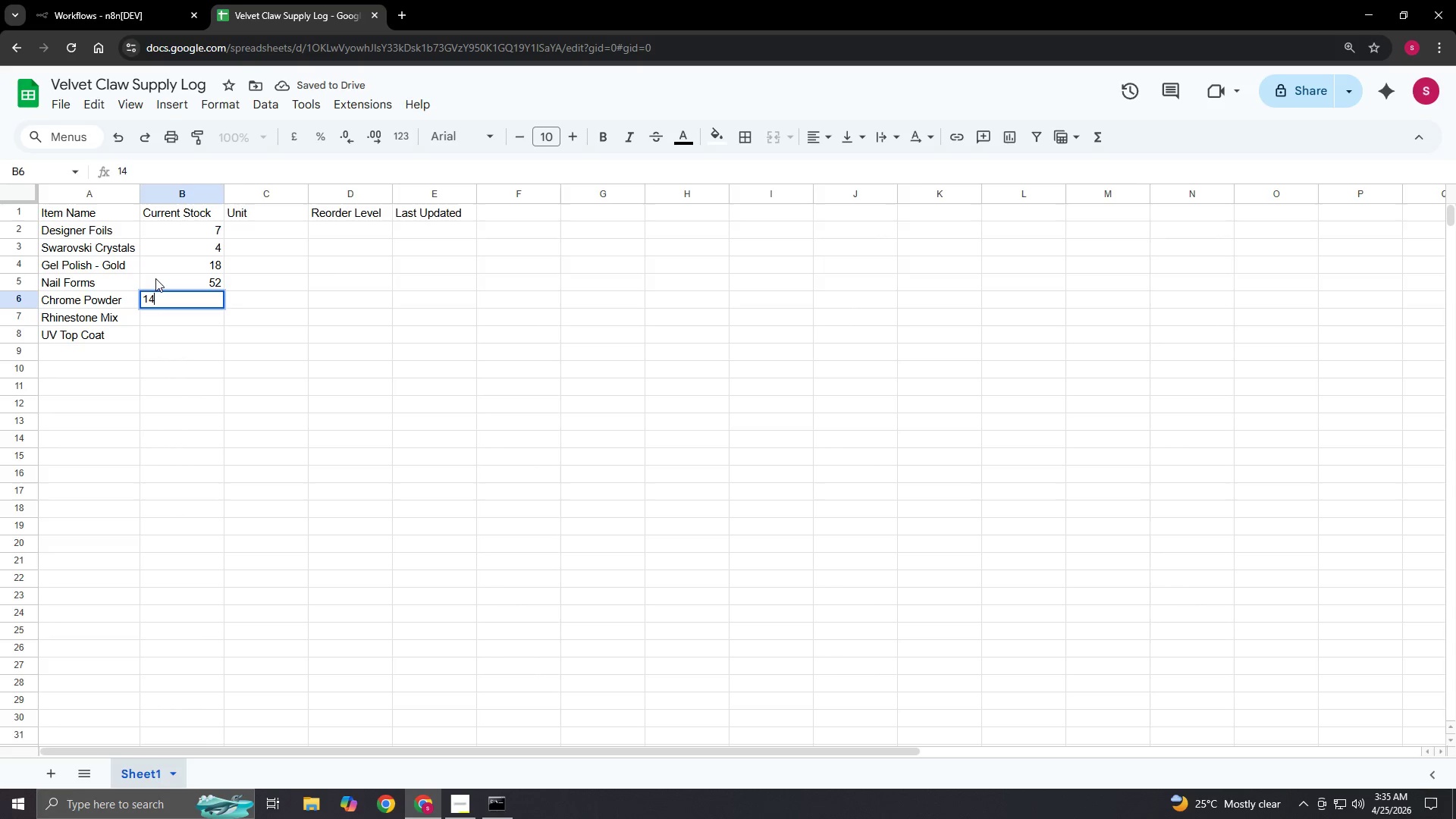 
key(Enter)
 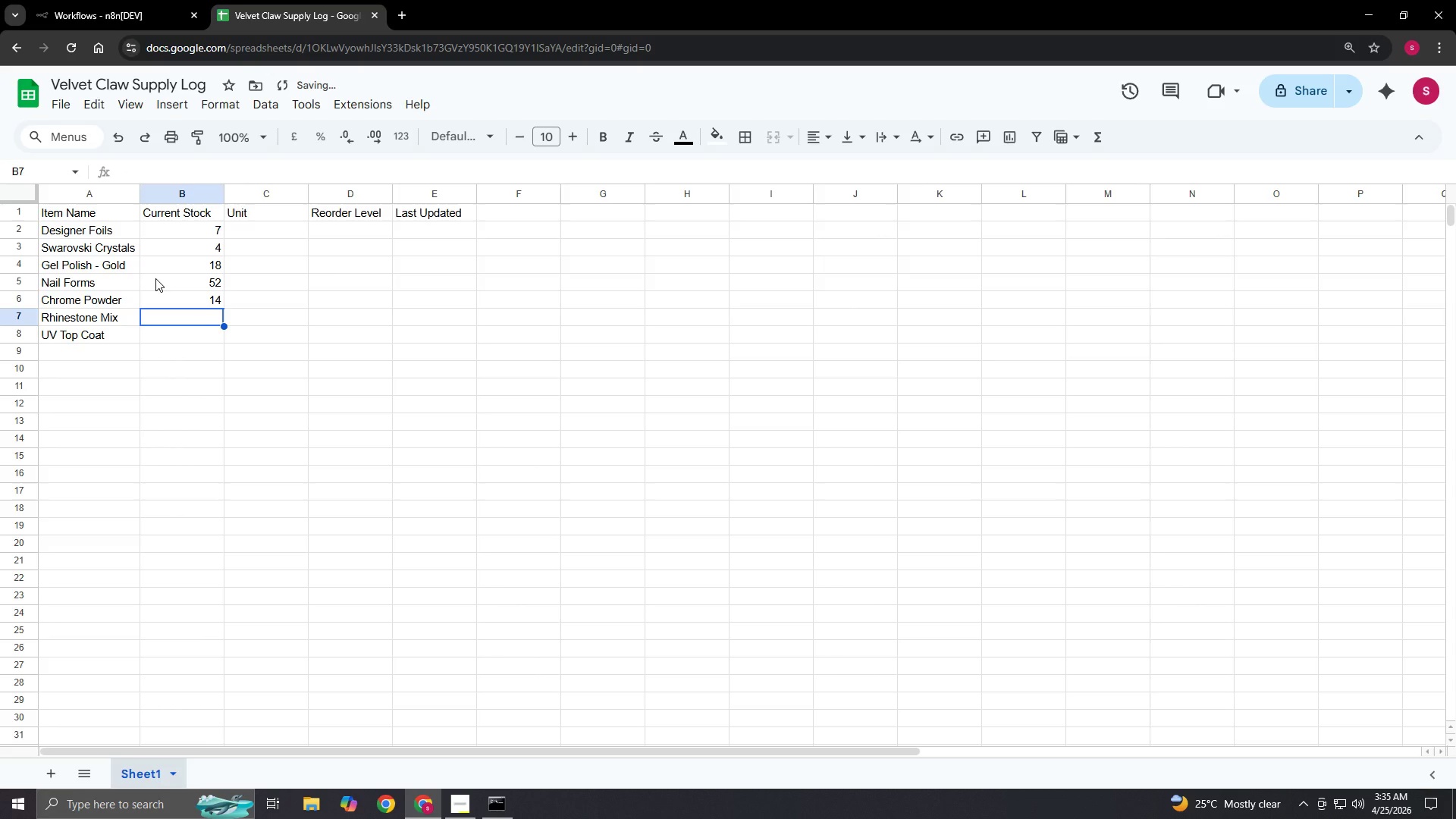 
key(Enter)
 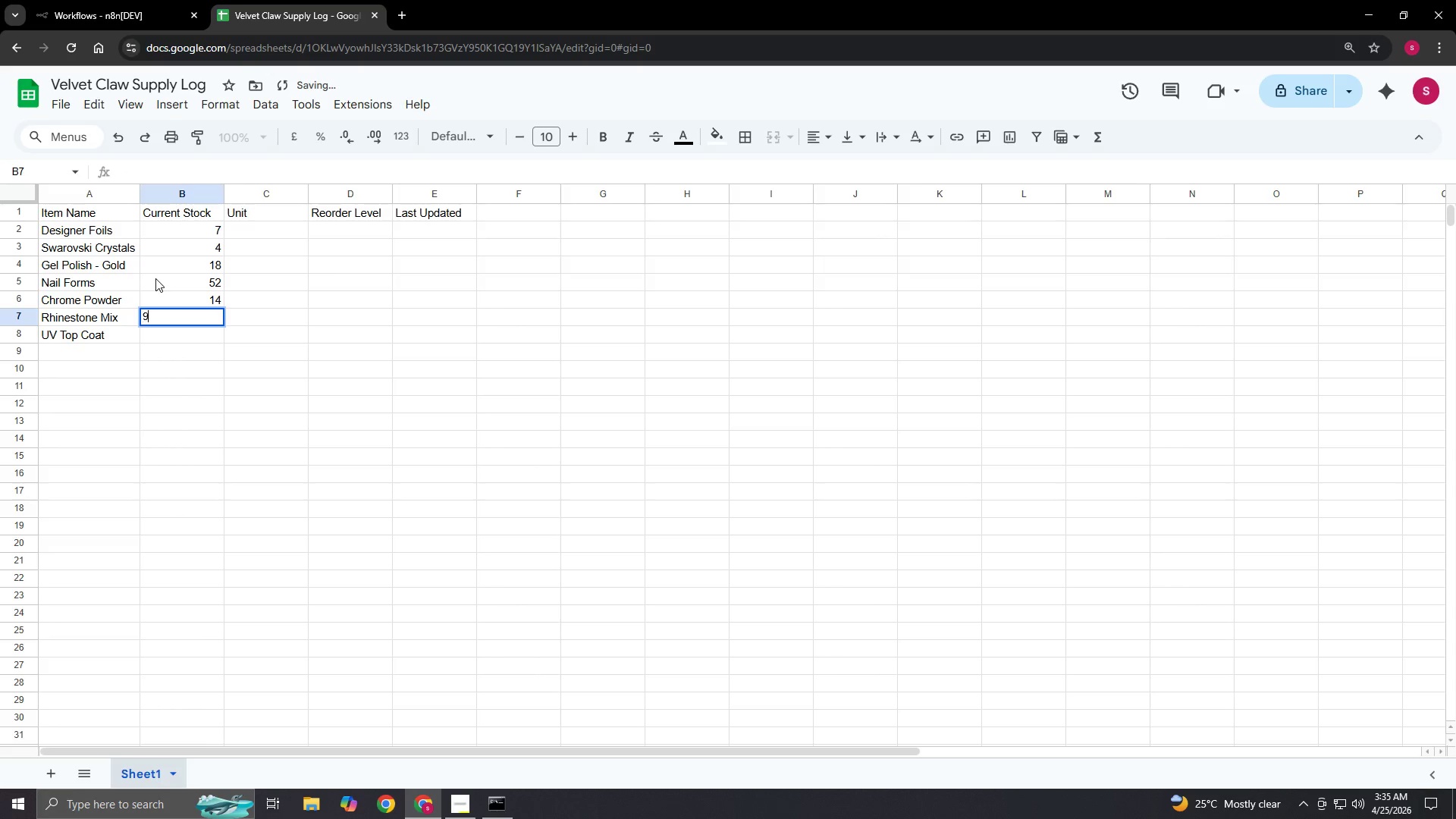 
key(Numpad9)
 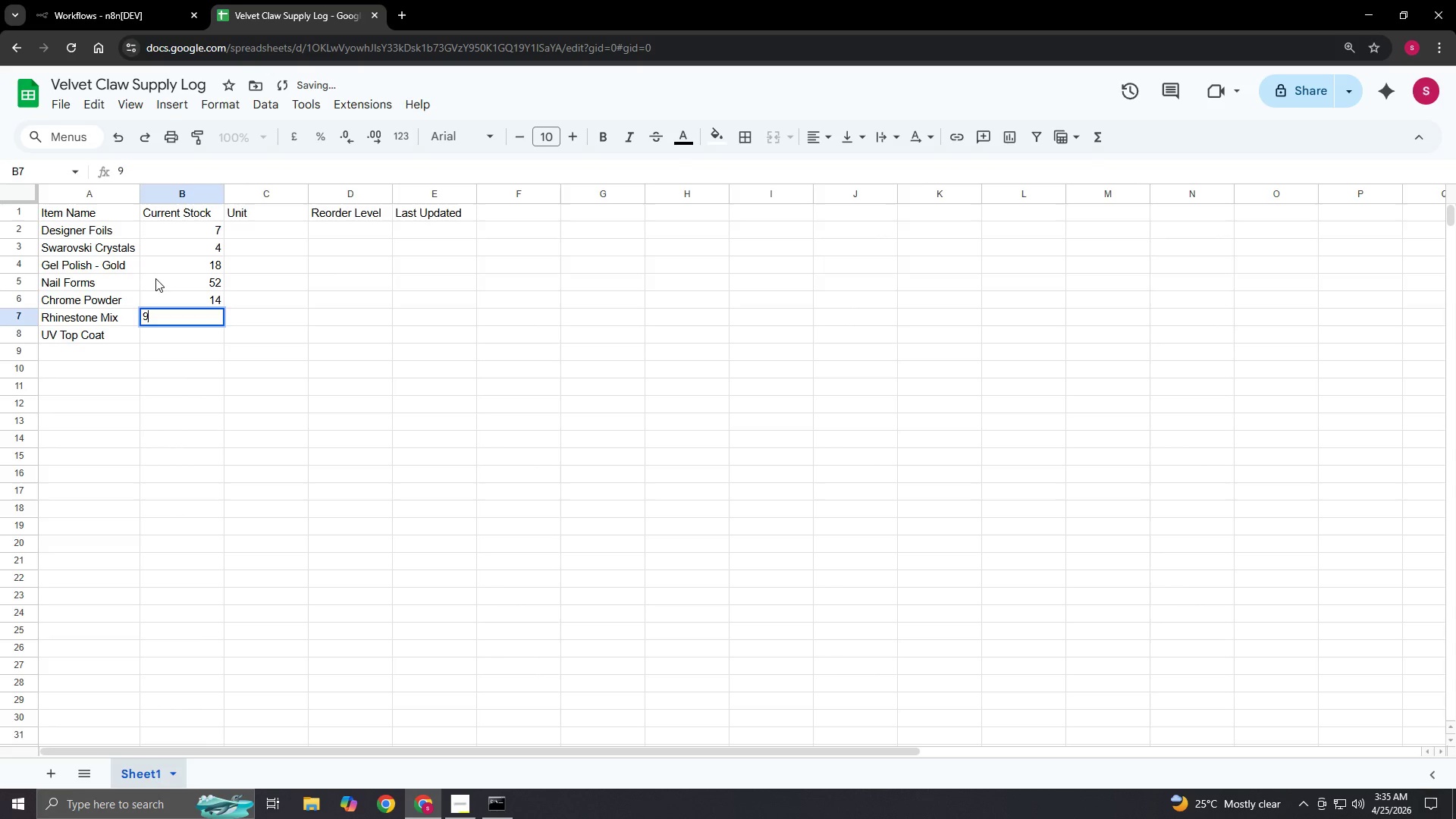 
key(Enter)
 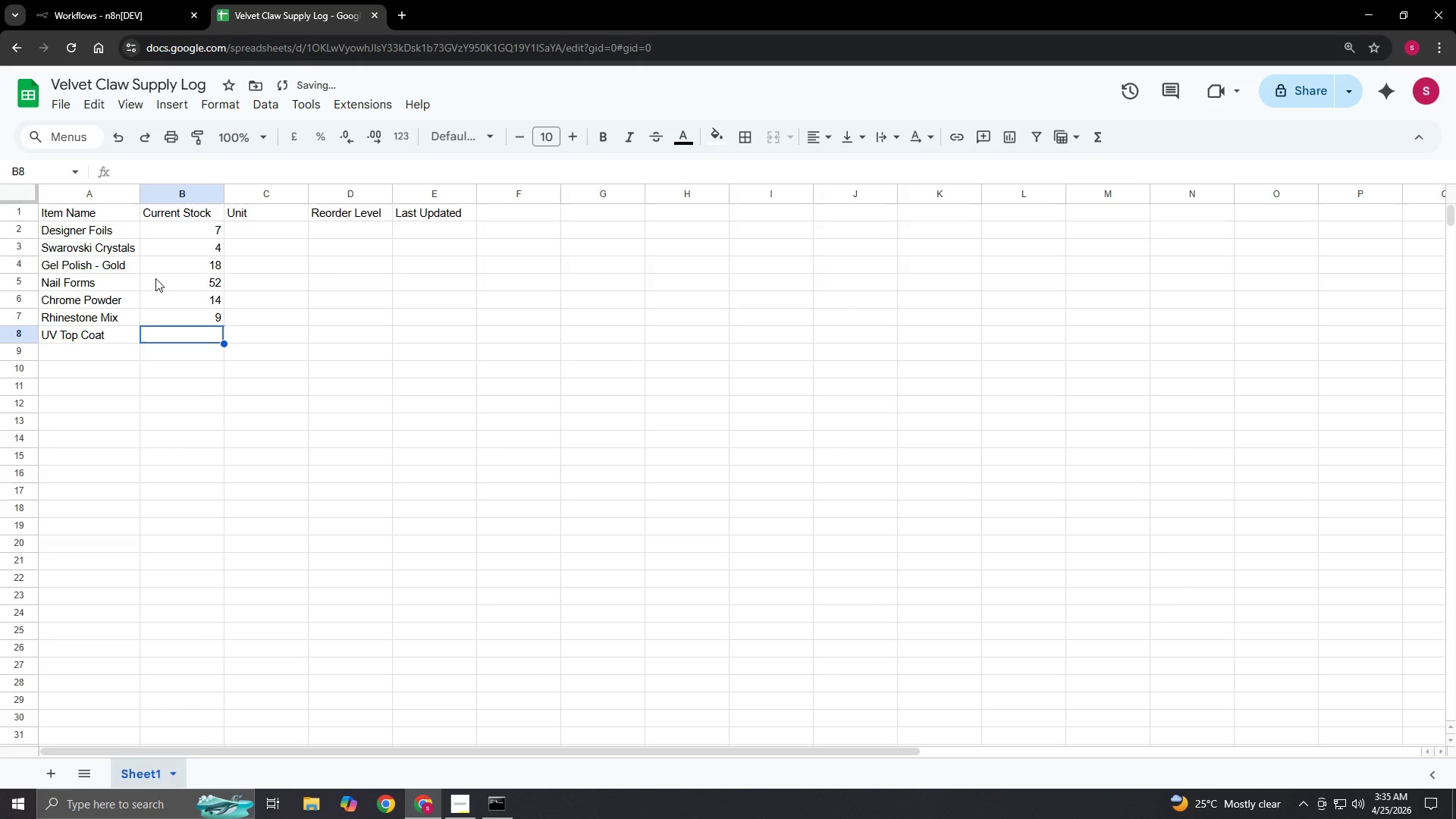 
key(Enter)
 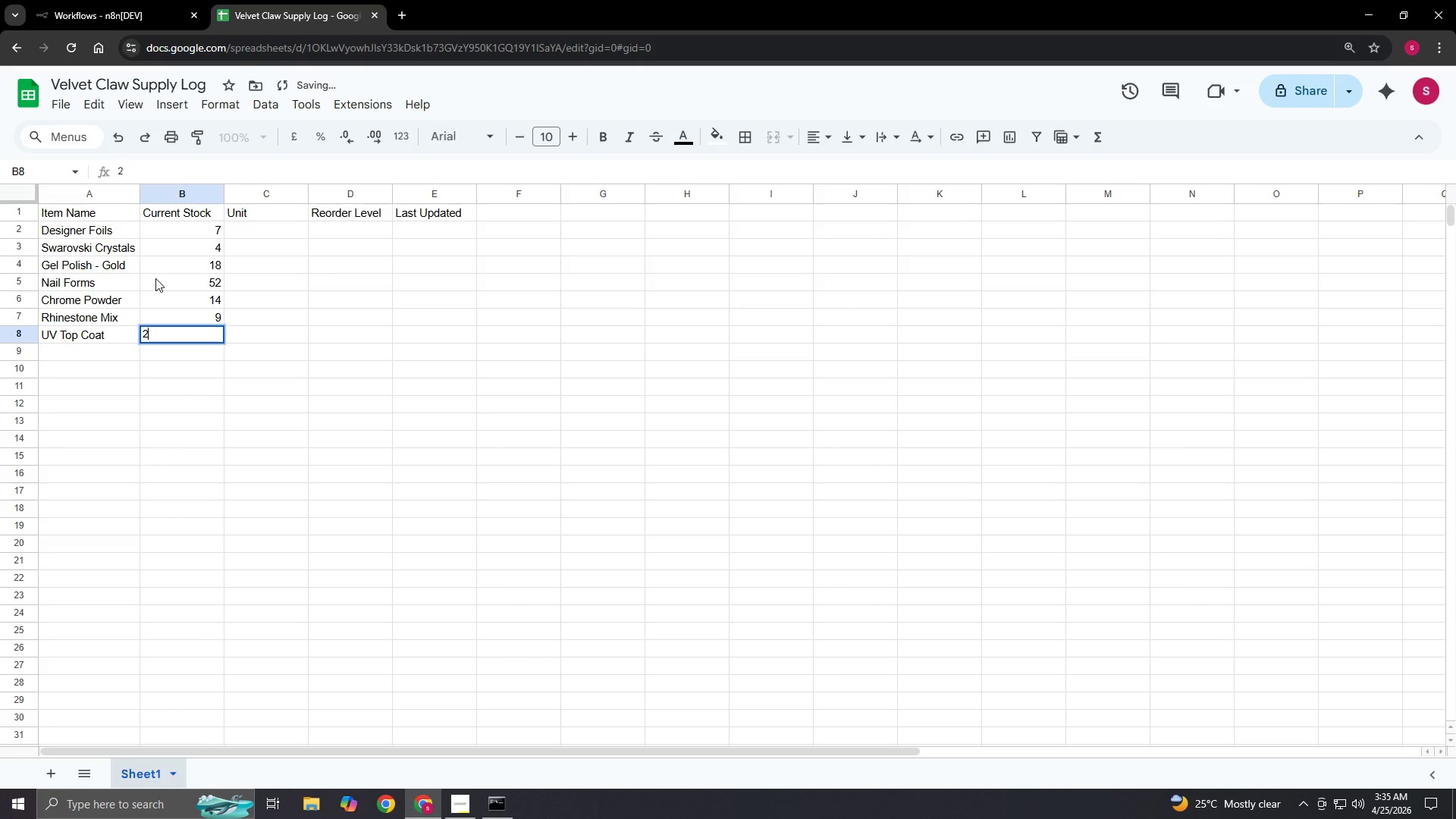 
key(Numpad2)
 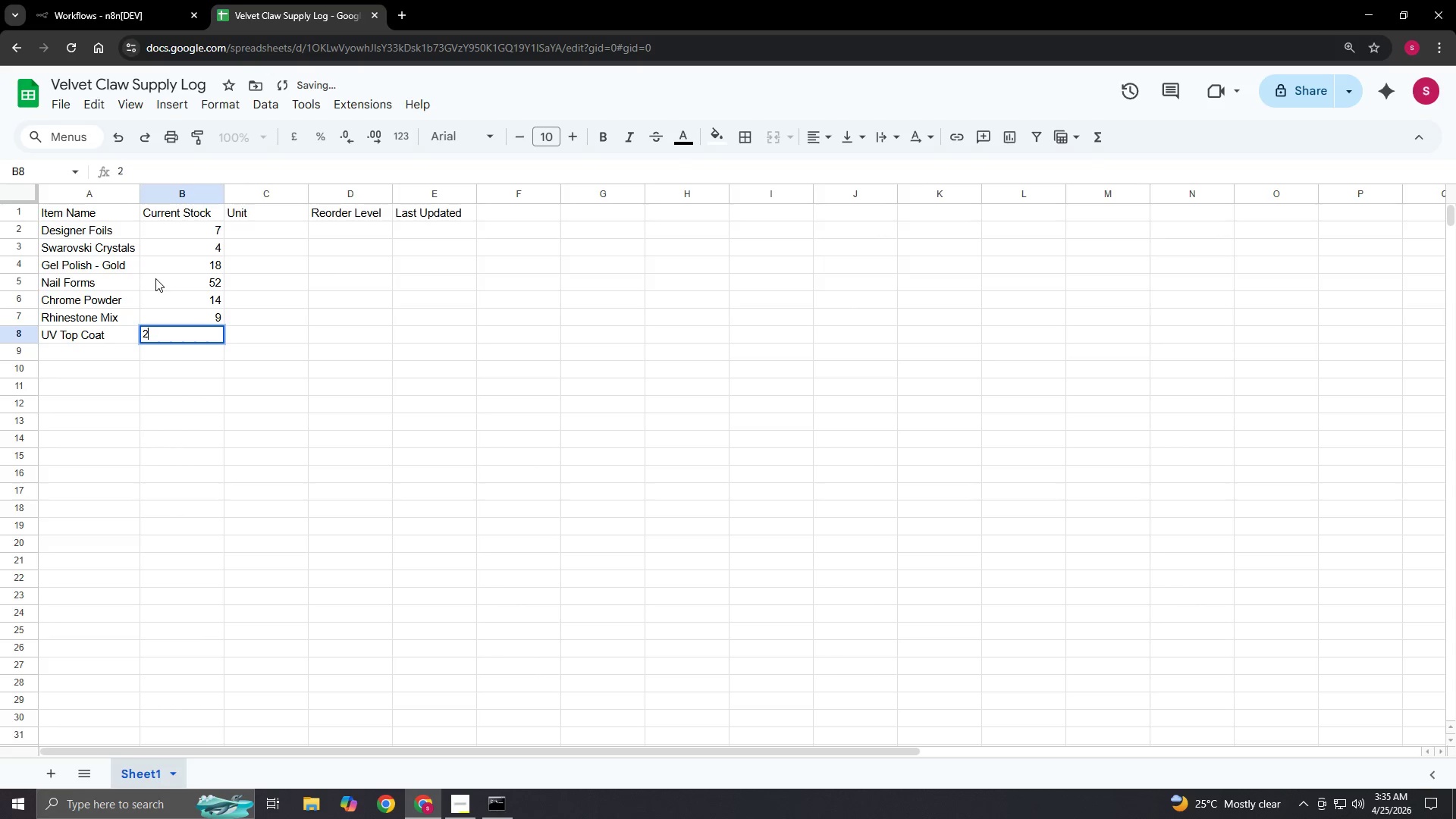 
key(Numpad2)
 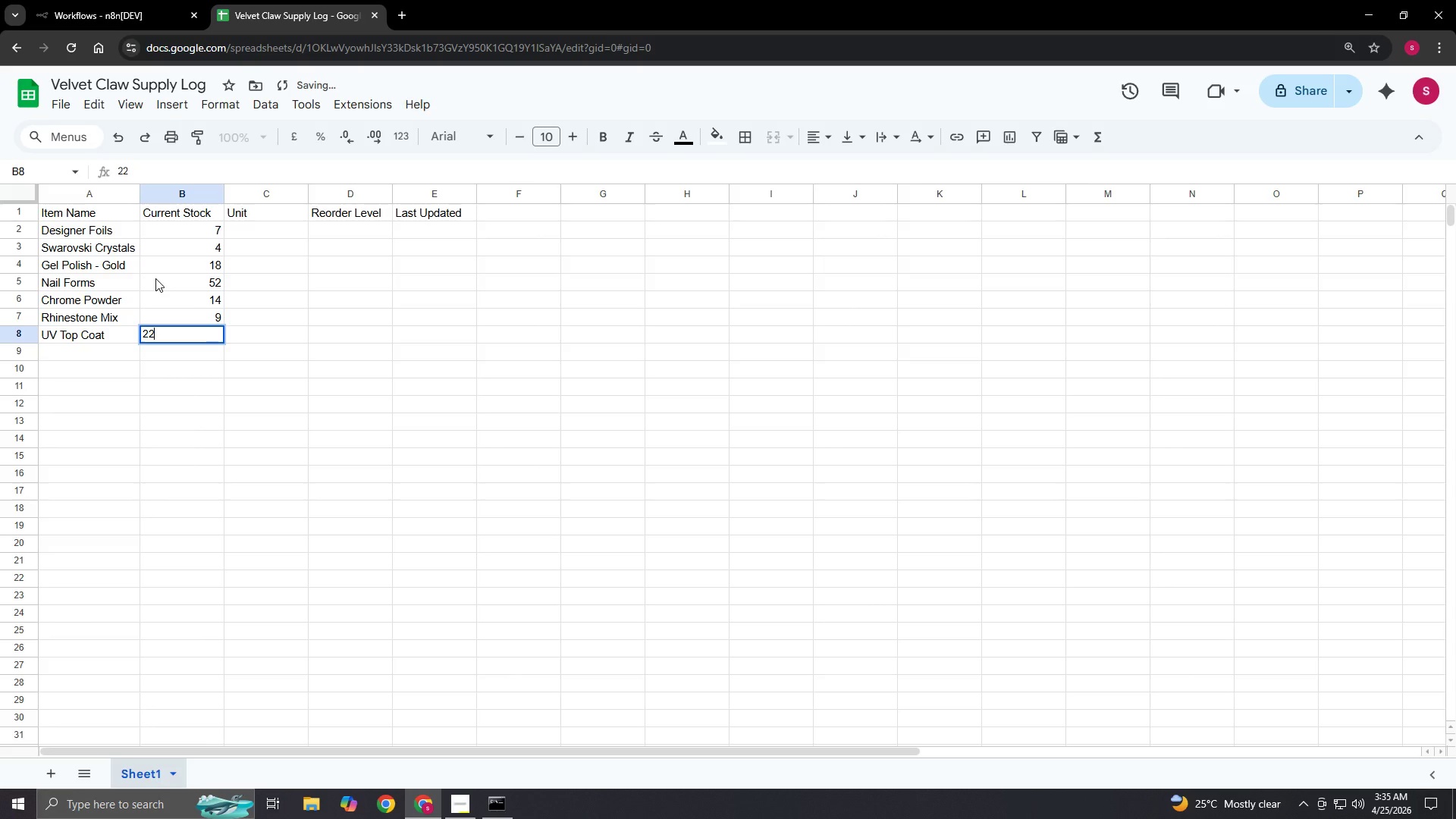 
key(Enter)
 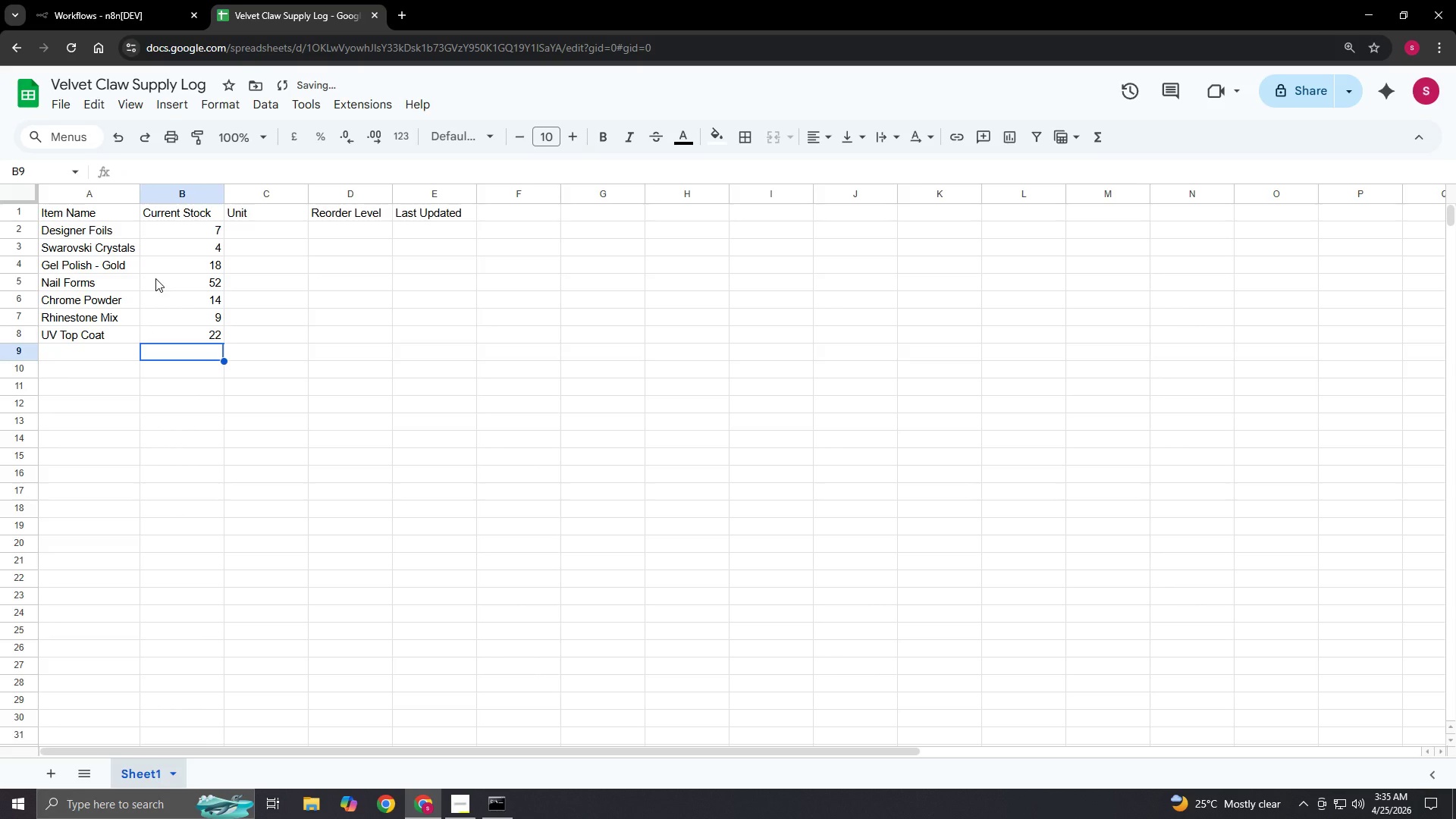 
key(ArrowRight)
 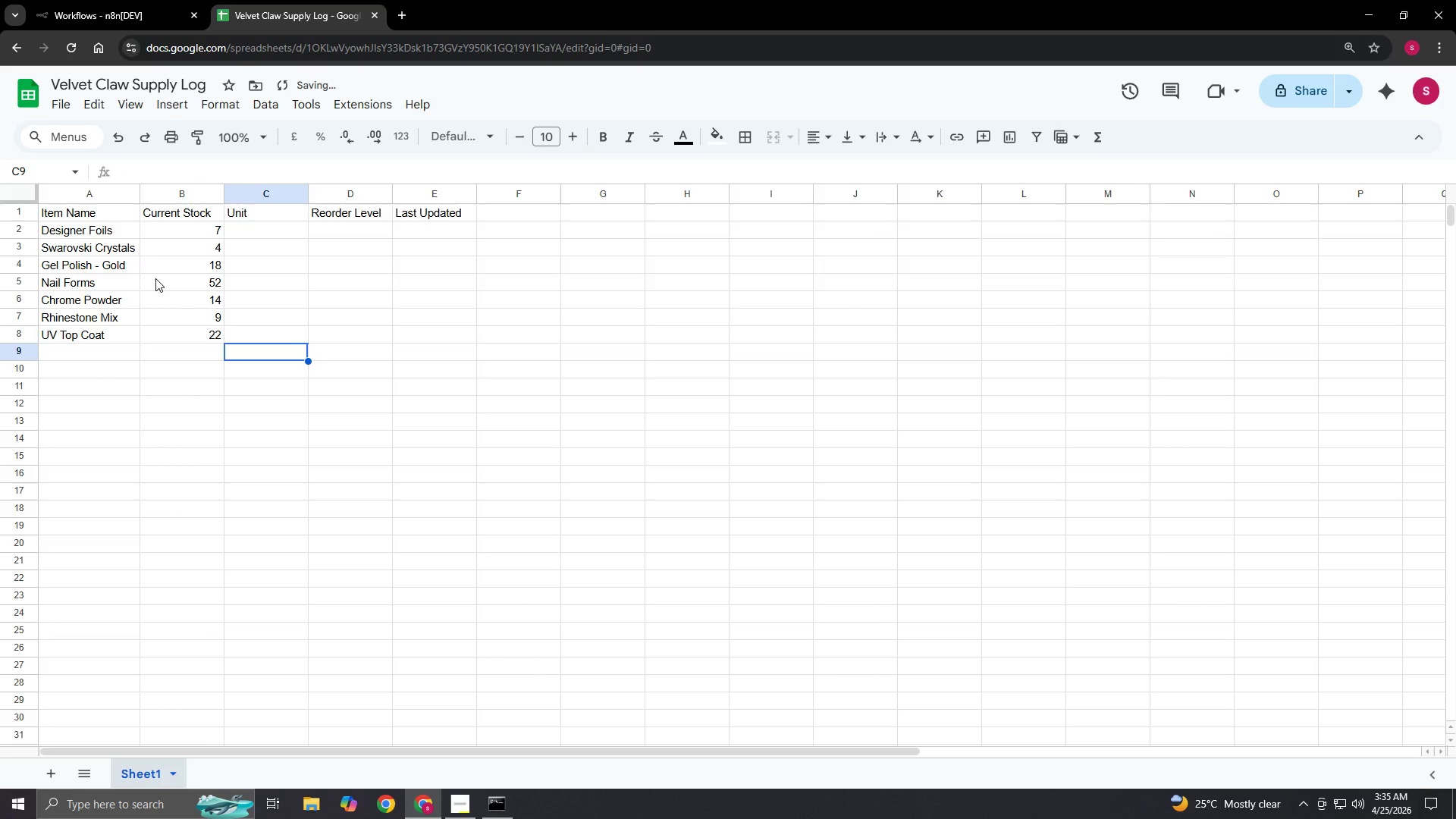 
key(ArrowUp)
 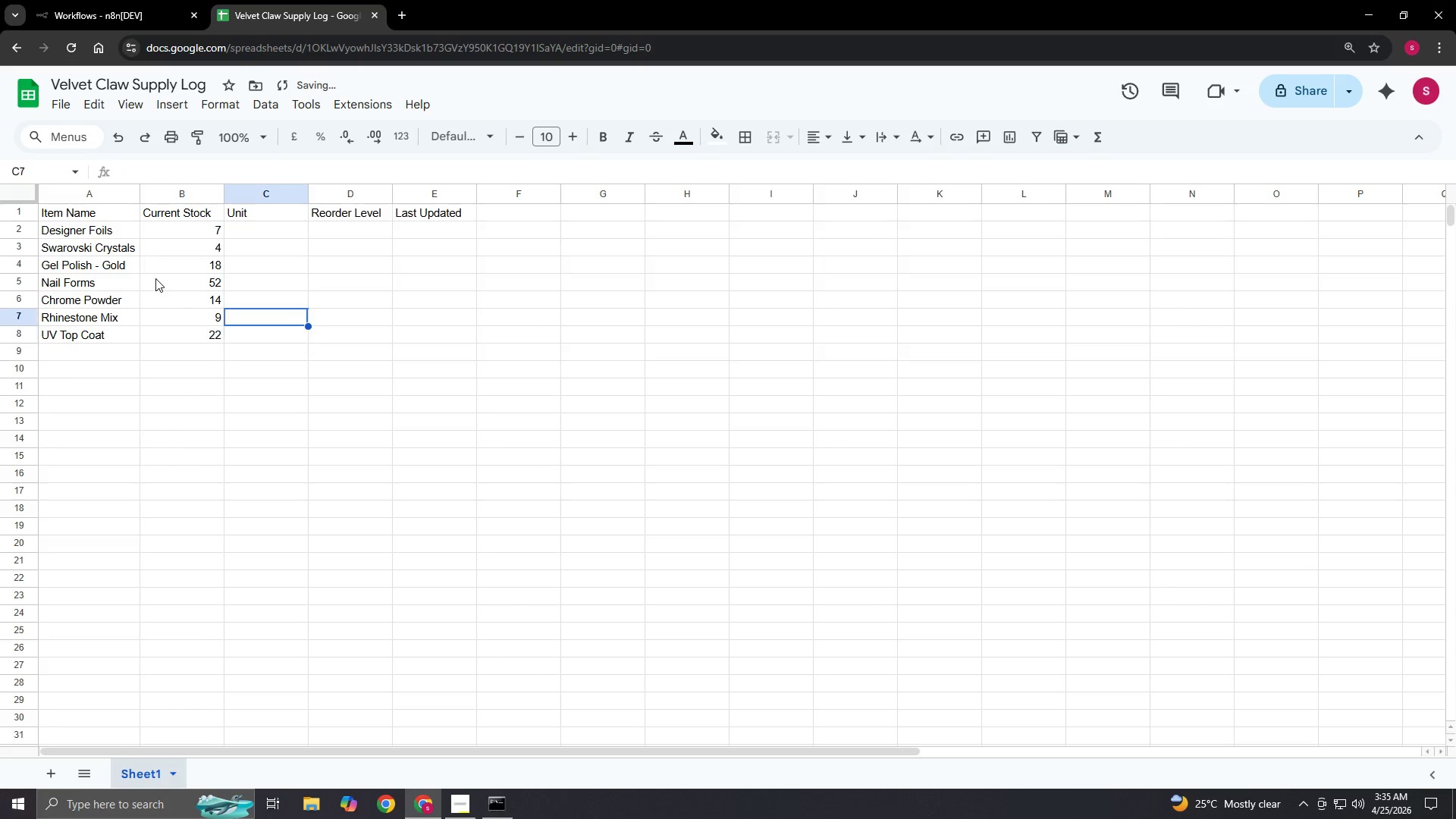 
key(ArrowUp)
 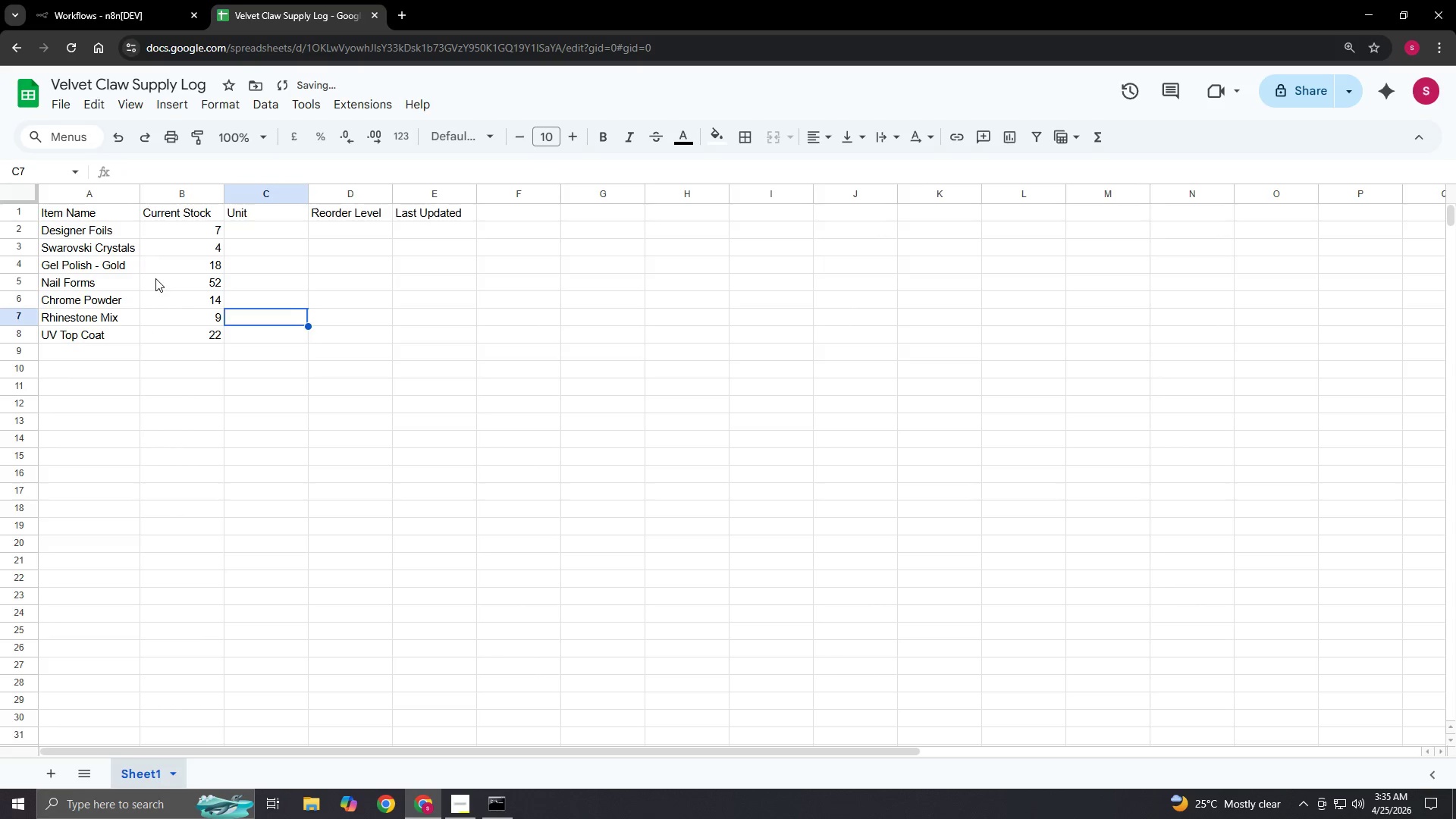 
key(ArrowUp)
 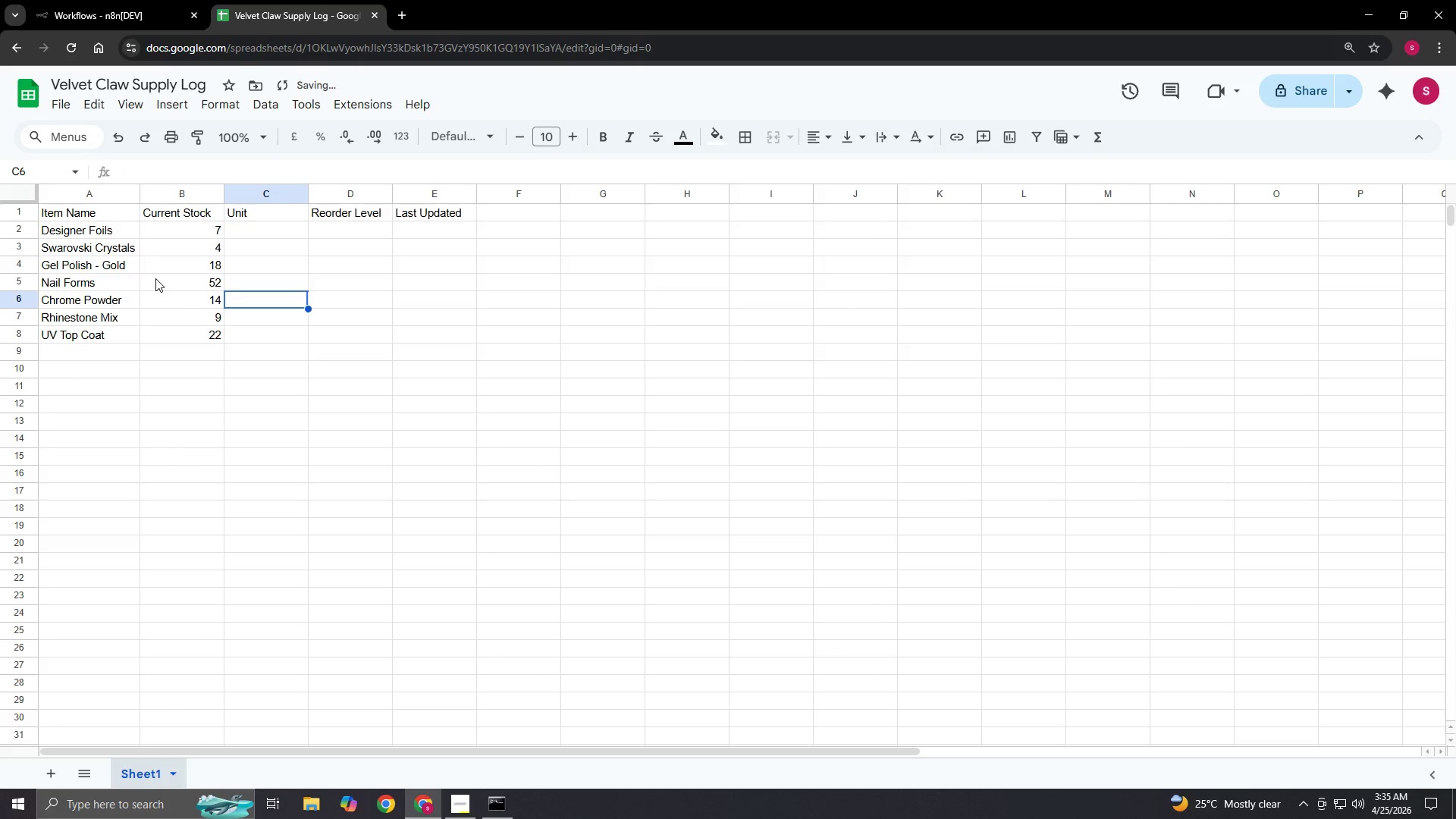 
key(ArrowUp)
 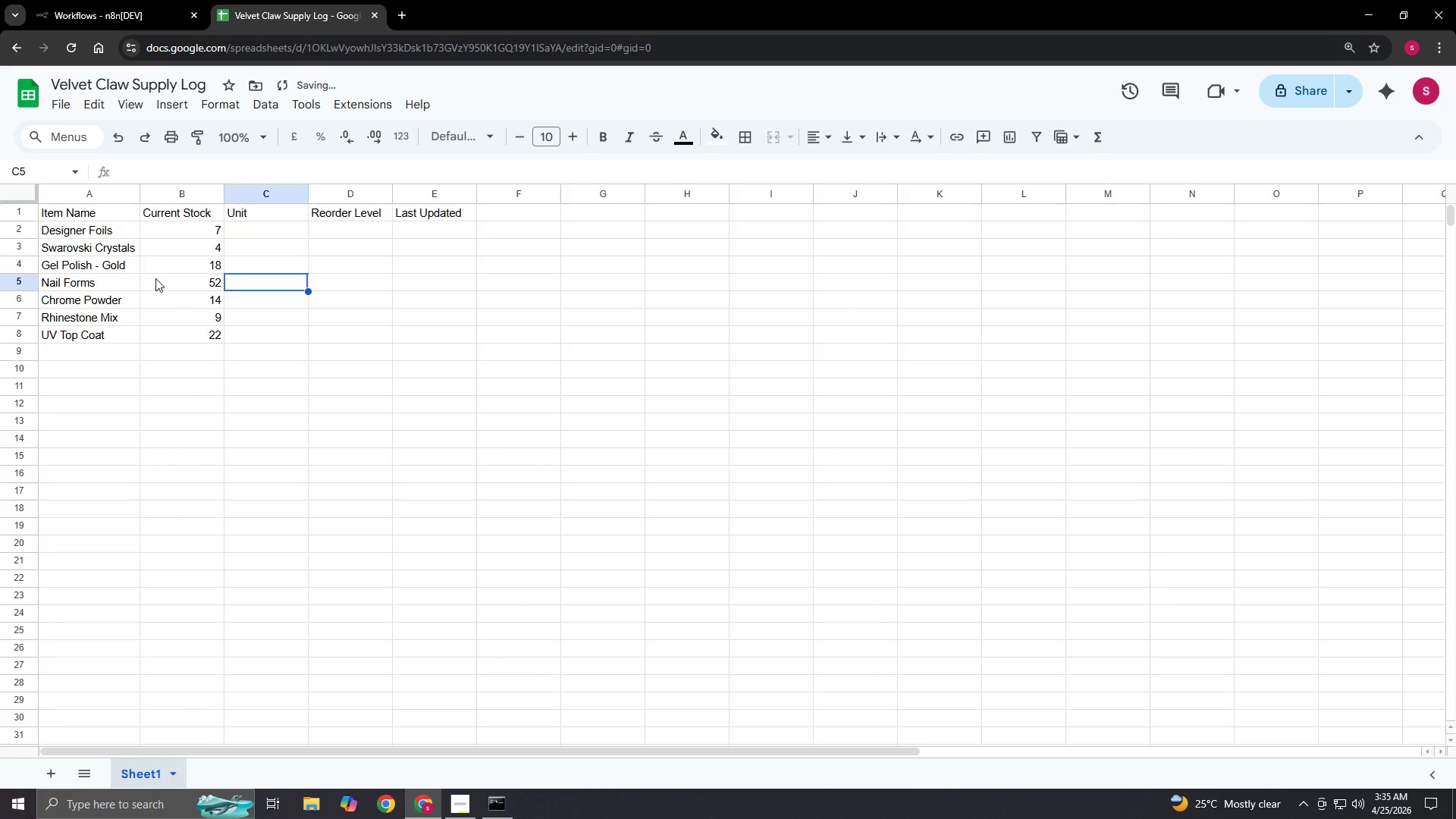 
key(ArrowUp)
 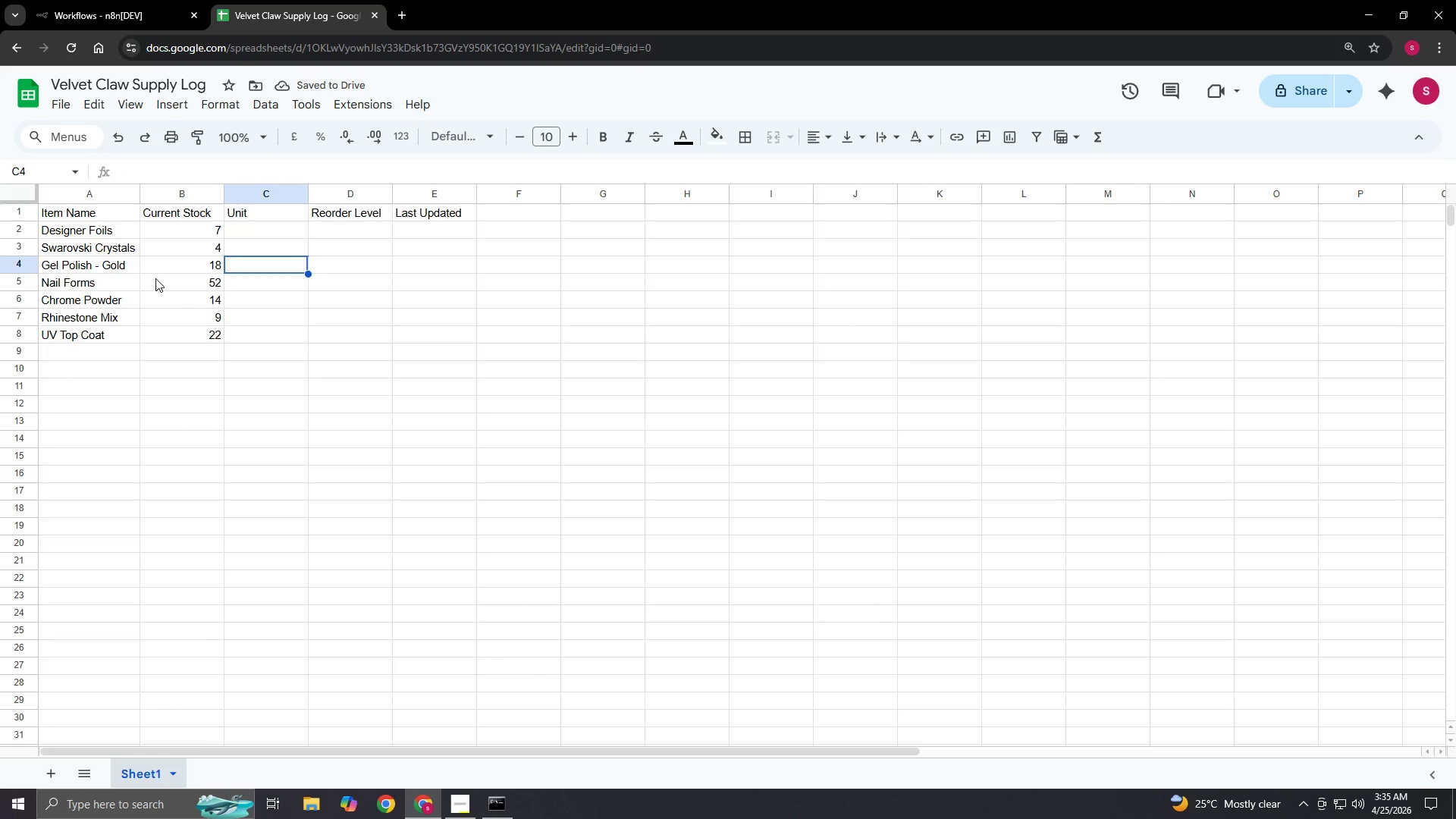 
key(ArrowUp)
 